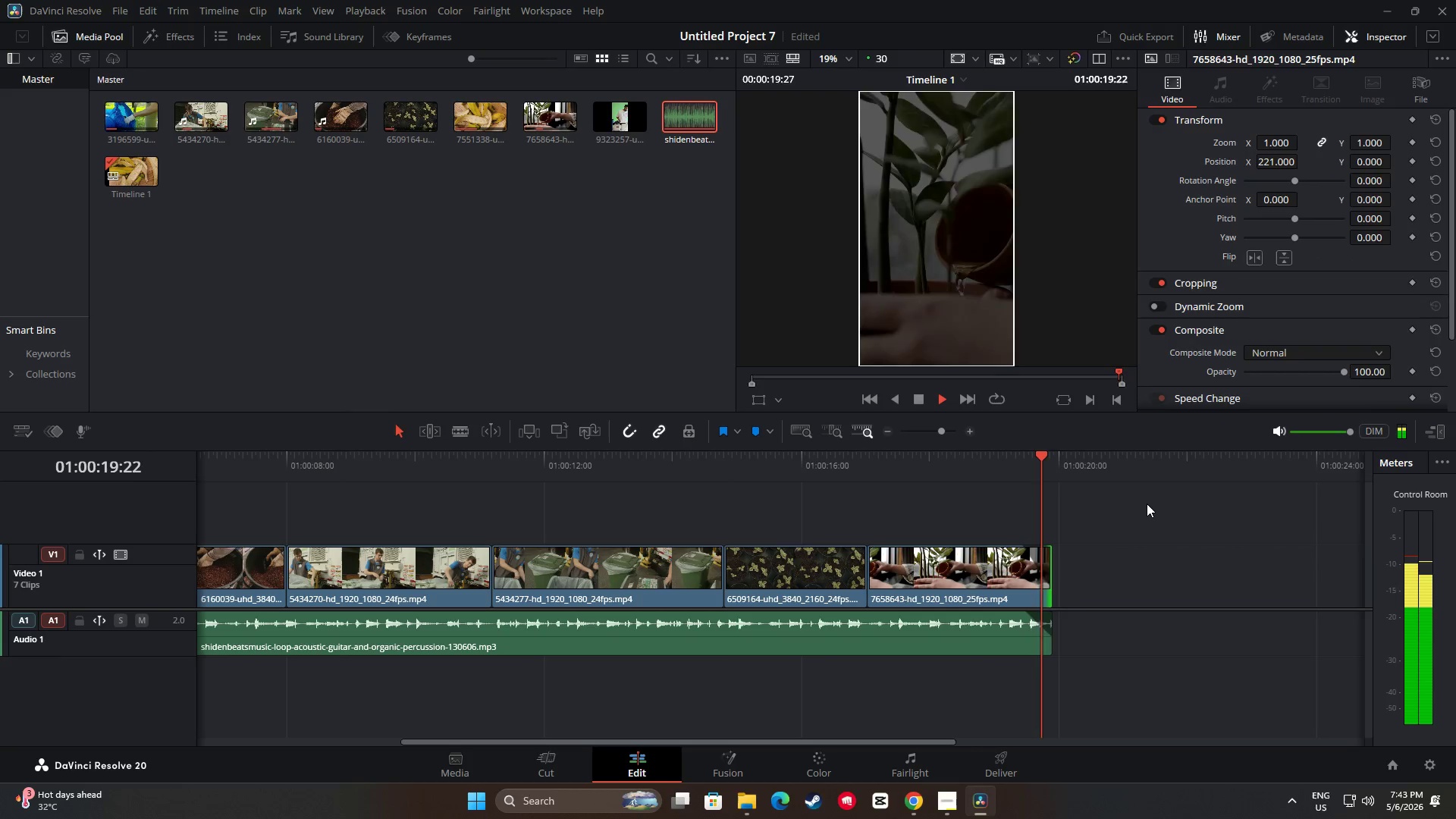 
key(Space)
 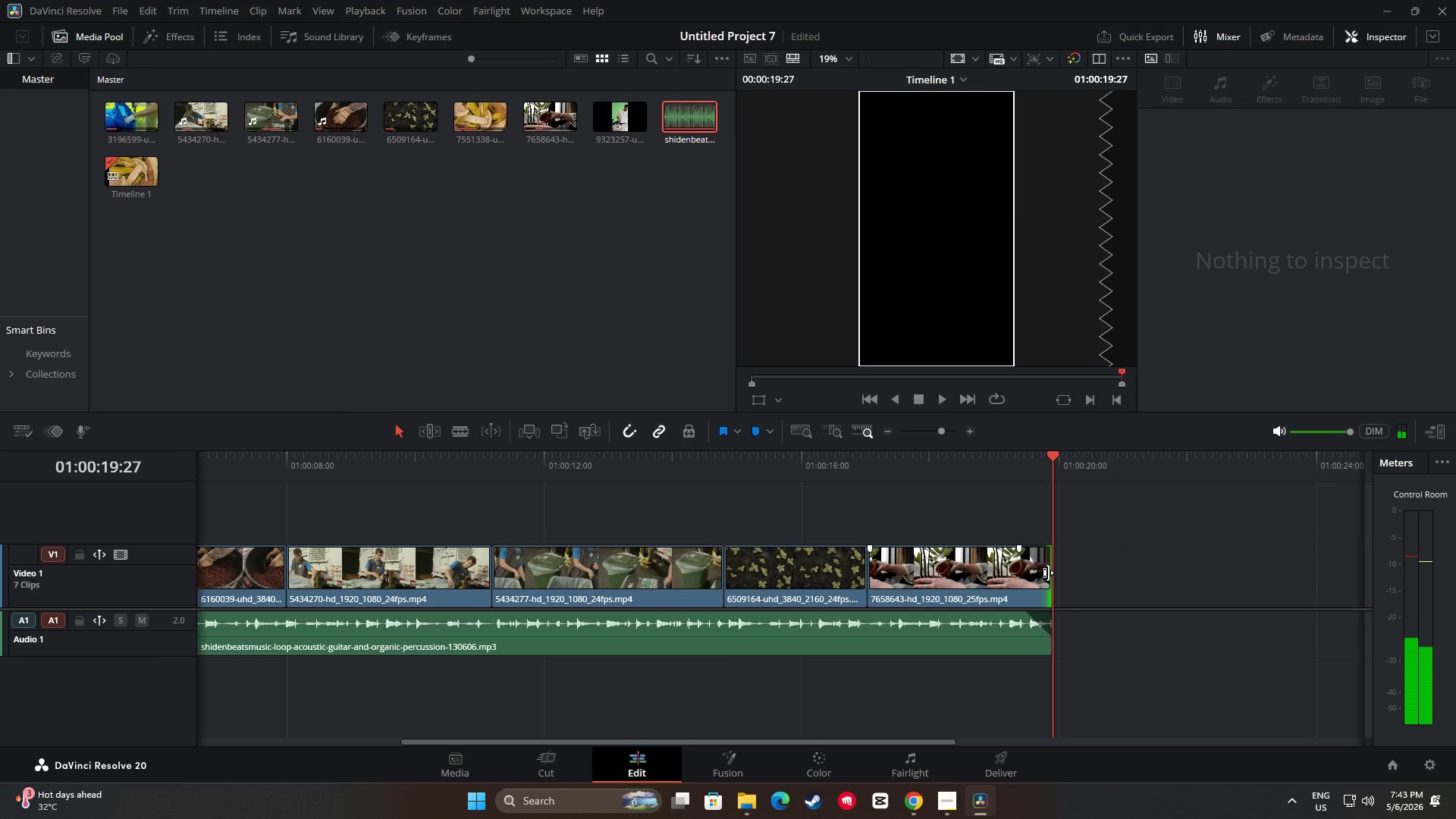 
left_click_drag(start_coordinate=[1043, 573], to_coordinate=[1053, 572])
 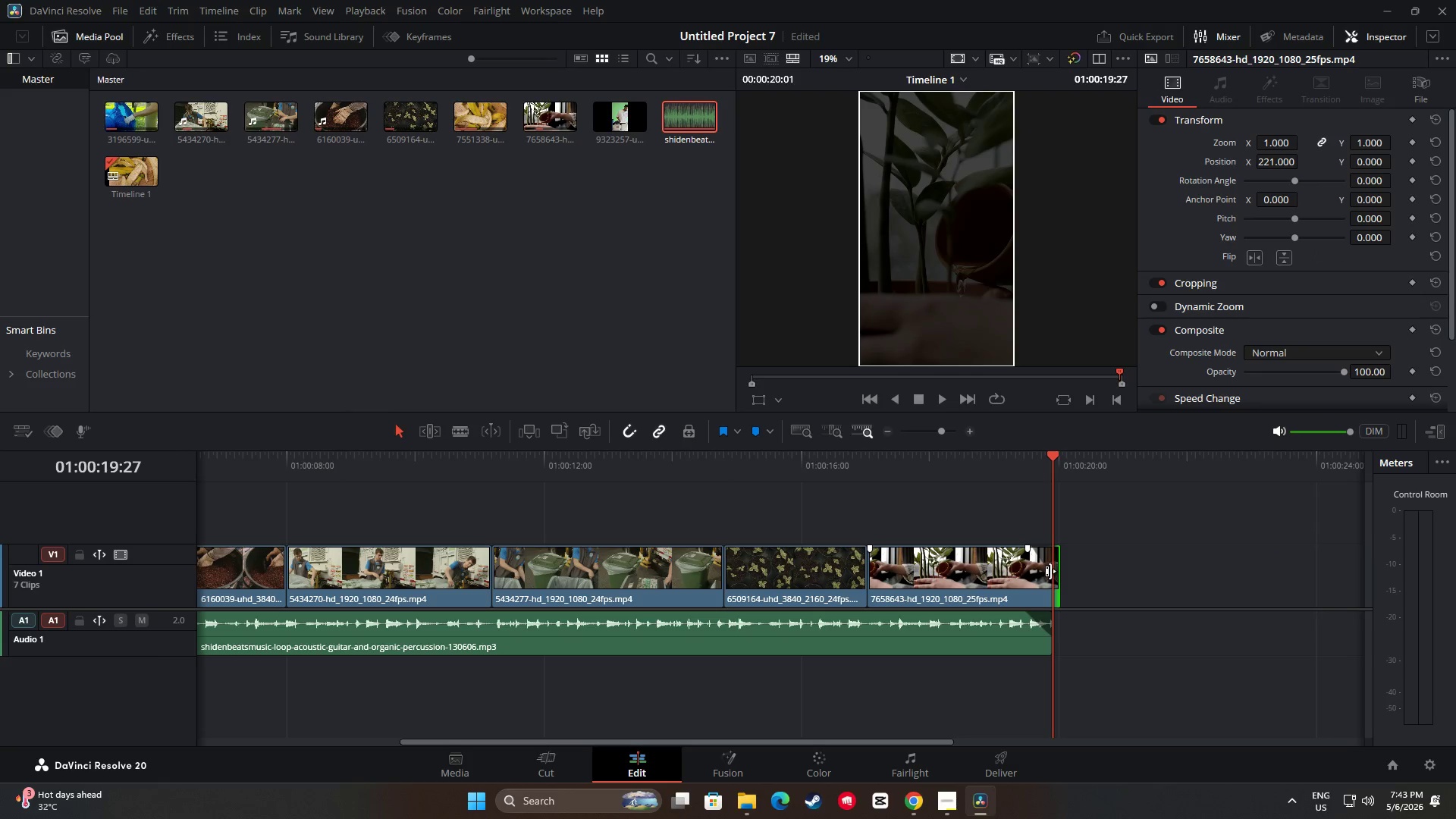 
key(Space)
 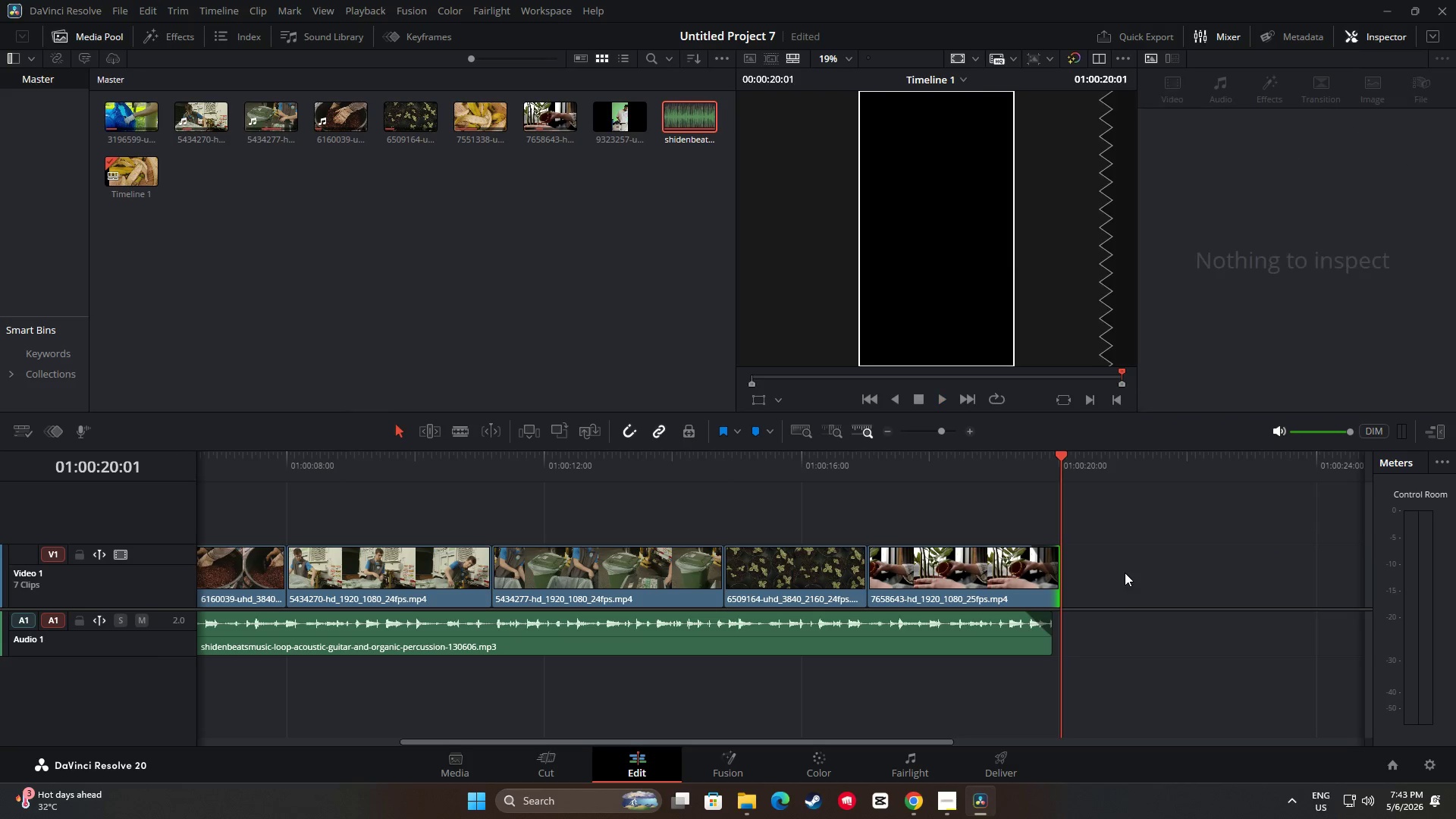 
key(Space)
 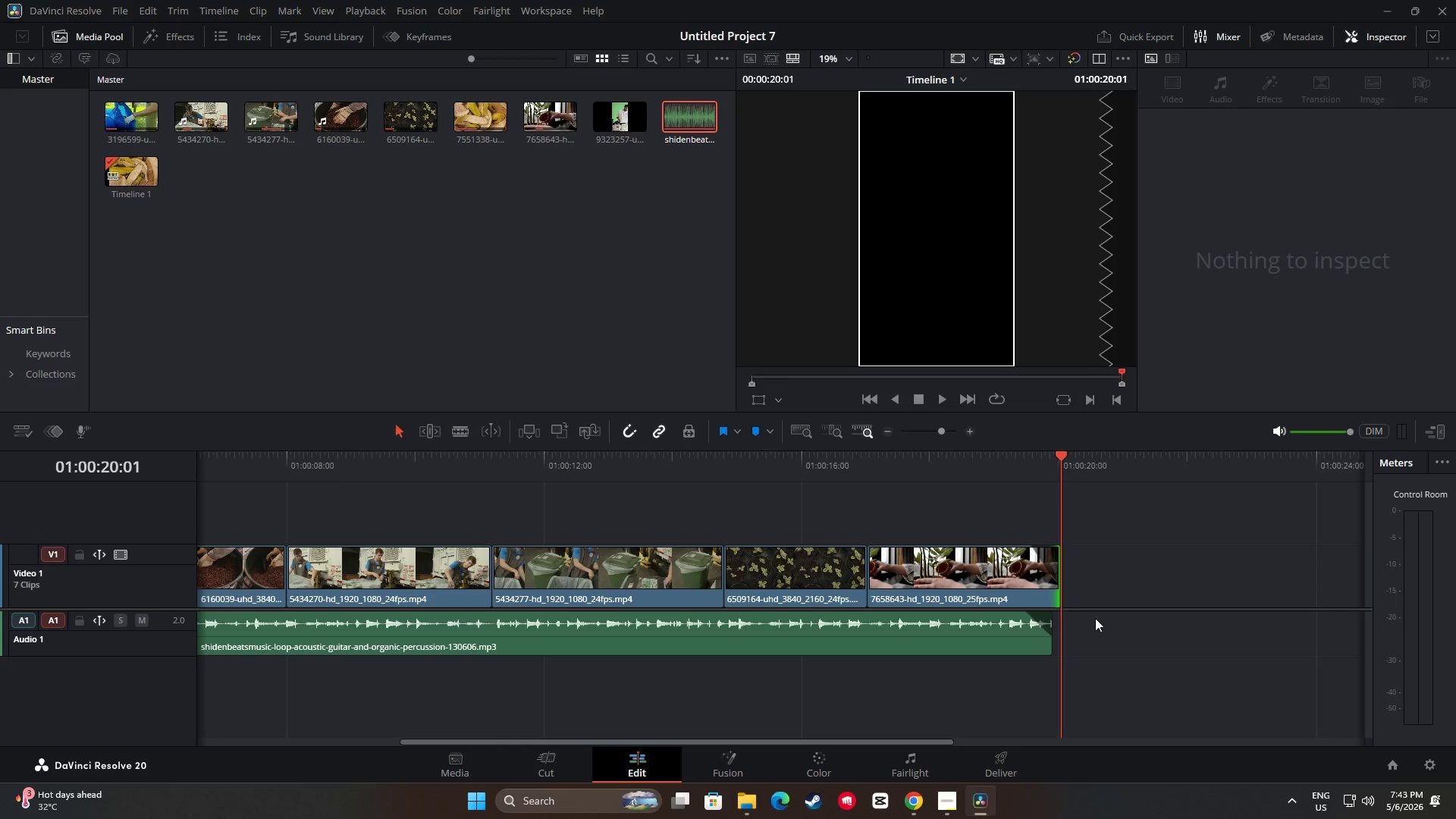 
left_click([762, 71])
 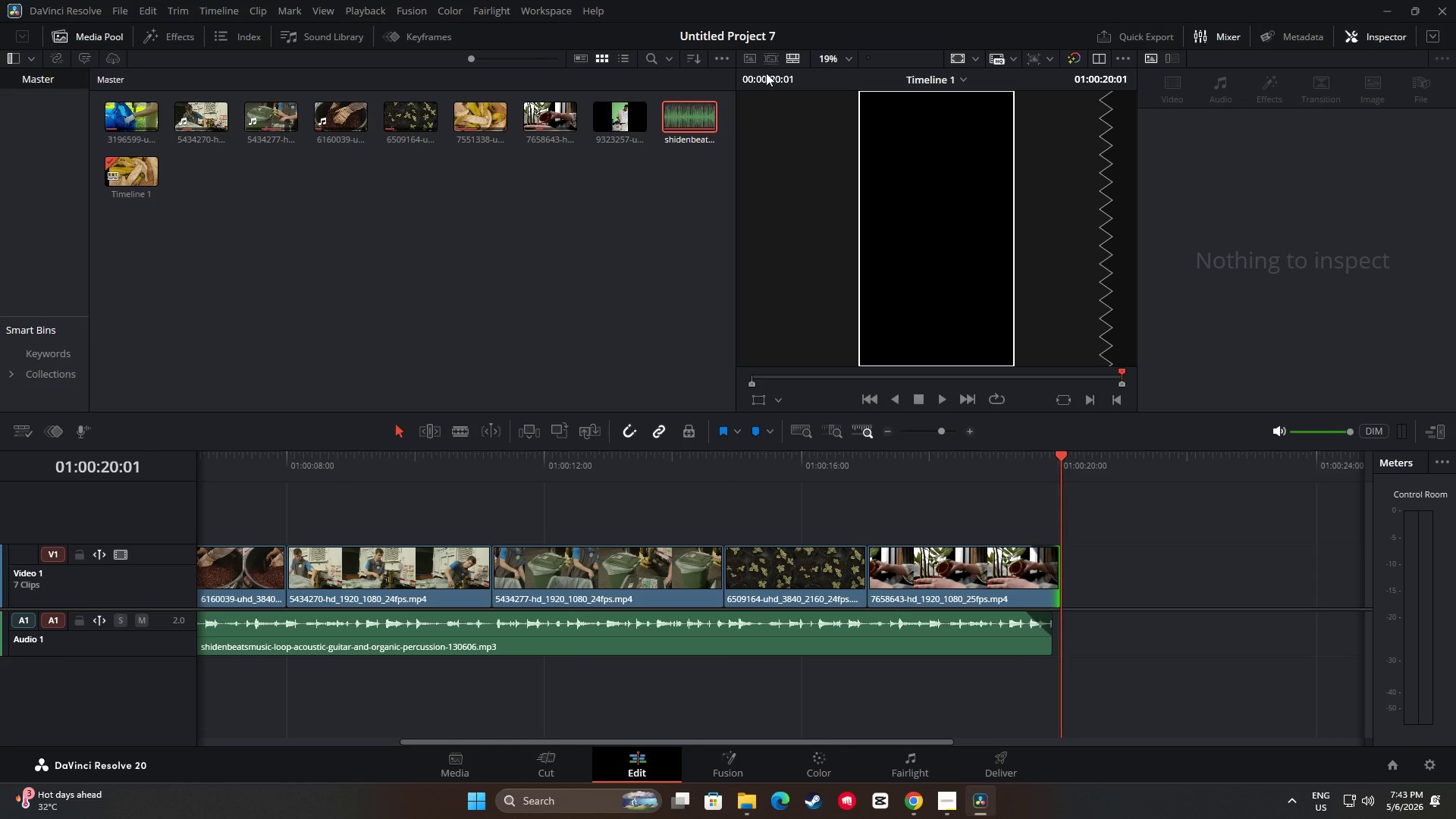 
triple_click([779, 77])
 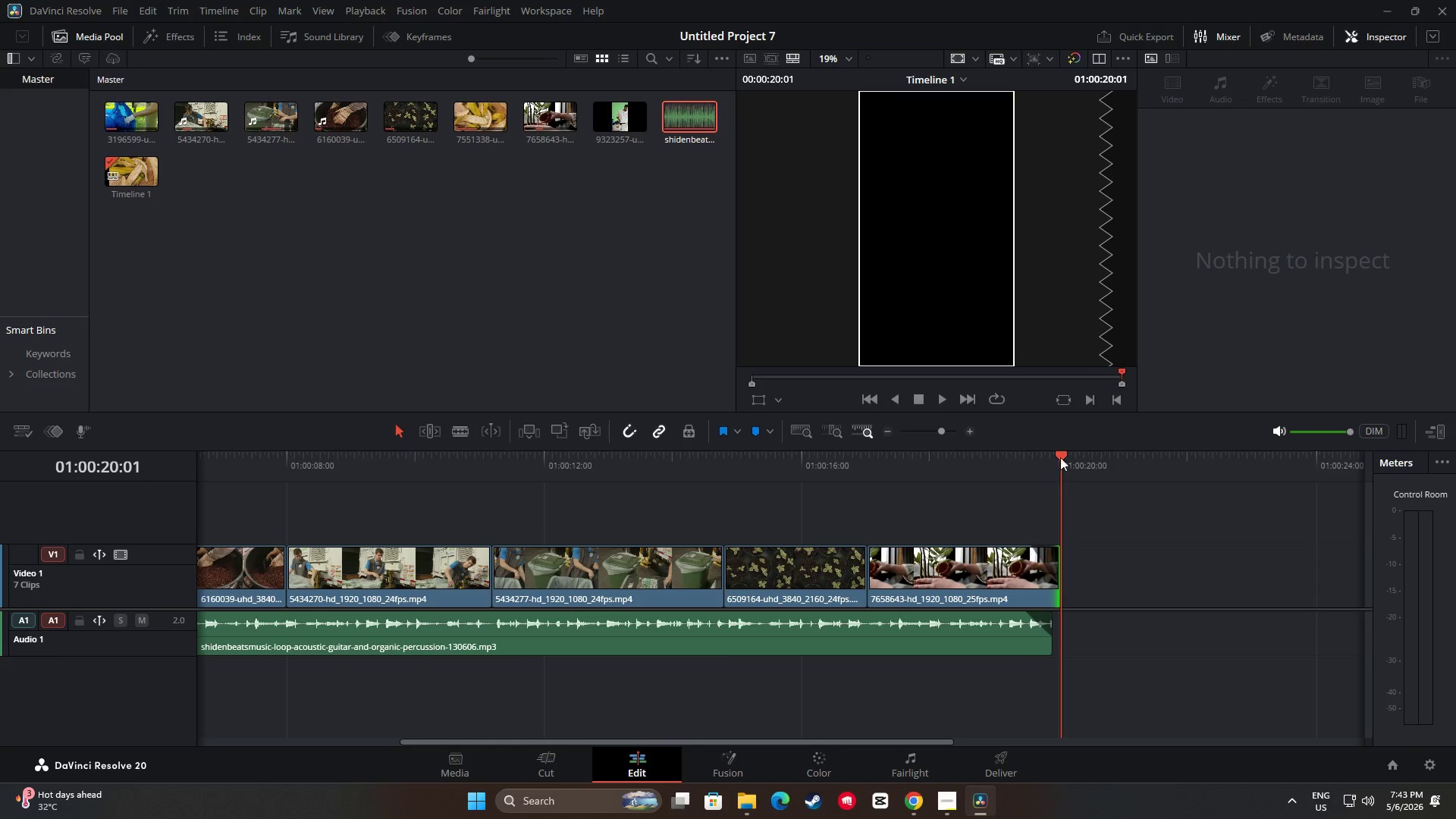 
left_click_drag(start_coordinate=[1057, 454], to_coordinate=[911, 466])
 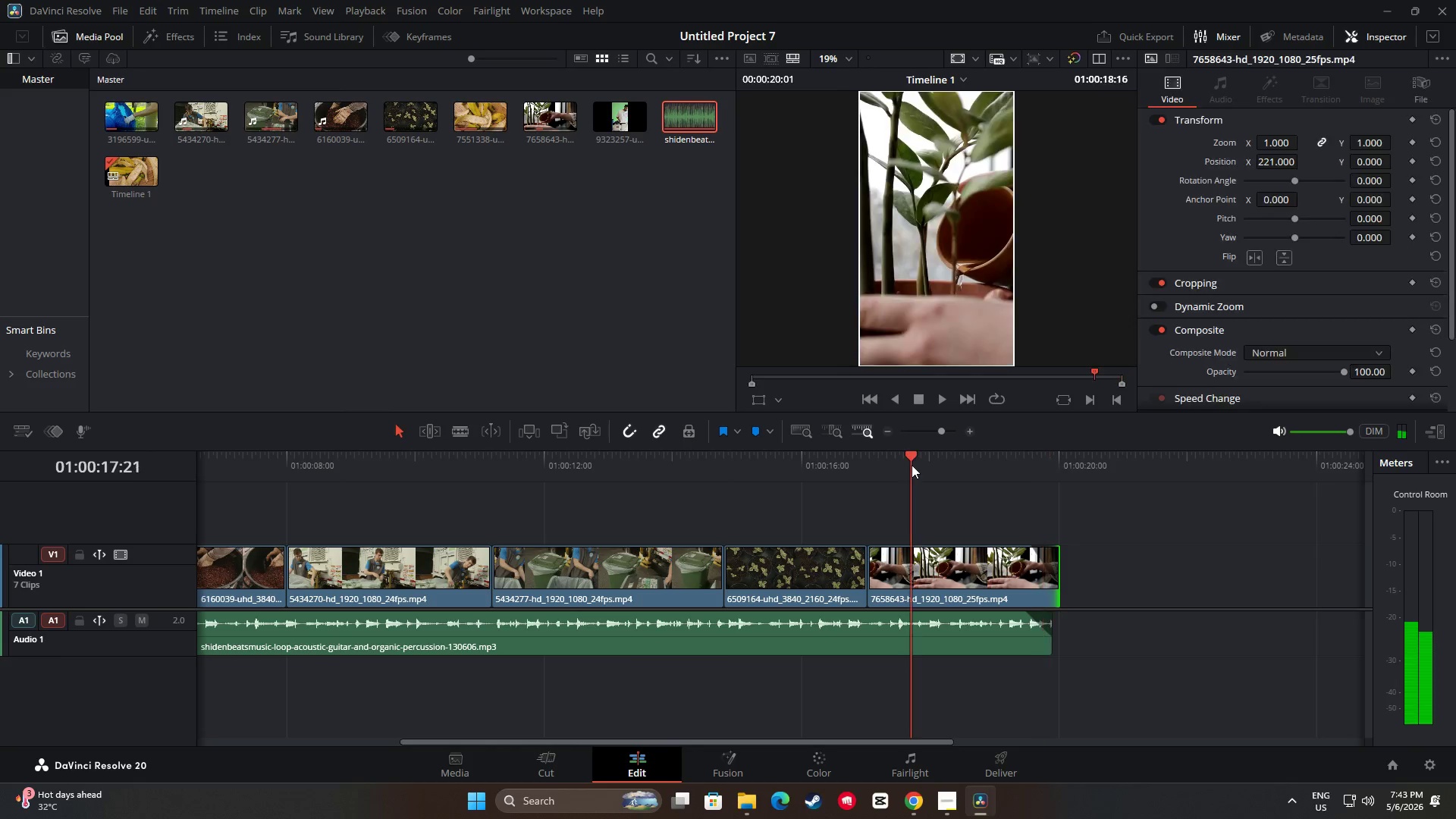 
key(Alt+AltRight)
 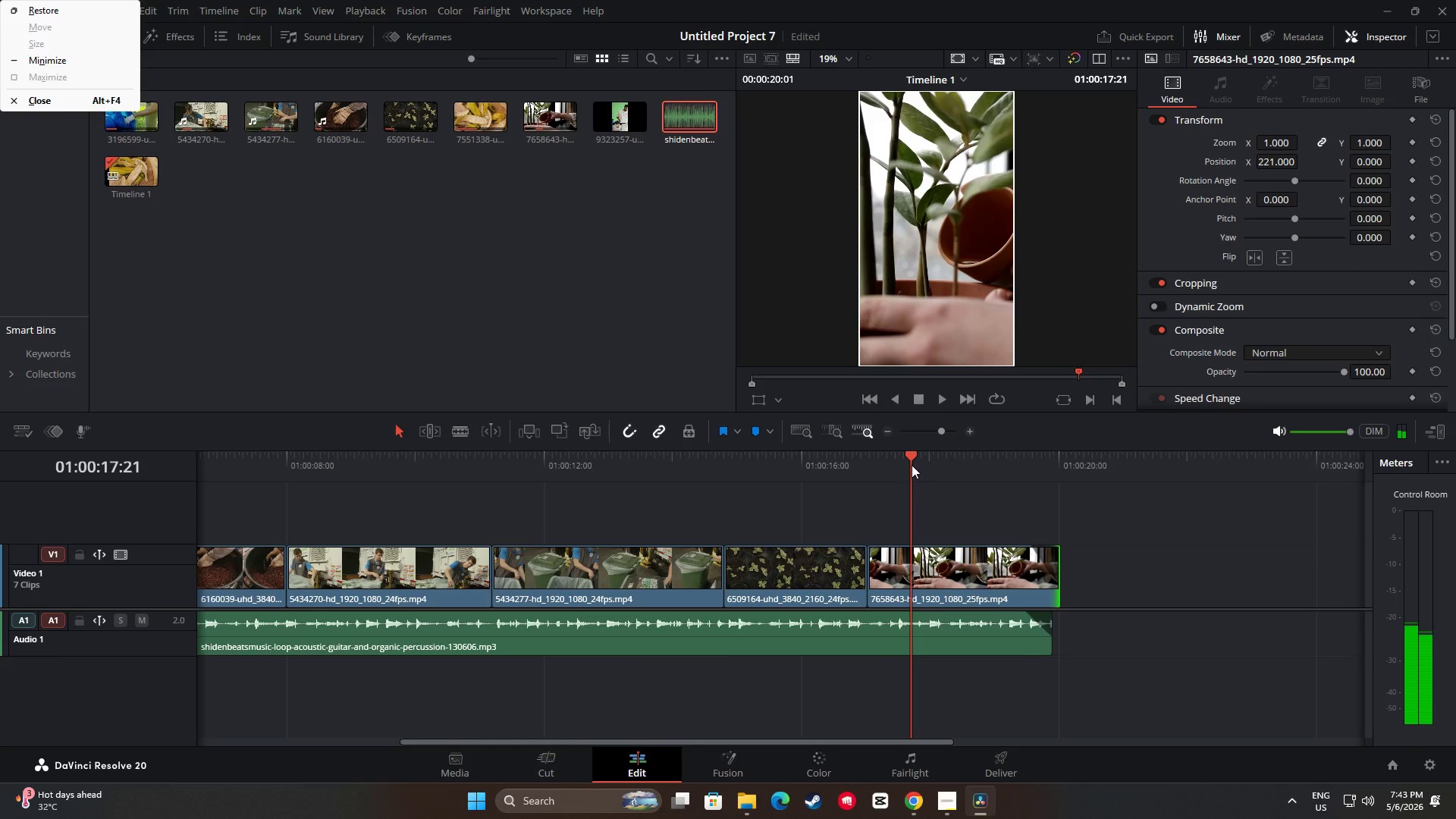 
key(Alt+Space)
 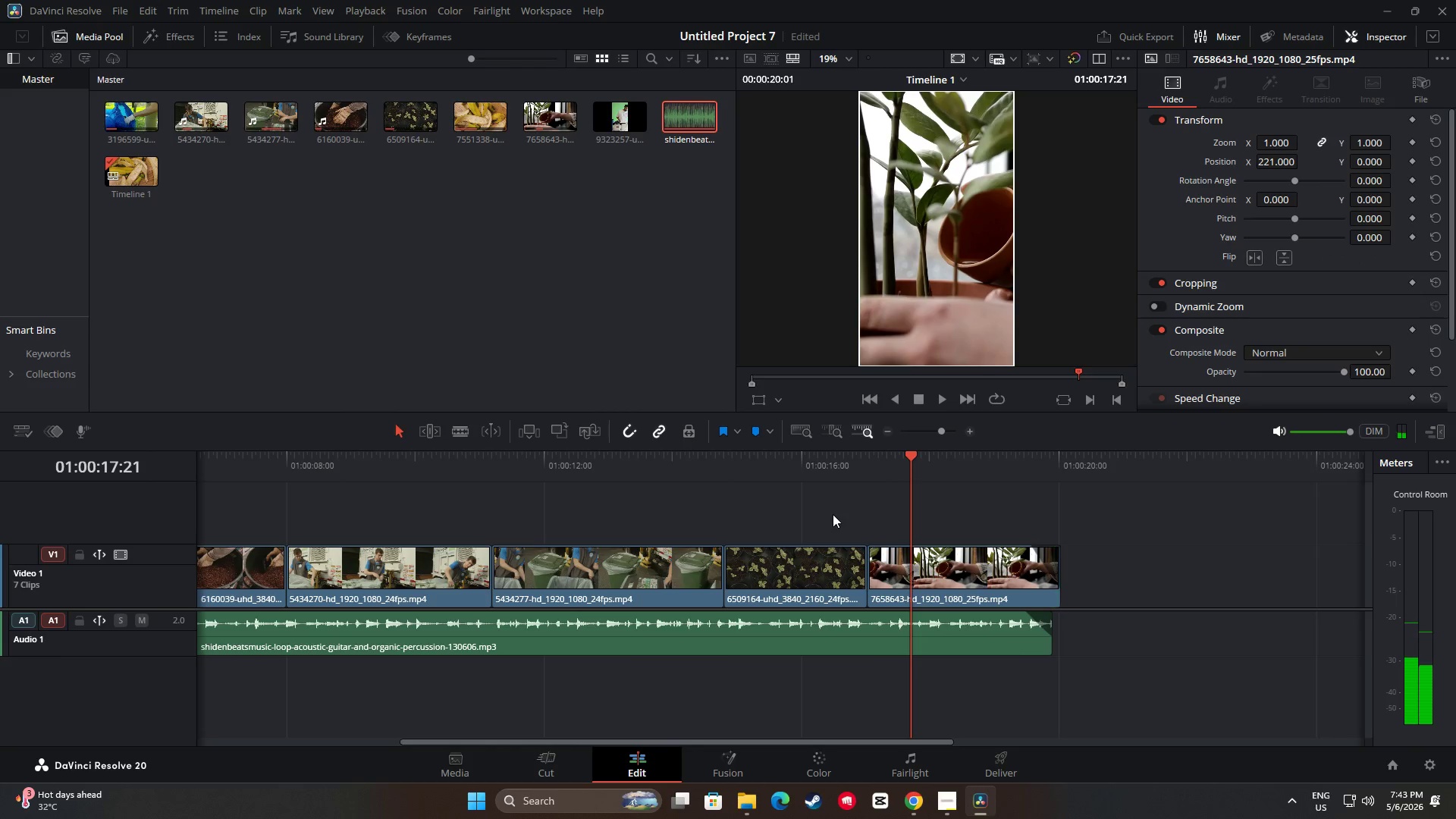 
left_click_drag(start_coordinate=[915, 456], to_coordinate=[839, 466])
 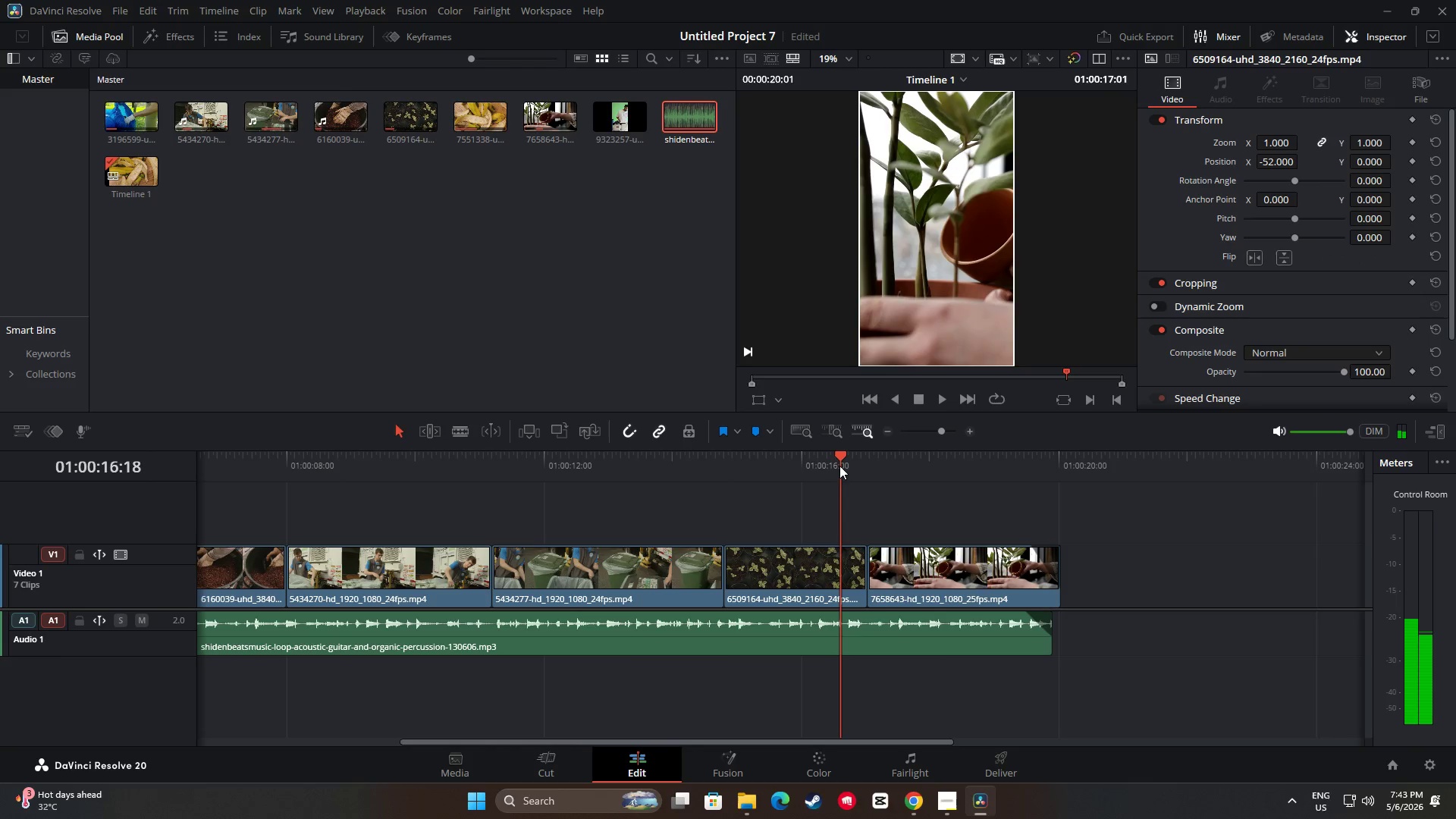 
key(Space)
 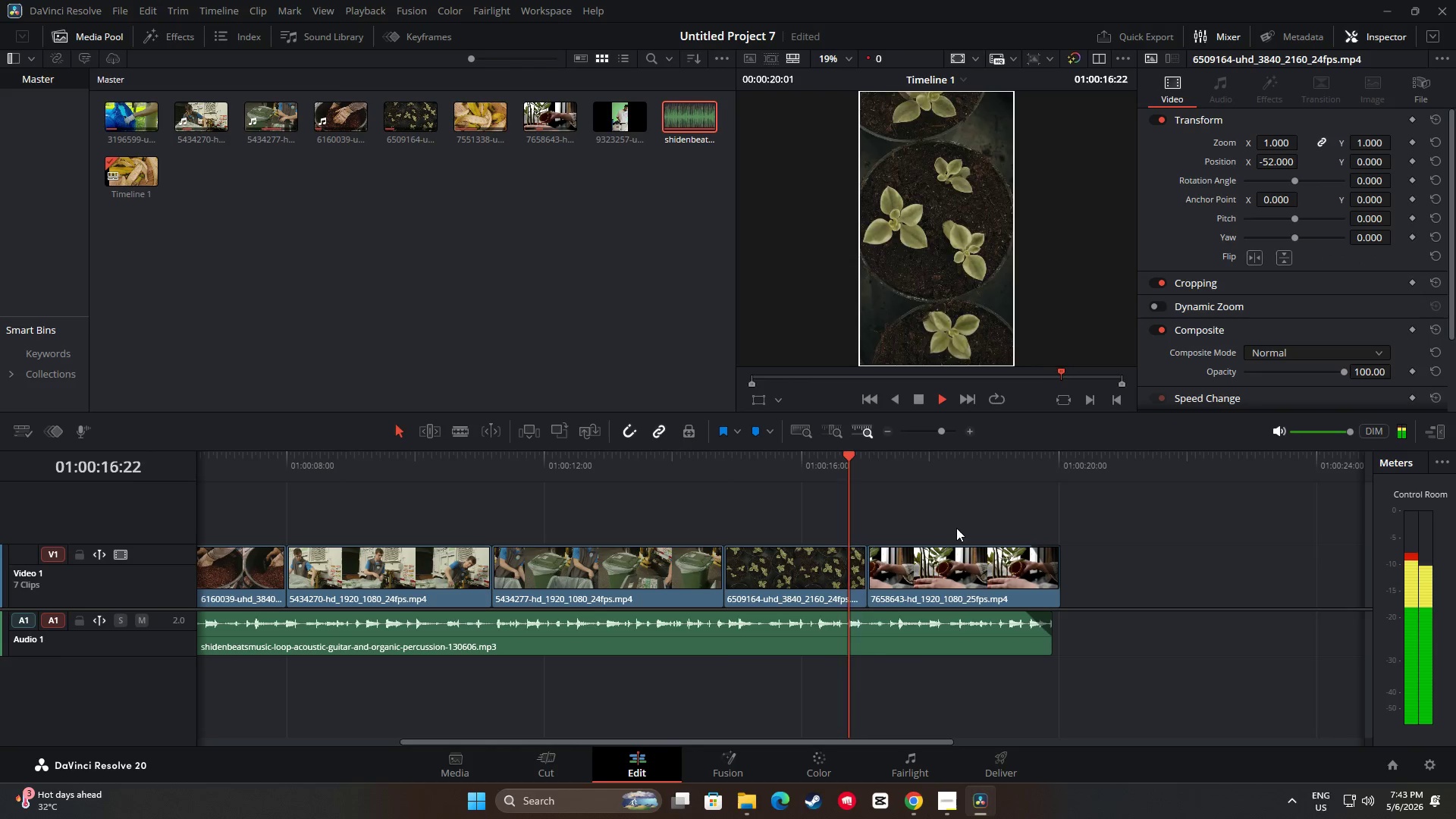 
key(Space)
 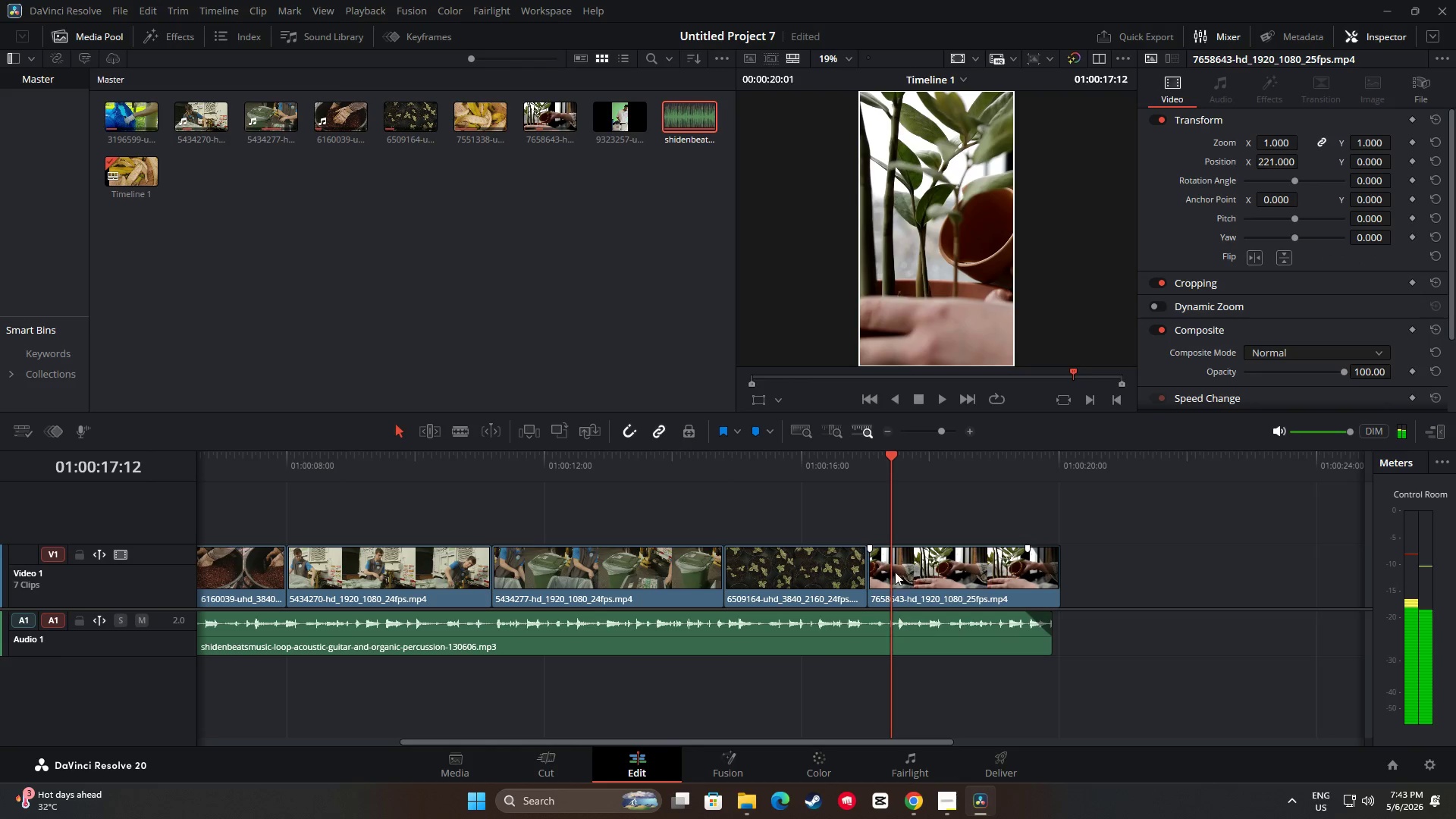 
key(Space)
 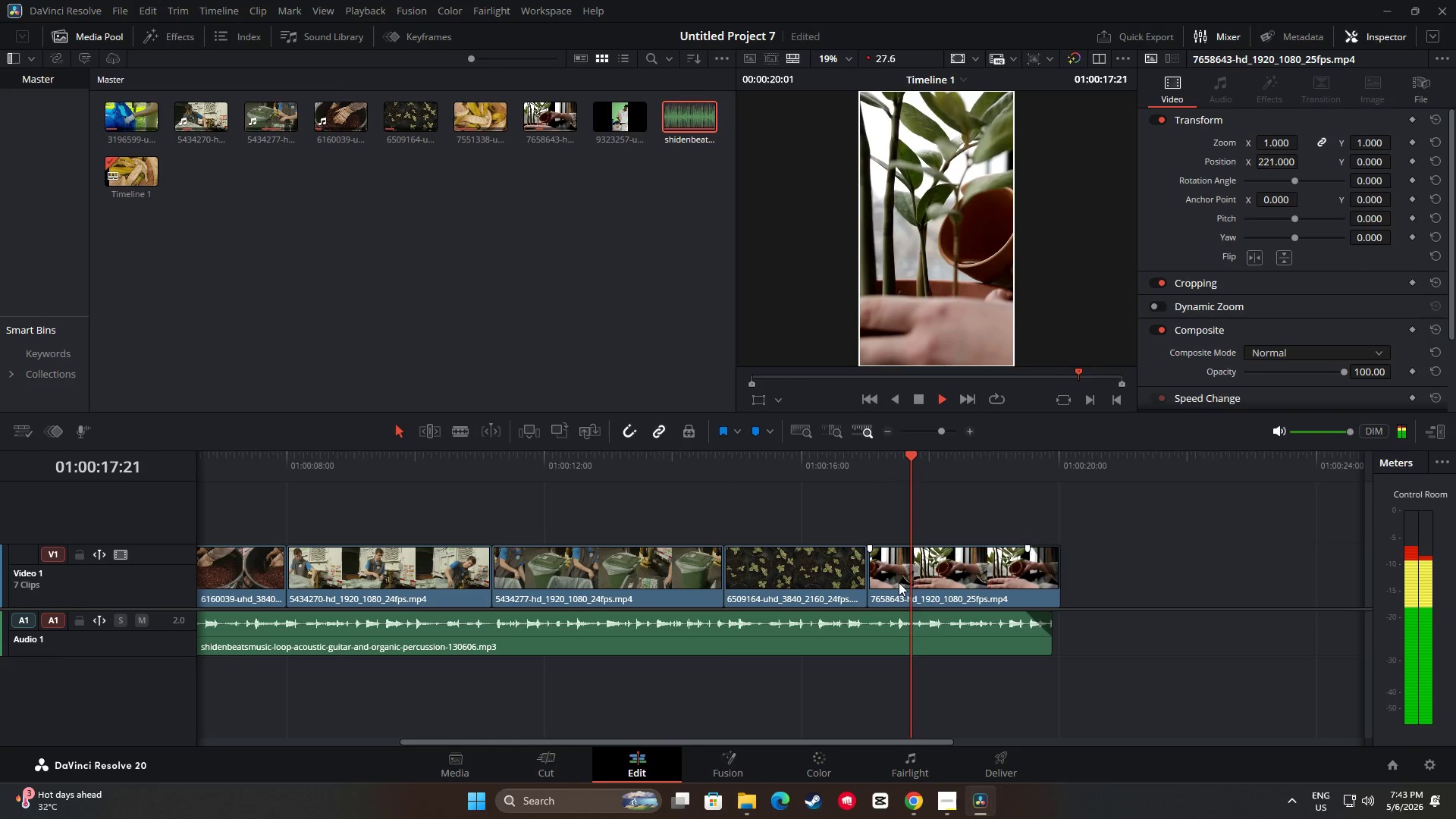 
key(Space)
 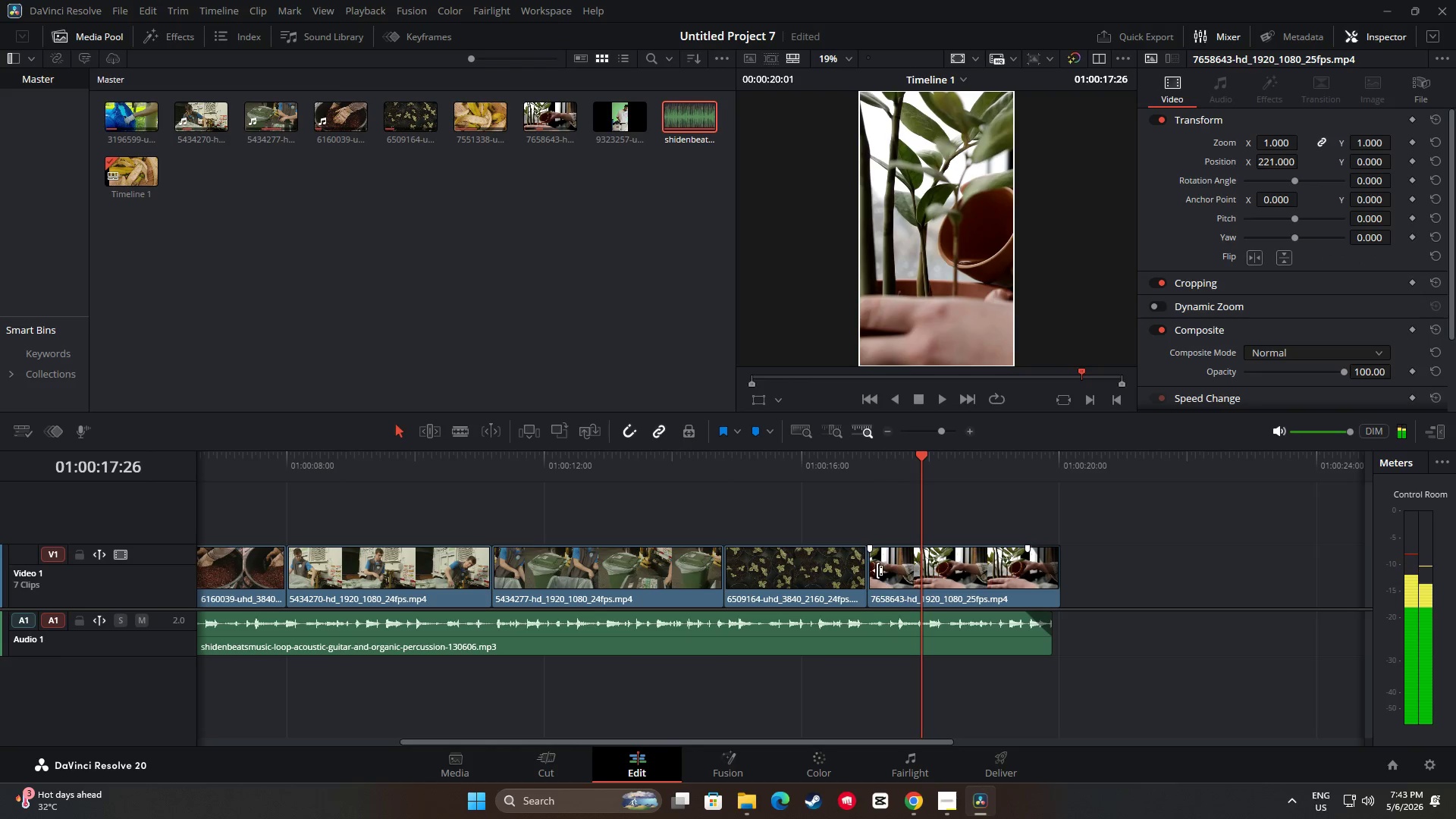 
left_click_drag(start_coordinate=[877, 570], to_coordinate=[899, 572])
 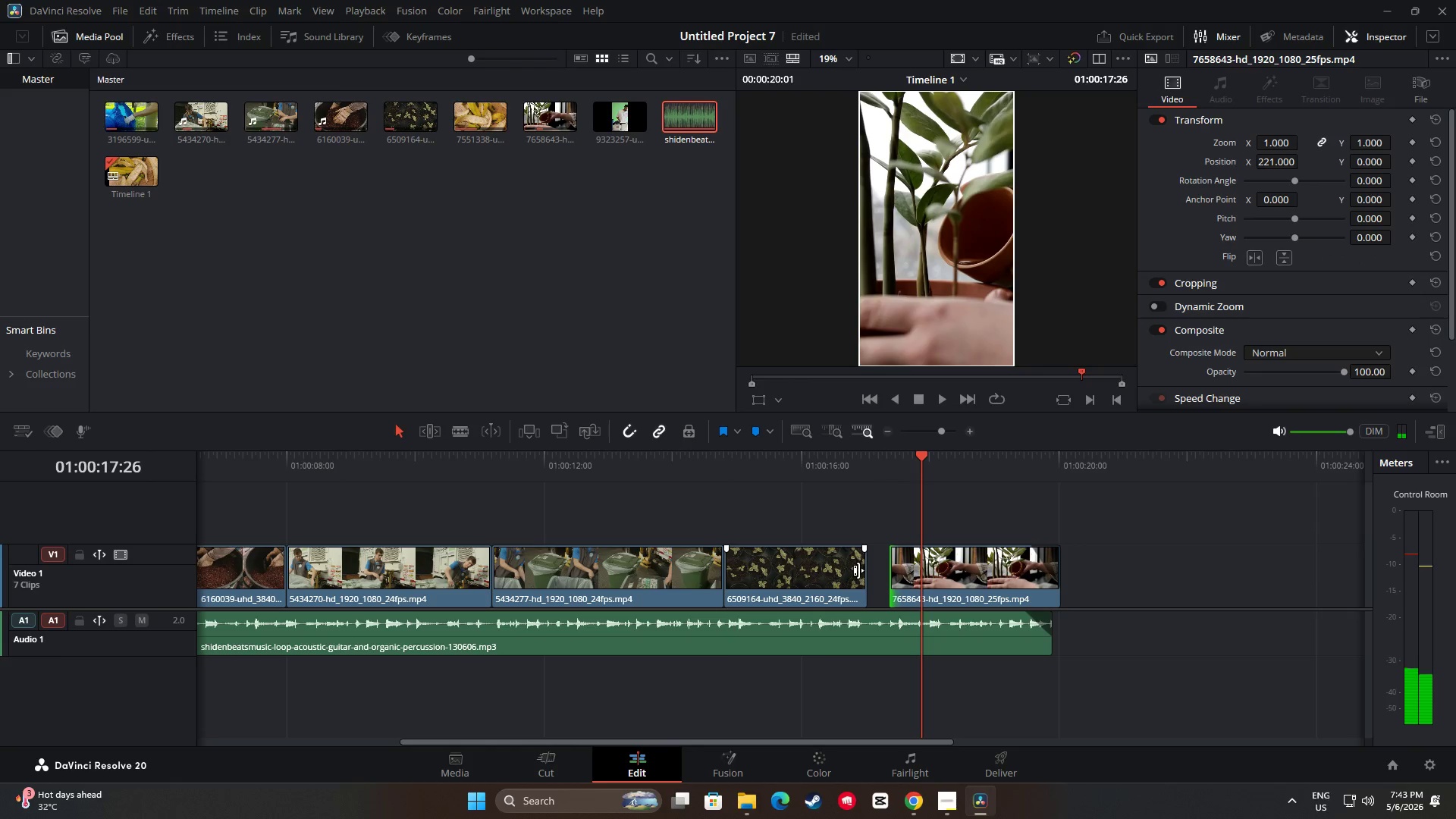 
left_click_drag(start_coordinate=[860, 570], to_coordinate=[880, 570])
 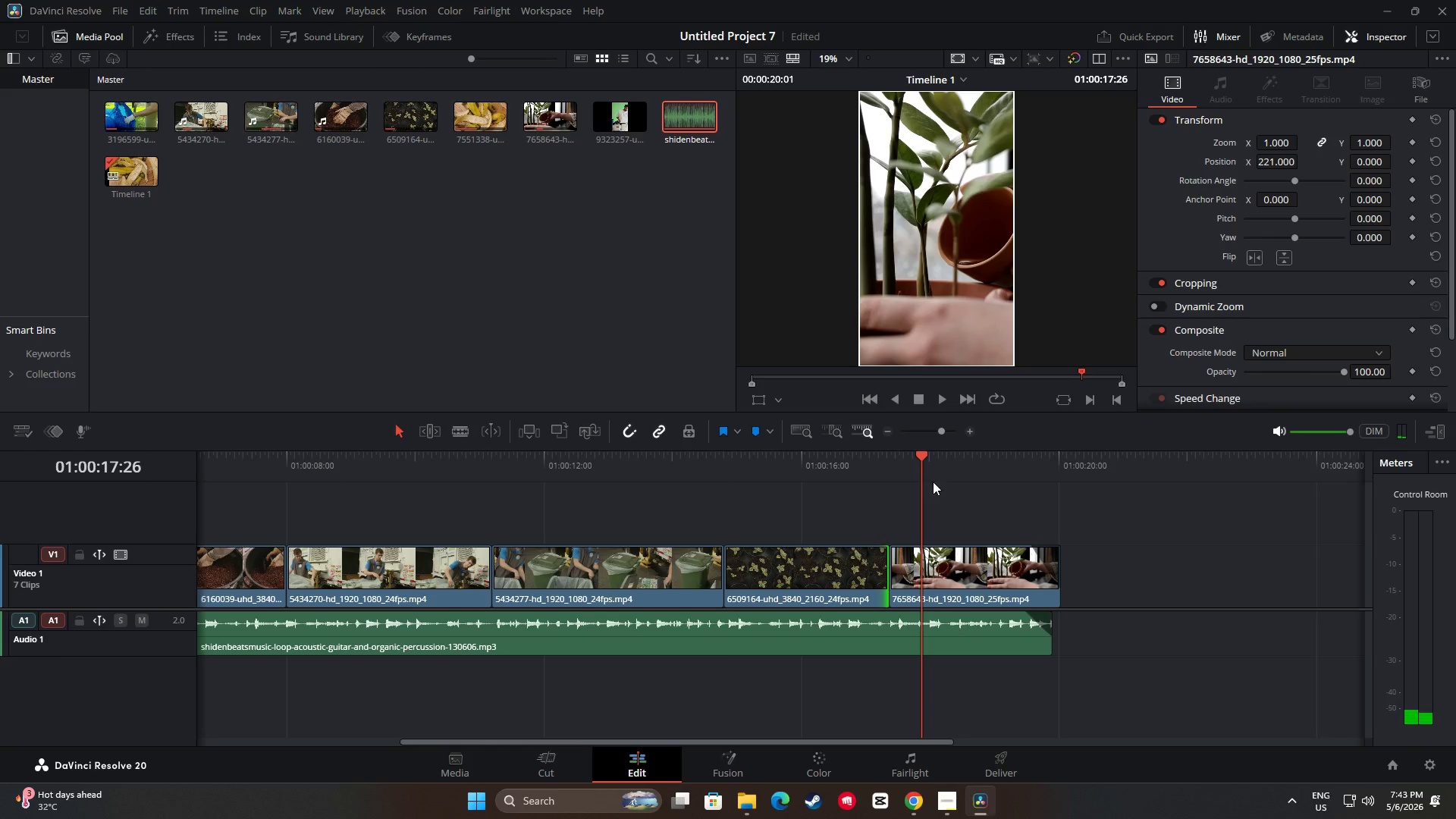 
left_click_drag(start_coordinate=[922, 456], to_coordinate=[799, 463])
 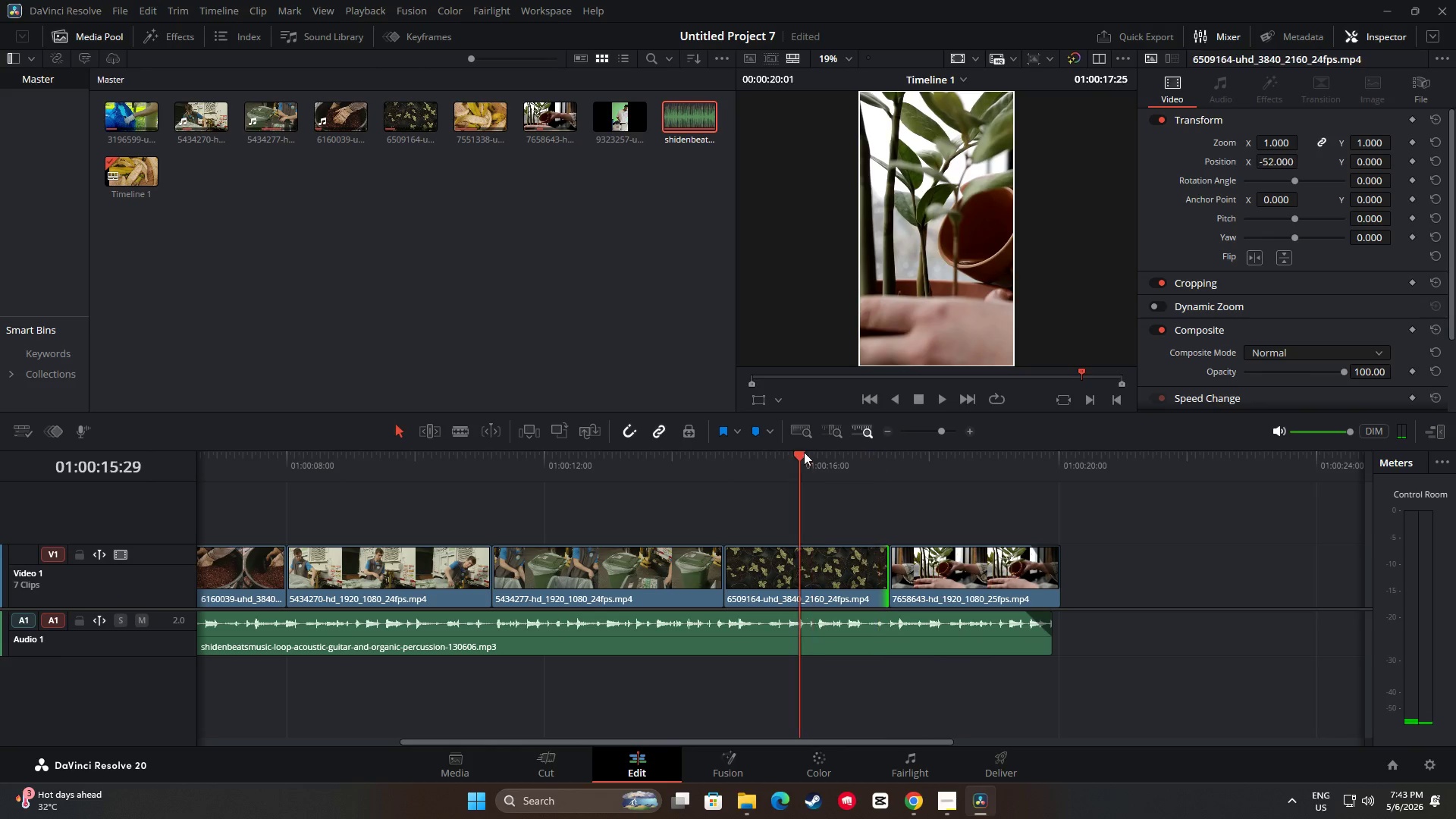 
key(Space)
 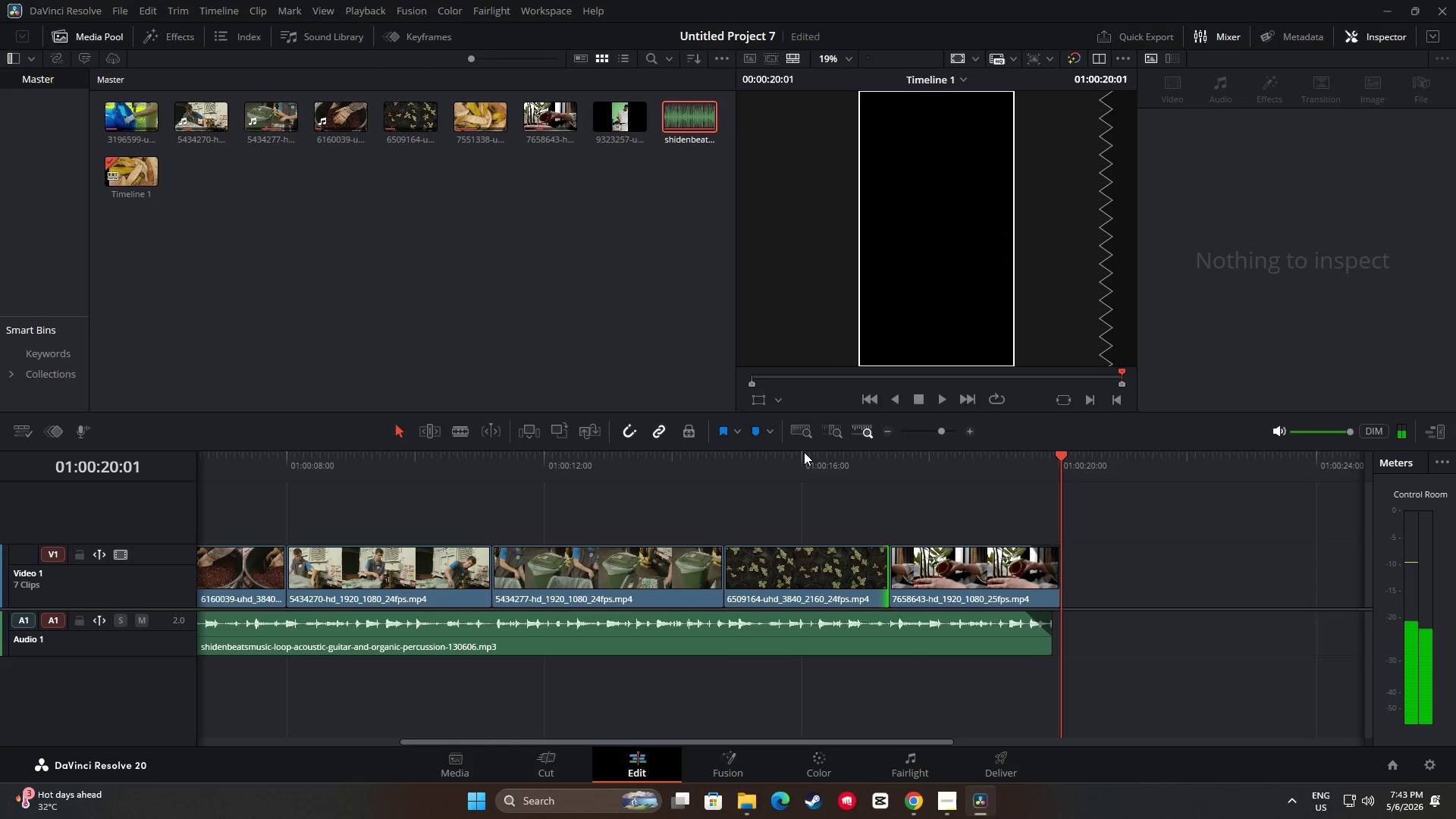 
wait(6.49)
 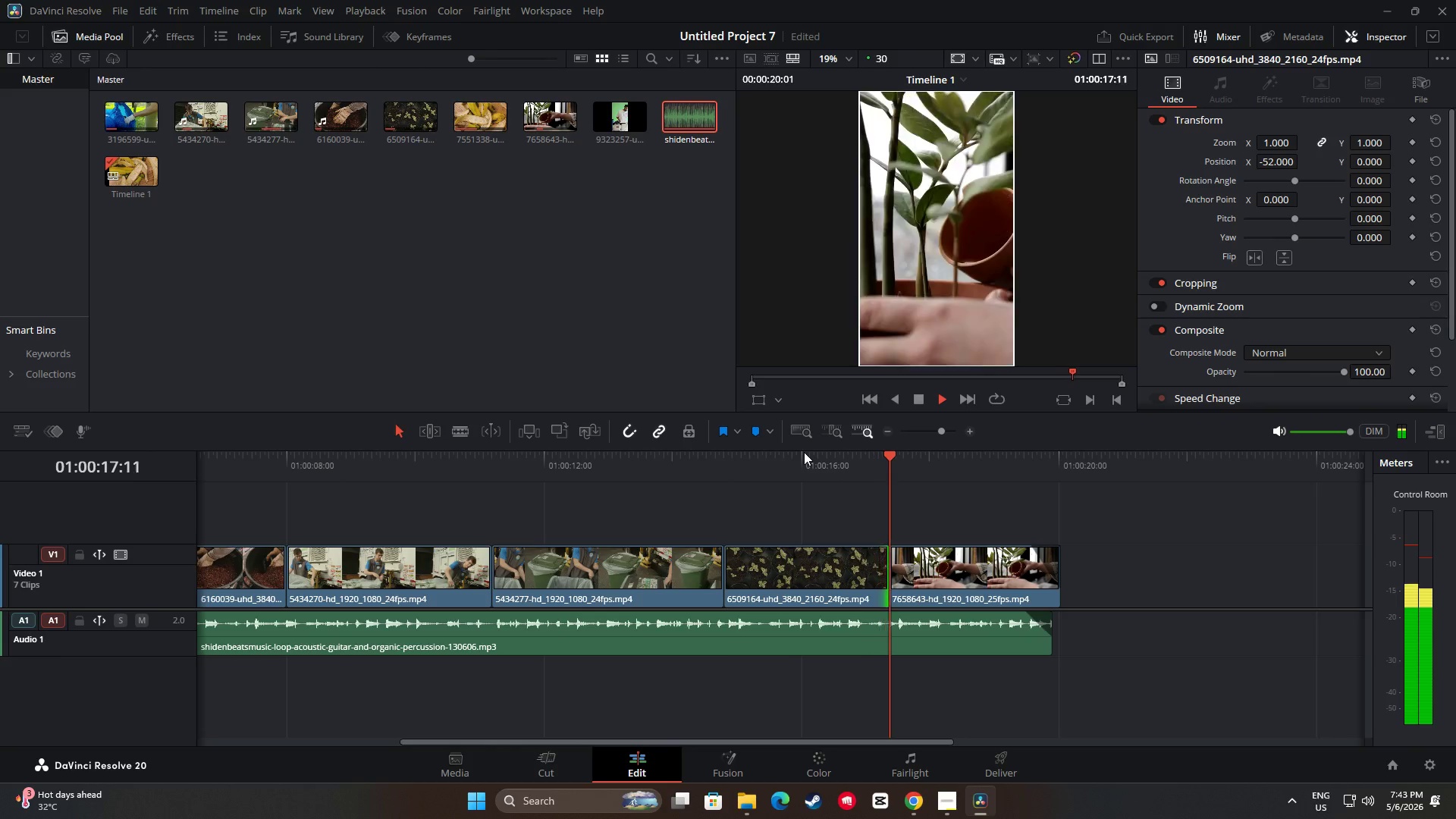 
right_click([993, 567])
 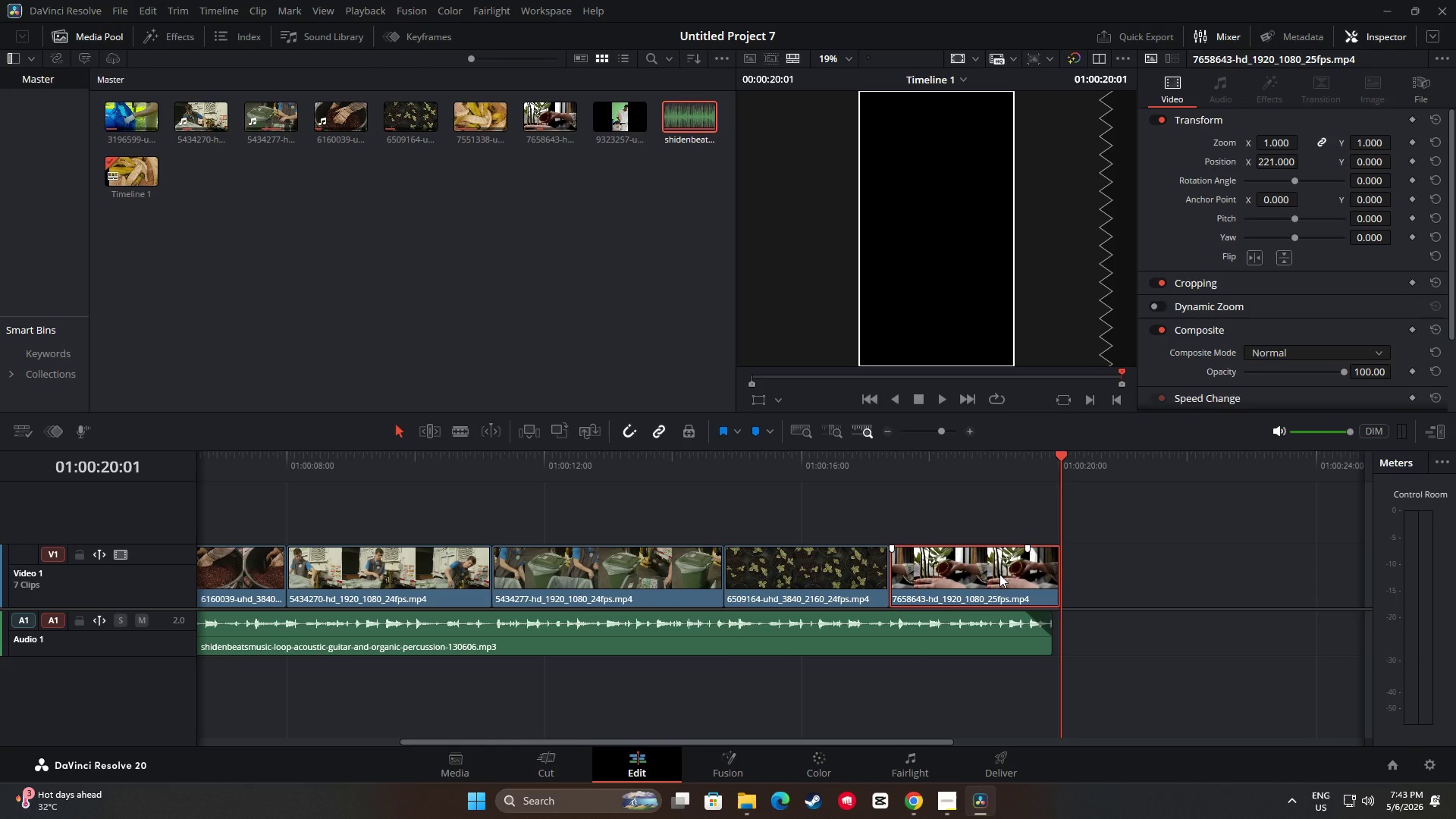 
scroll: coordinate [1360, 342], scroll_direction: down, amount: 2.0
 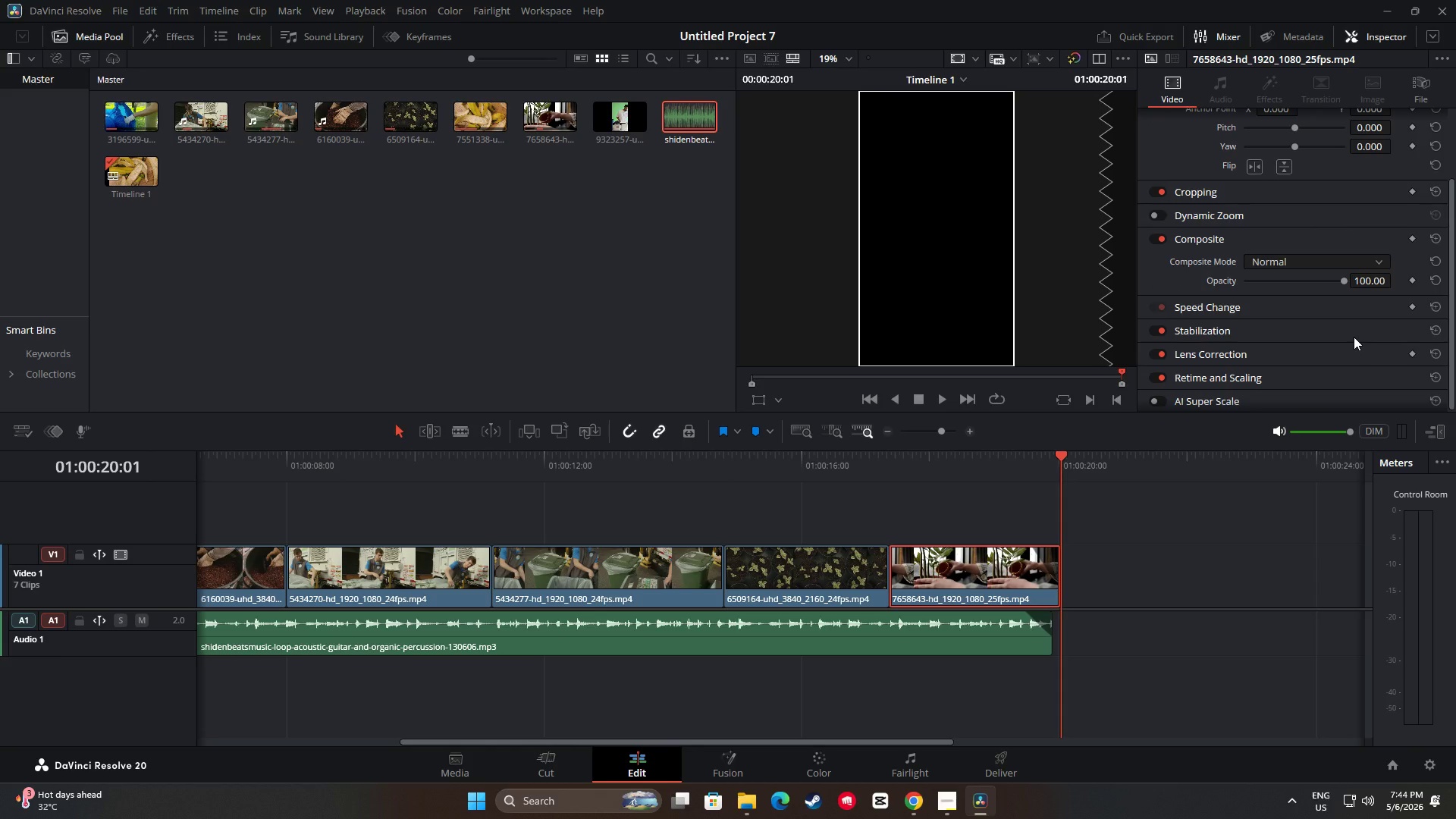 
key(VolumeUp)
 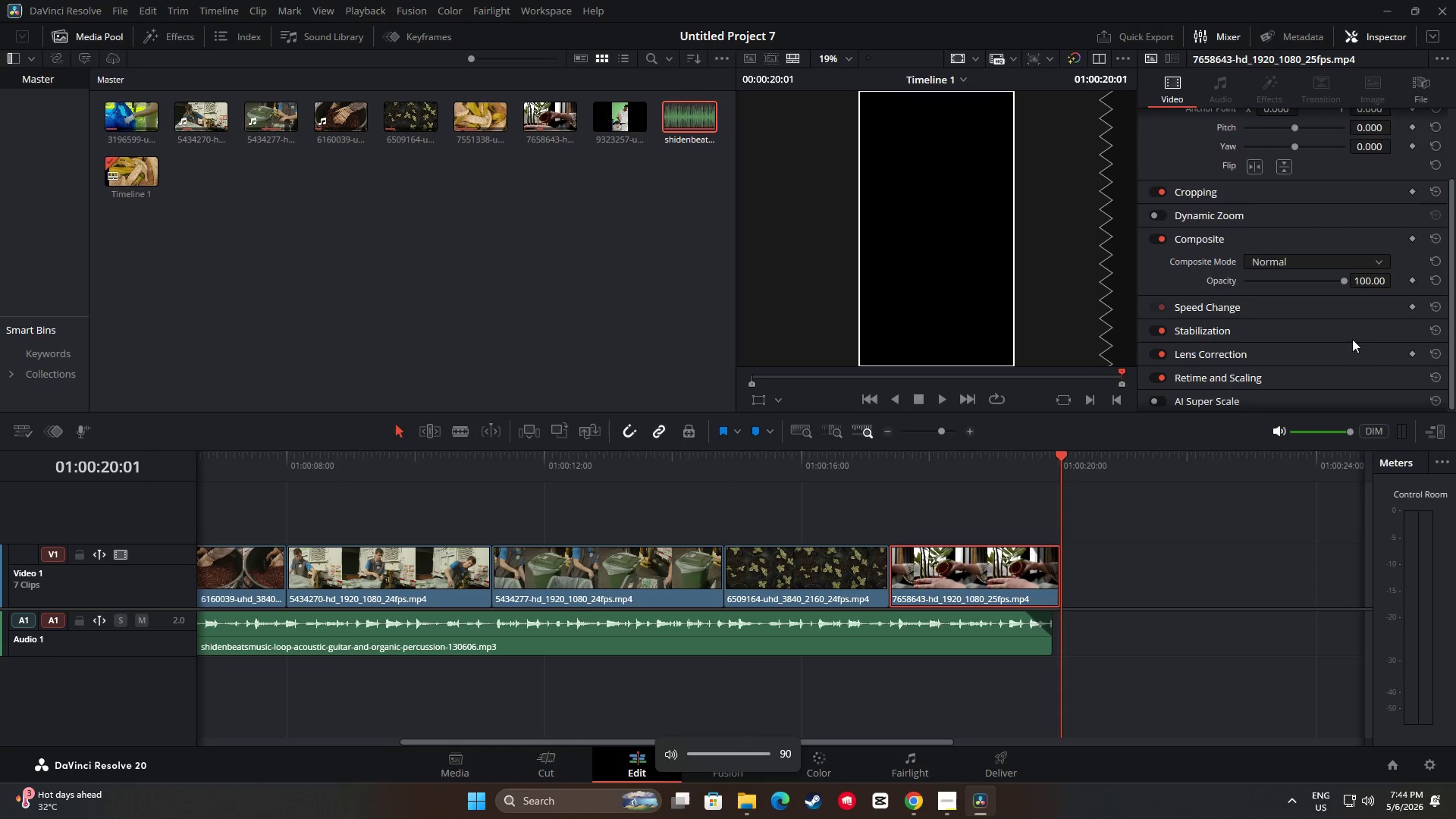 
left_click([1197, 379])
 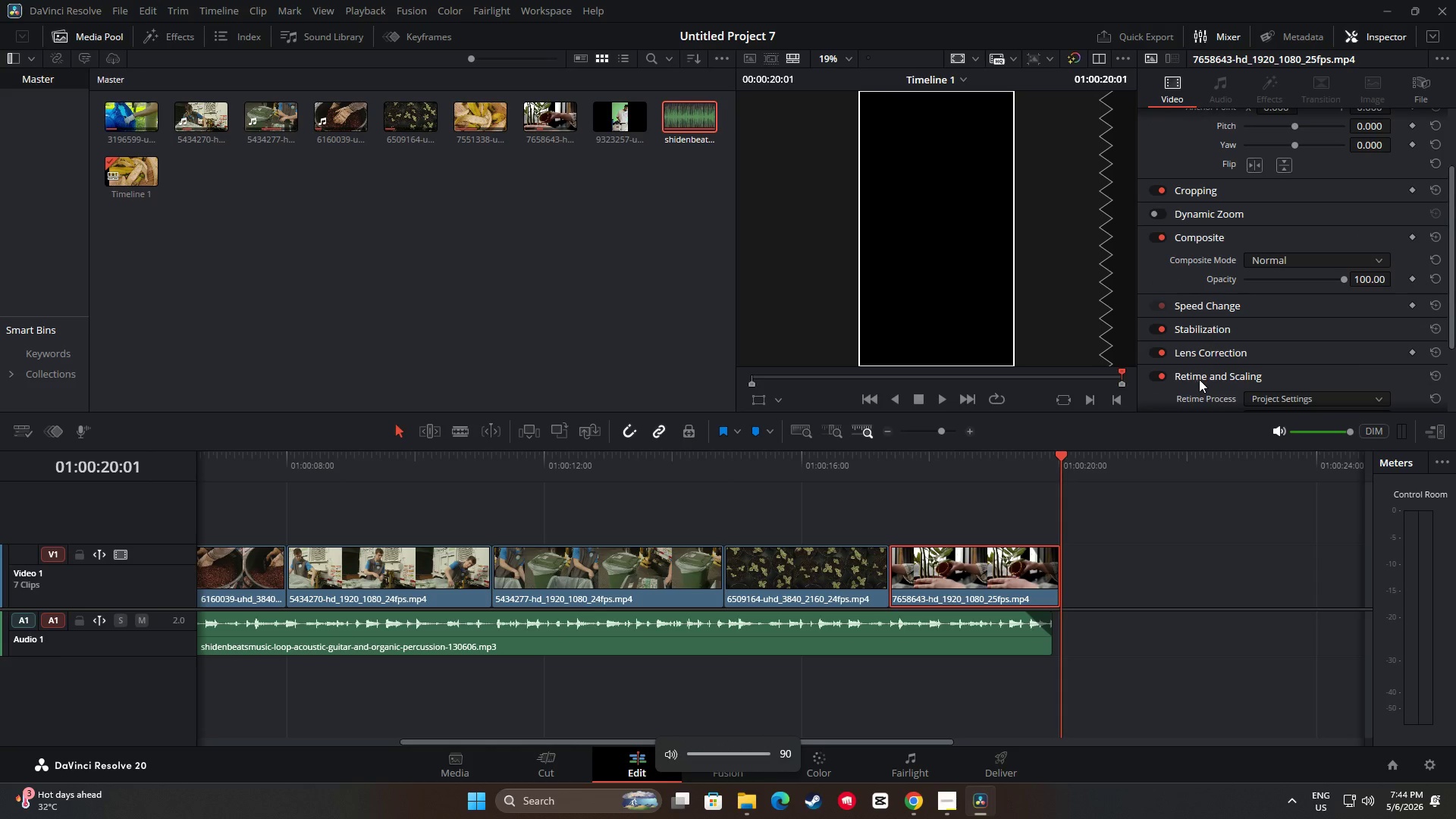 
scroll: coordinate [1227, 306], scroll_direction: down, amount: 5.0
 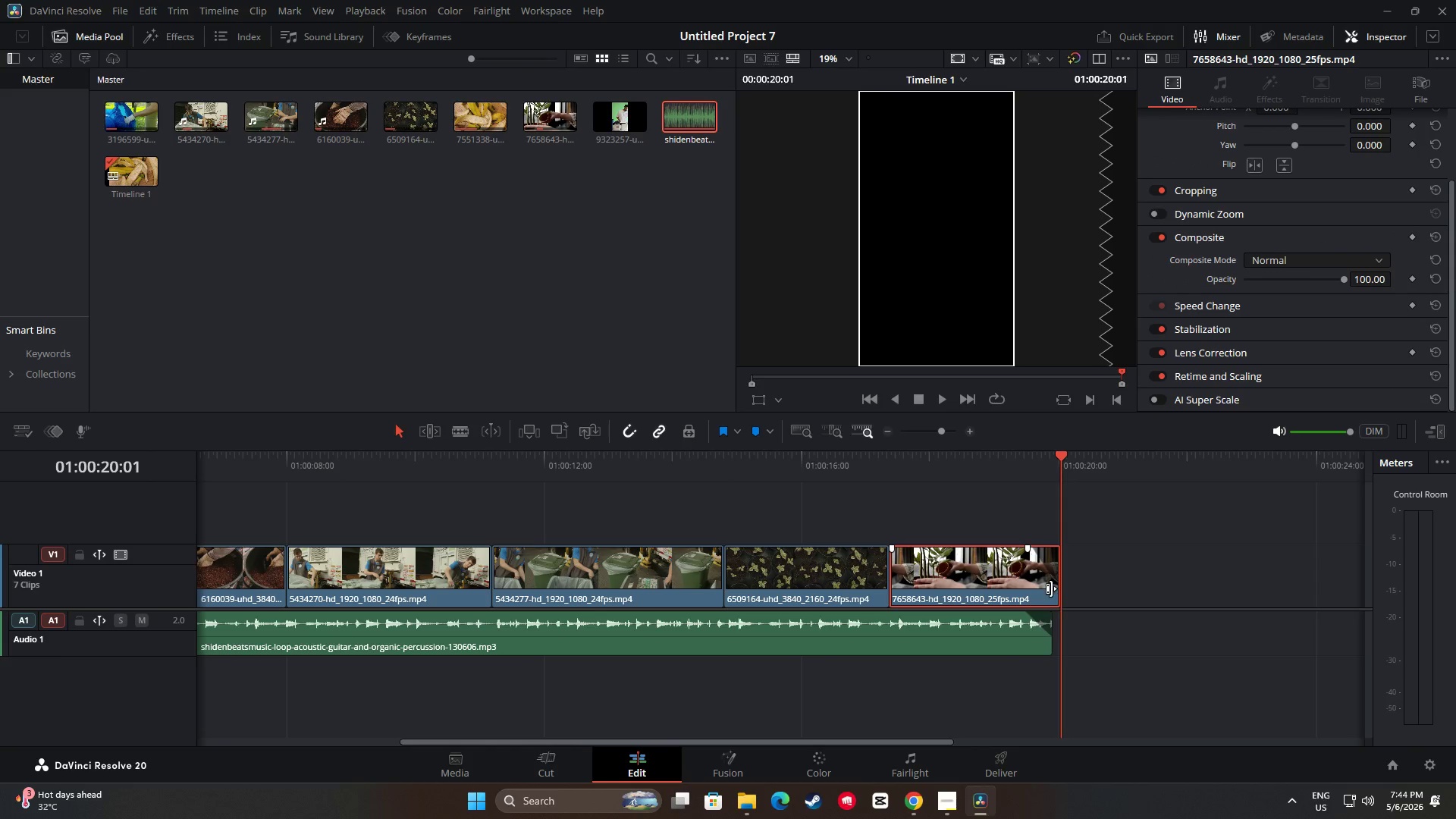 
left_click_drag(start_coordinate=[1058, 455], to_coordinate=[714, 462])
 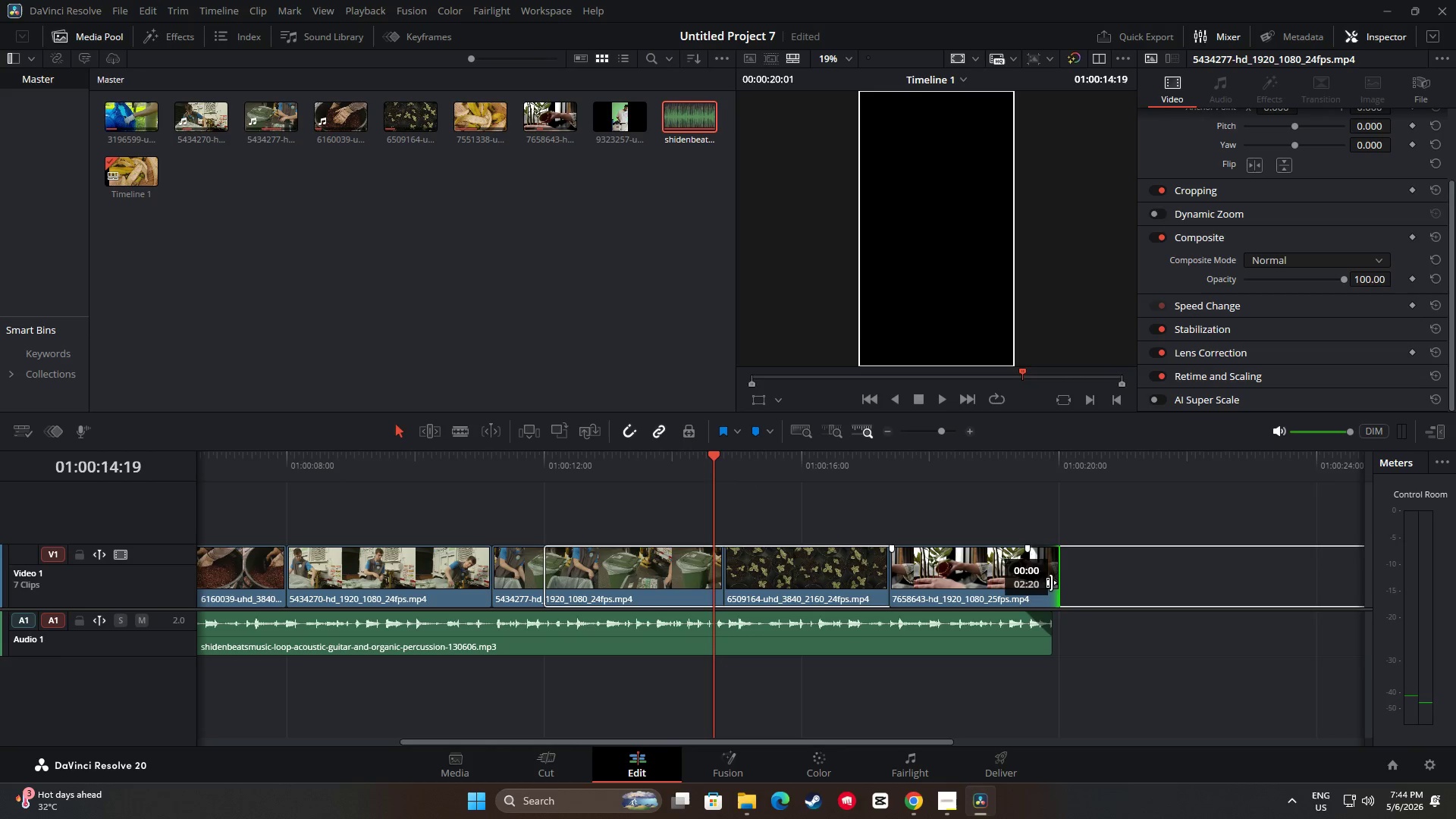 
left_click_drag(start_coordinate=[1043, 636], to_coordinate=[965, 637])
 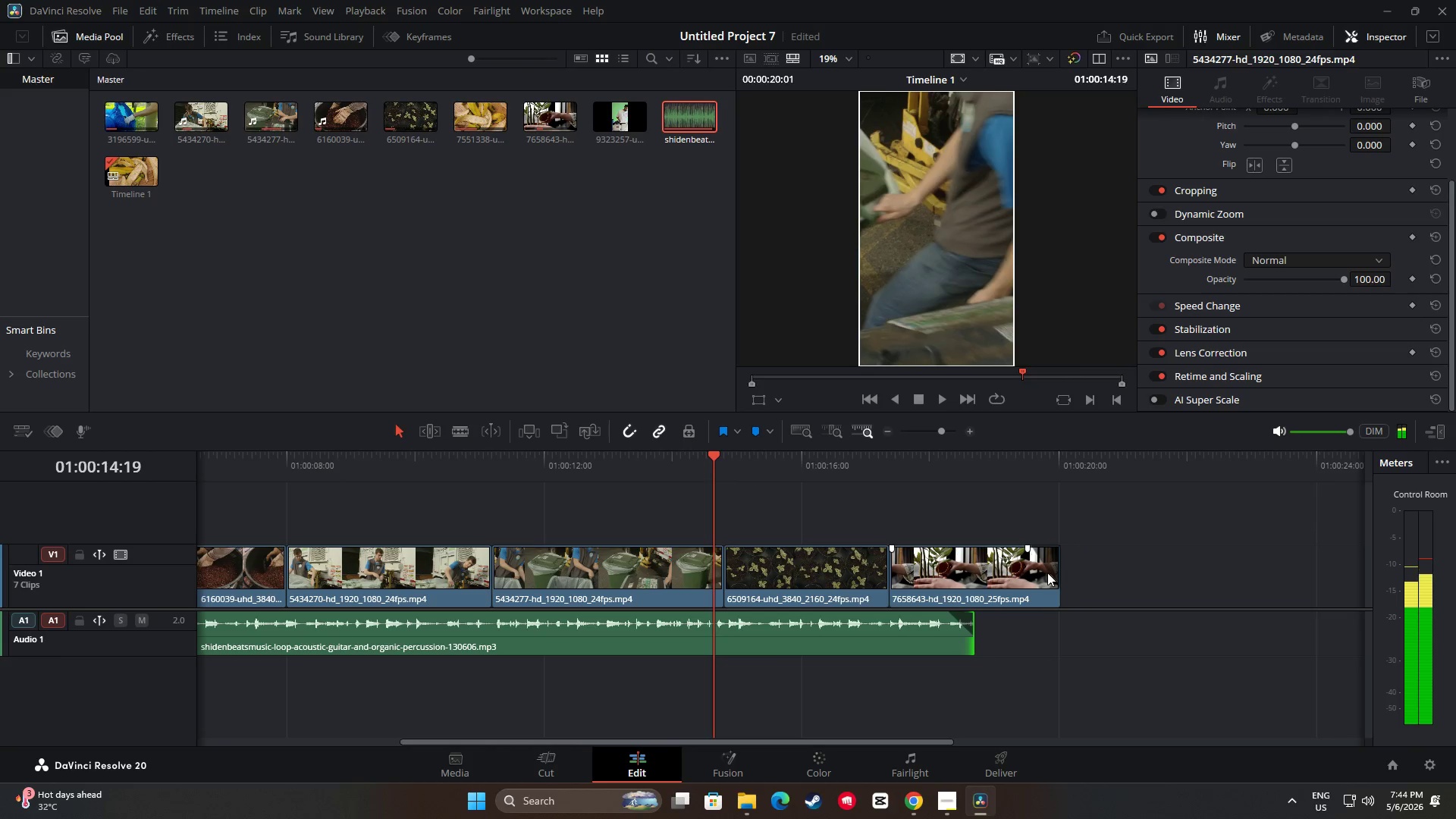 
left_click([1047, 573])
 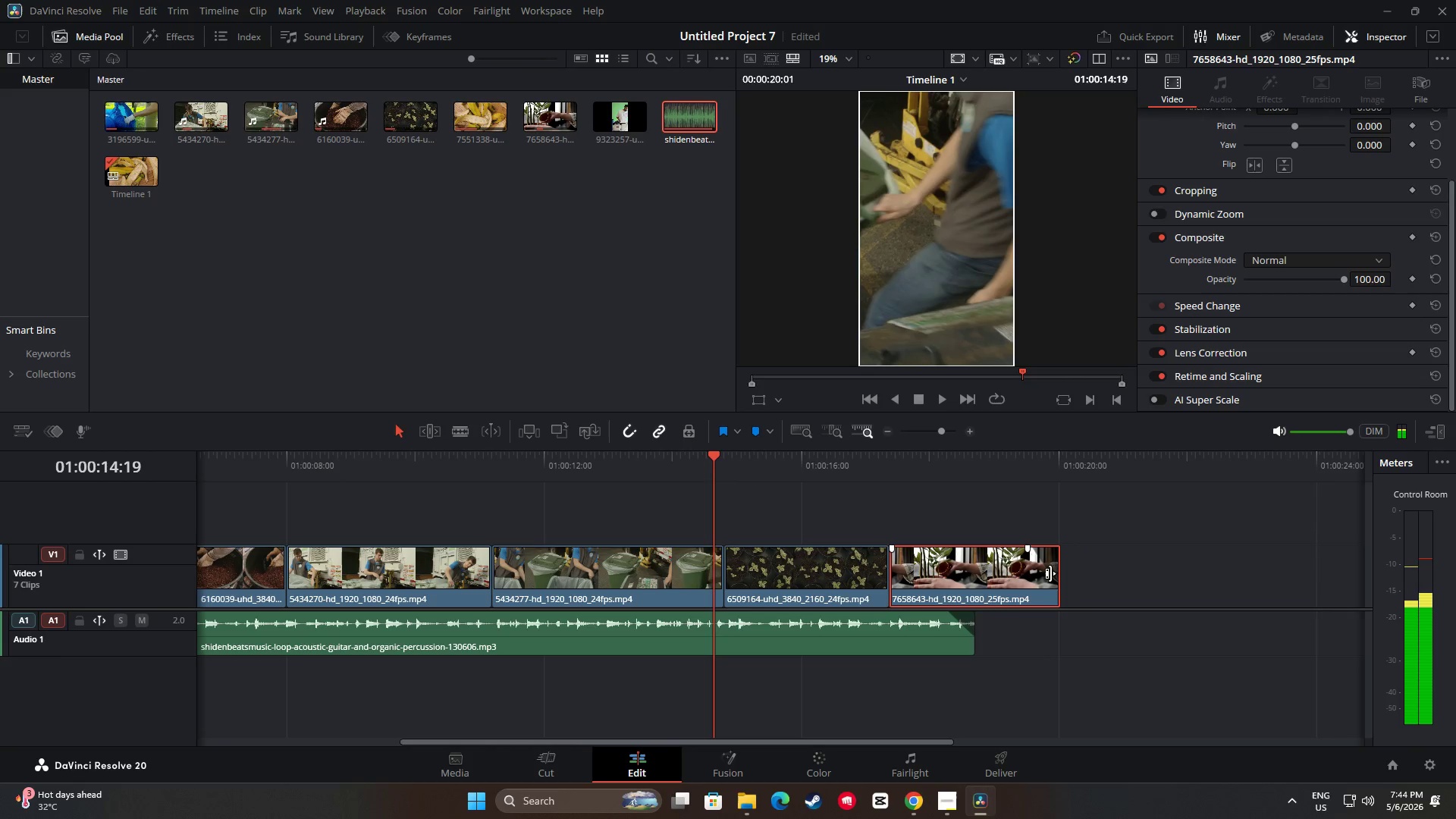 
left_click_drag(start_coordinate=[1050, 573], to_coordinate=[1001, 576])
 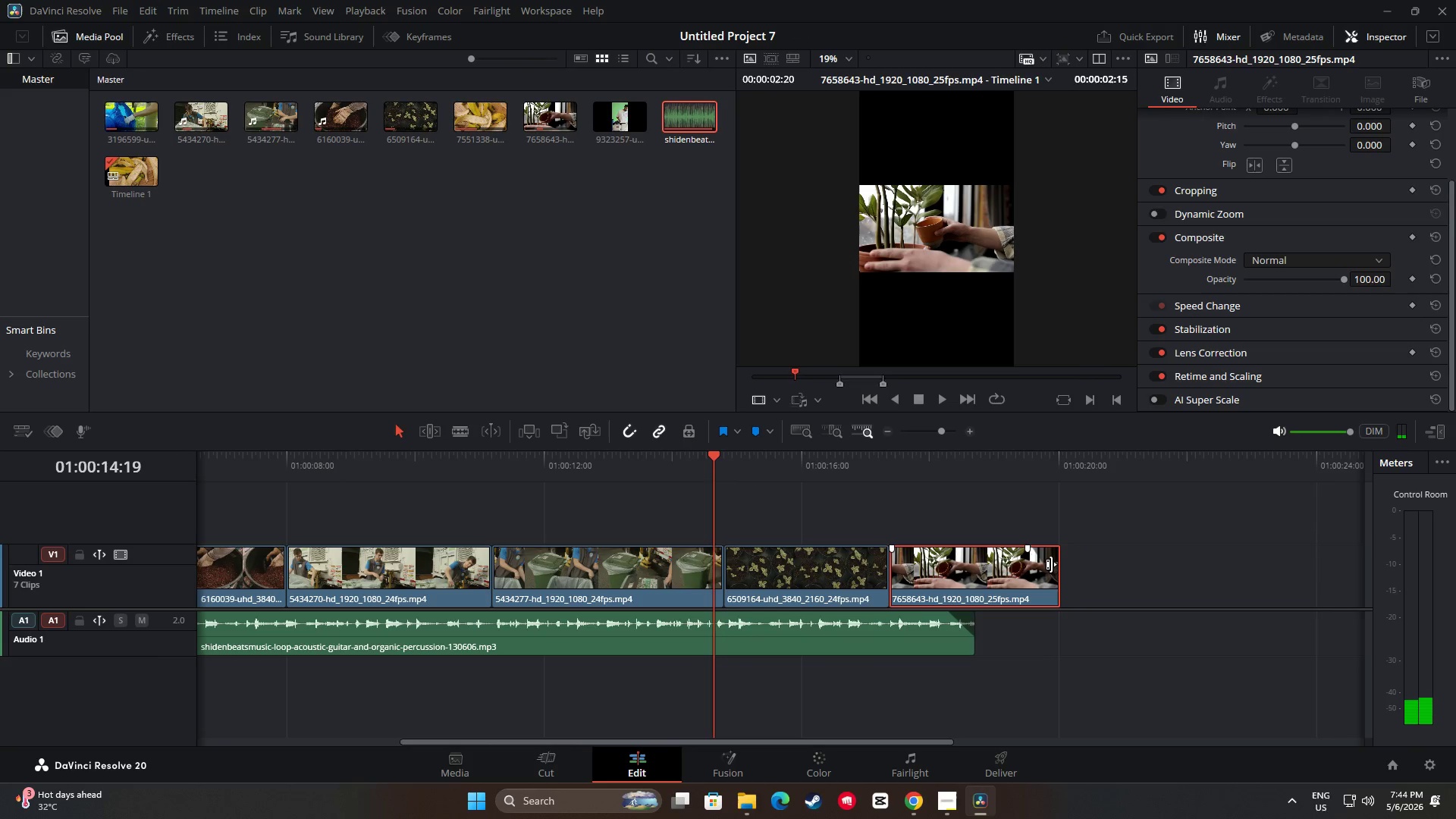 
left_click_drag(start_coordinate=[1051, 564], to_coordinate=[1043, 564])
 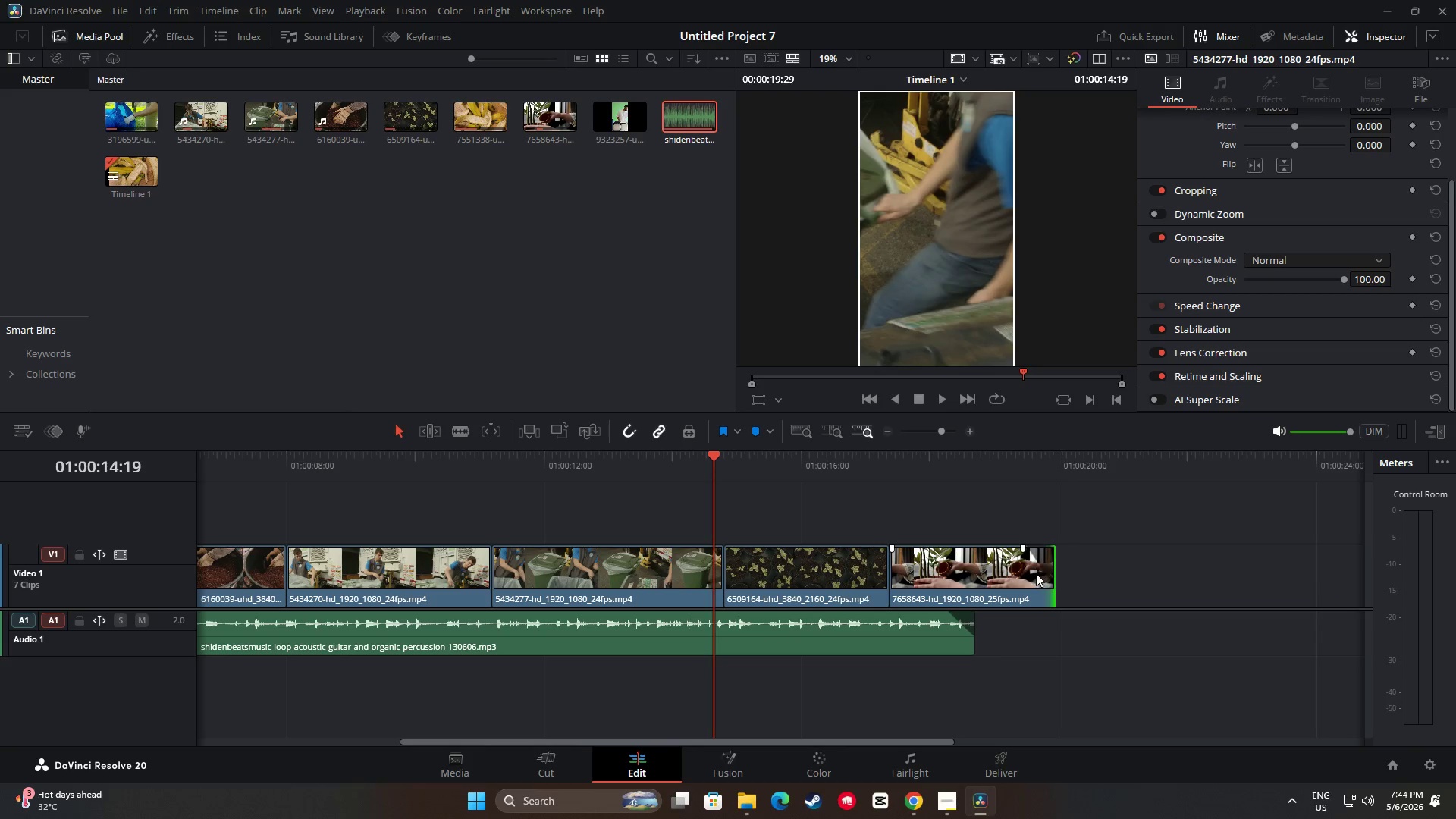 
wait(5.66)
 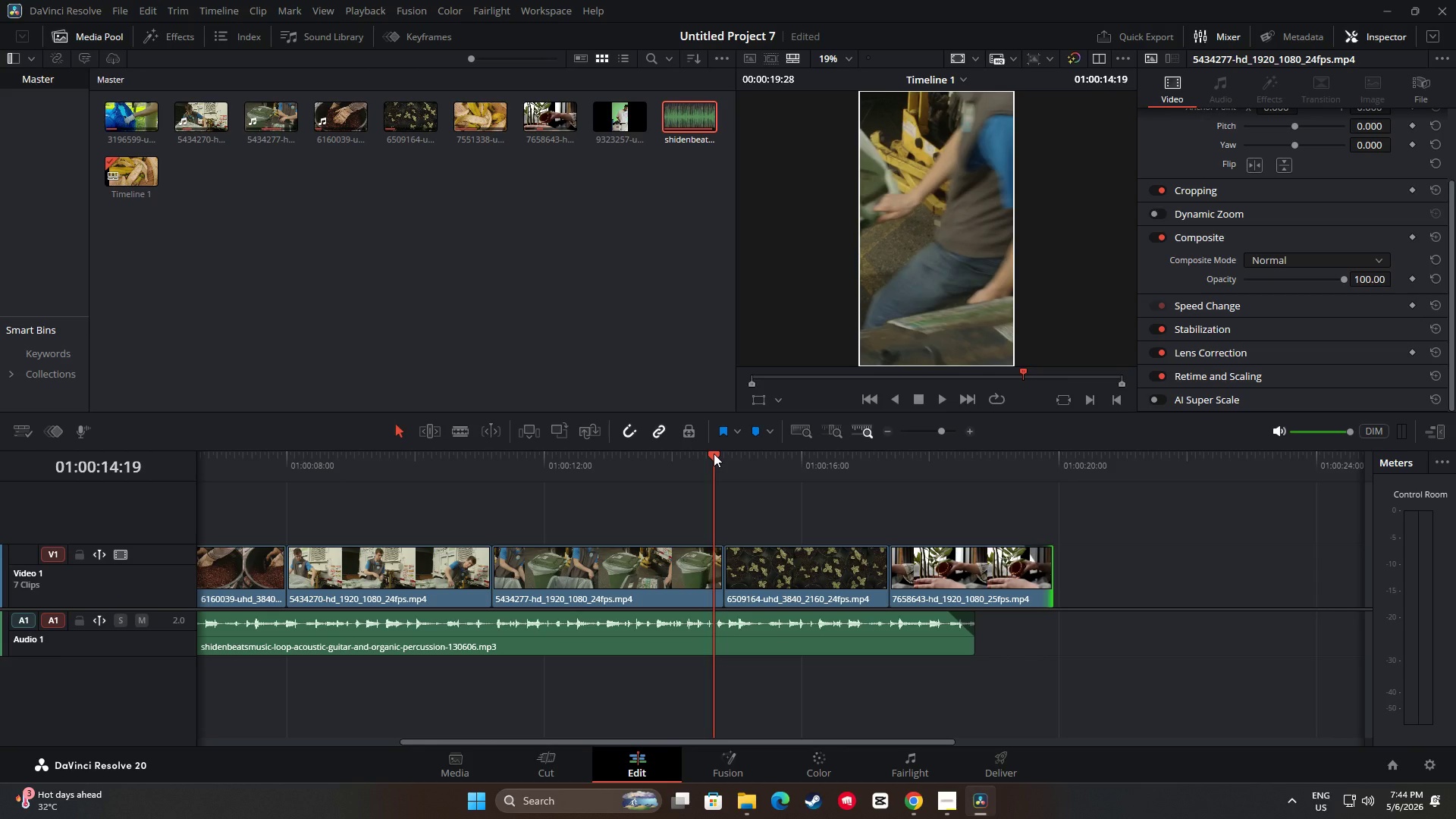 
left_click_drag(start_coordinate=[716, 454], to_coordinate=[760, 461])
 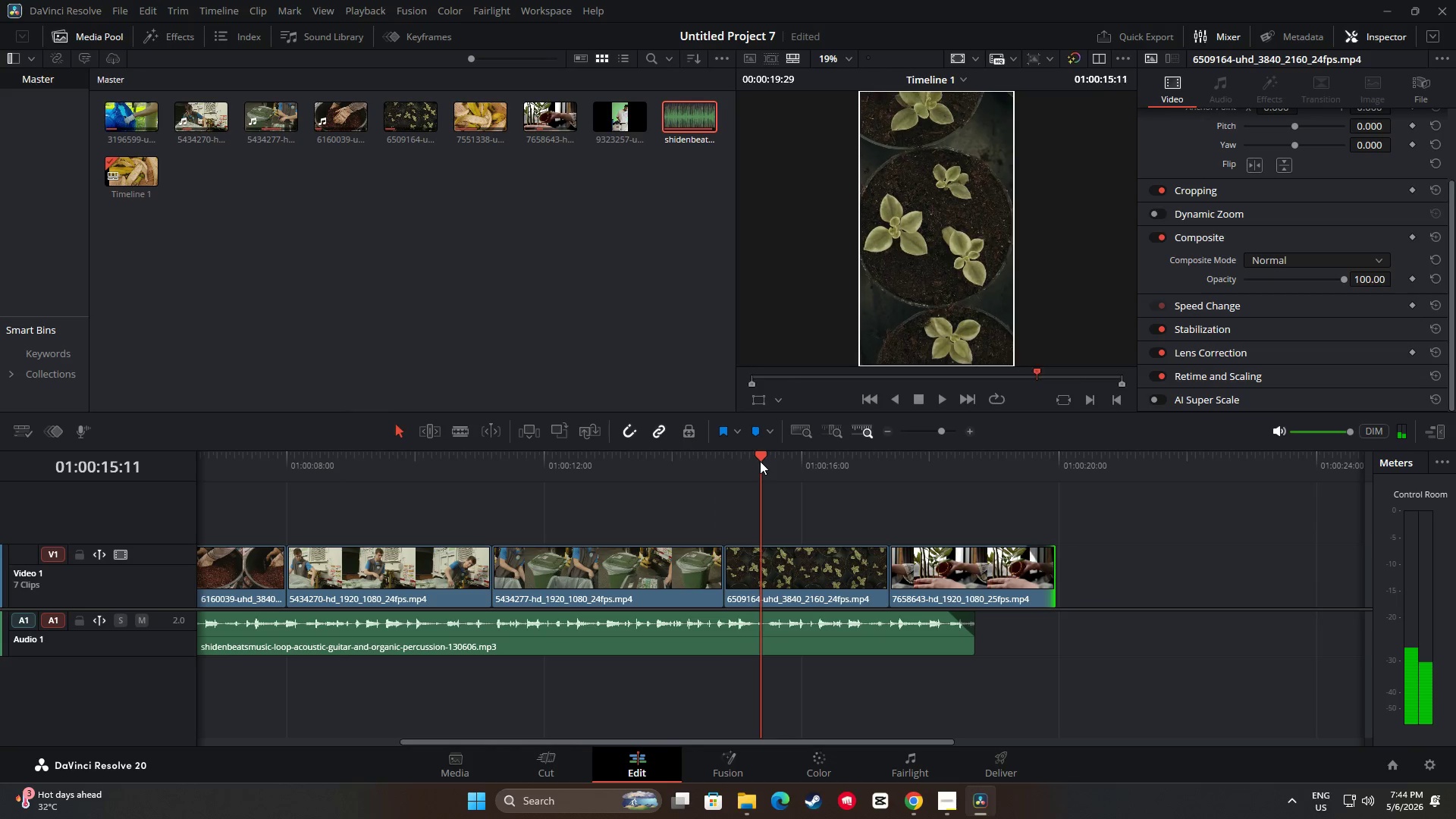 
key(Space)
 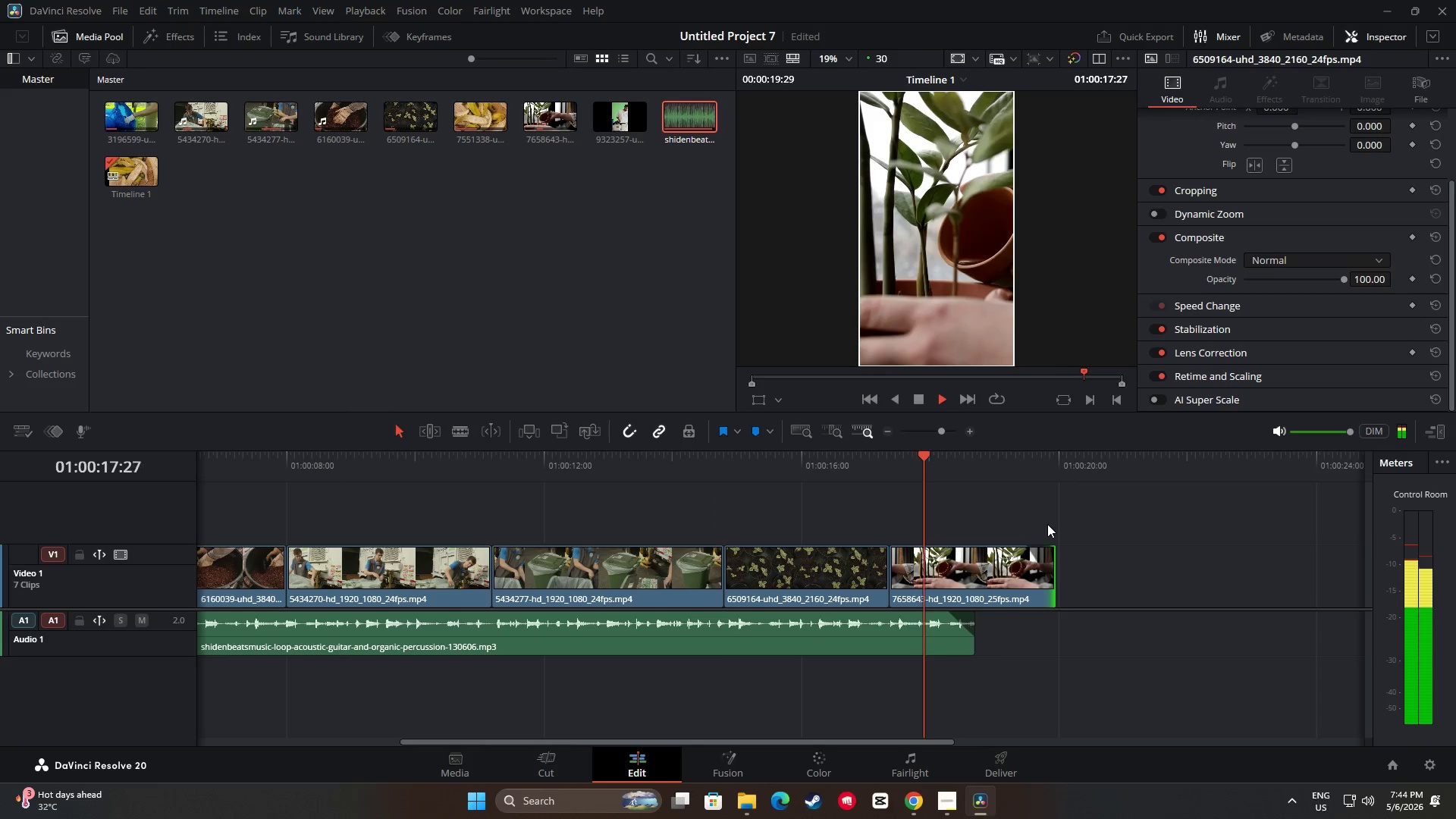 
key(Space)
 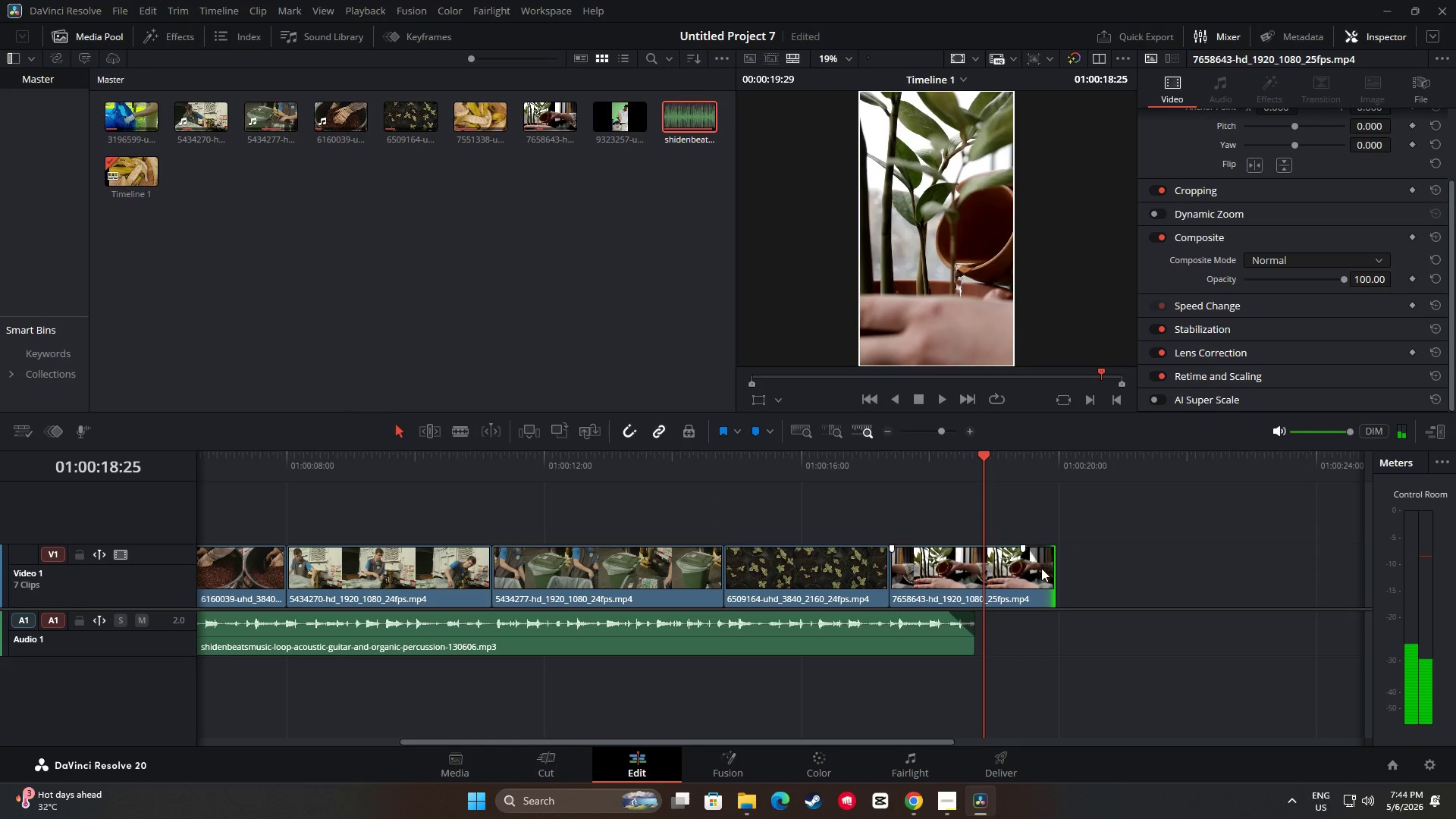 
left_click([1046, 568])
 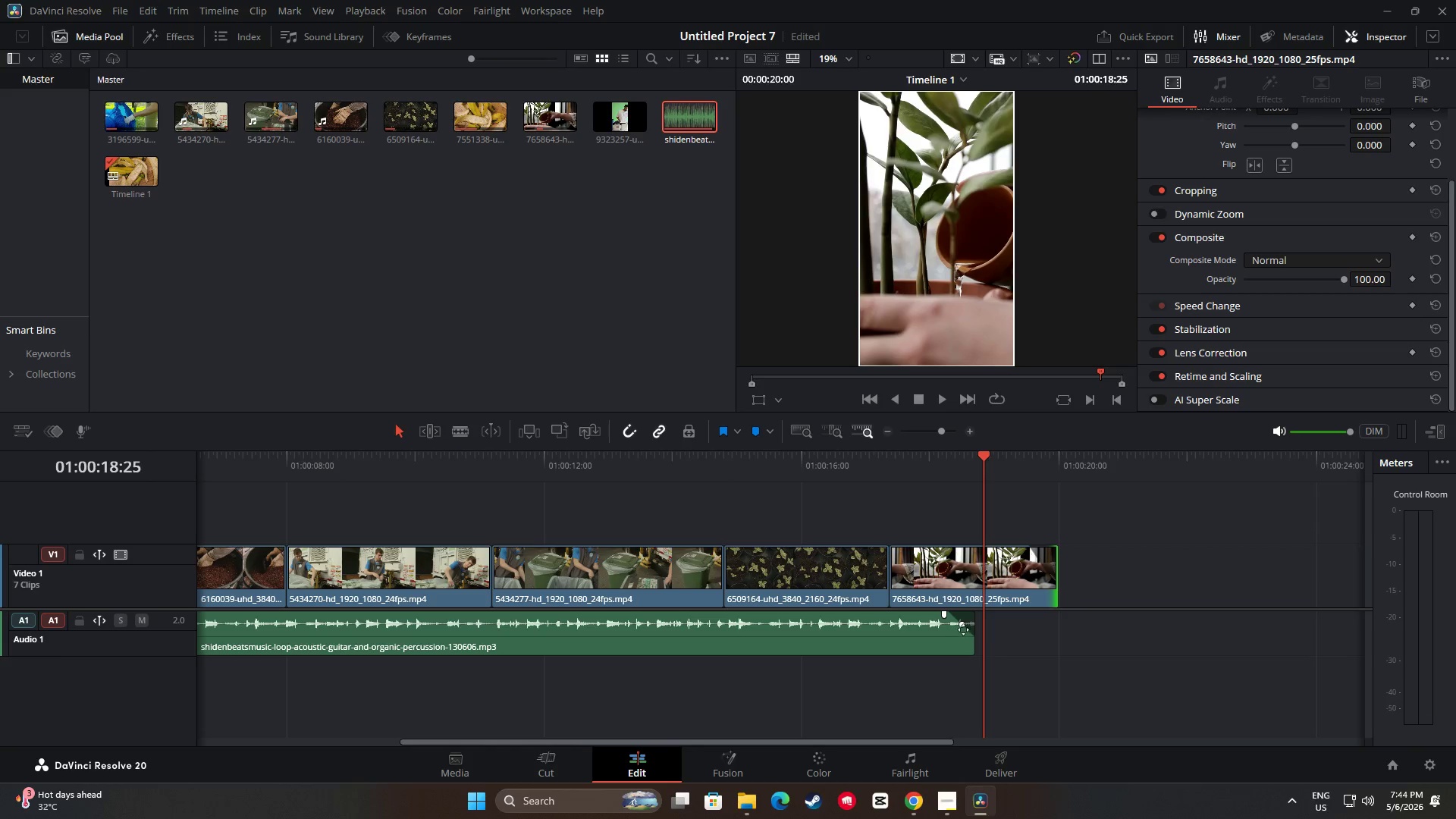 
left_click_drag(start_coordinate=[966, 641], to_coordinate=[1049, 638])
 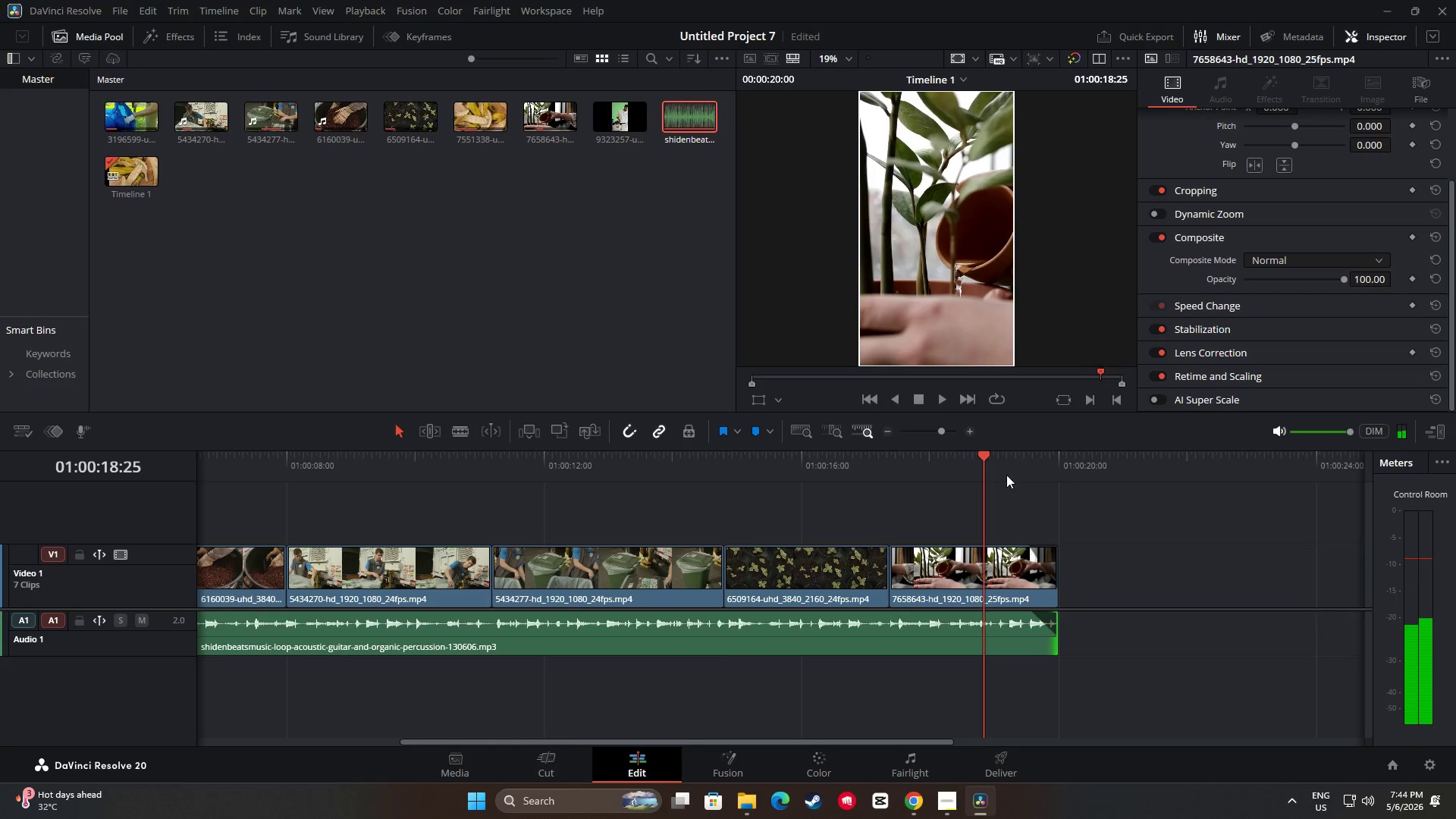 
left_click_drag(start_coordinate=[982, 457], to_coordinate=[839, 462])
 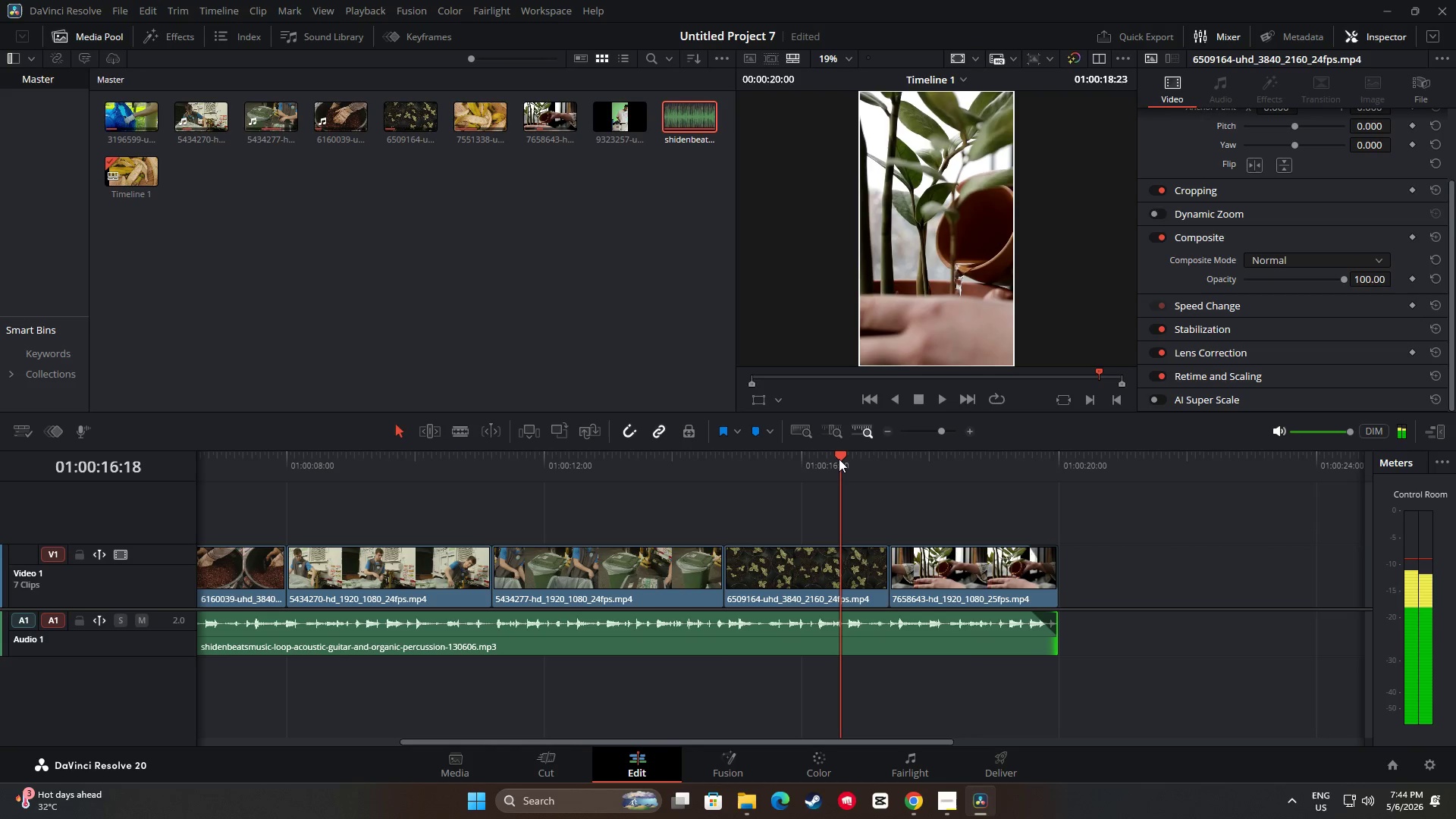 
key(Space)
 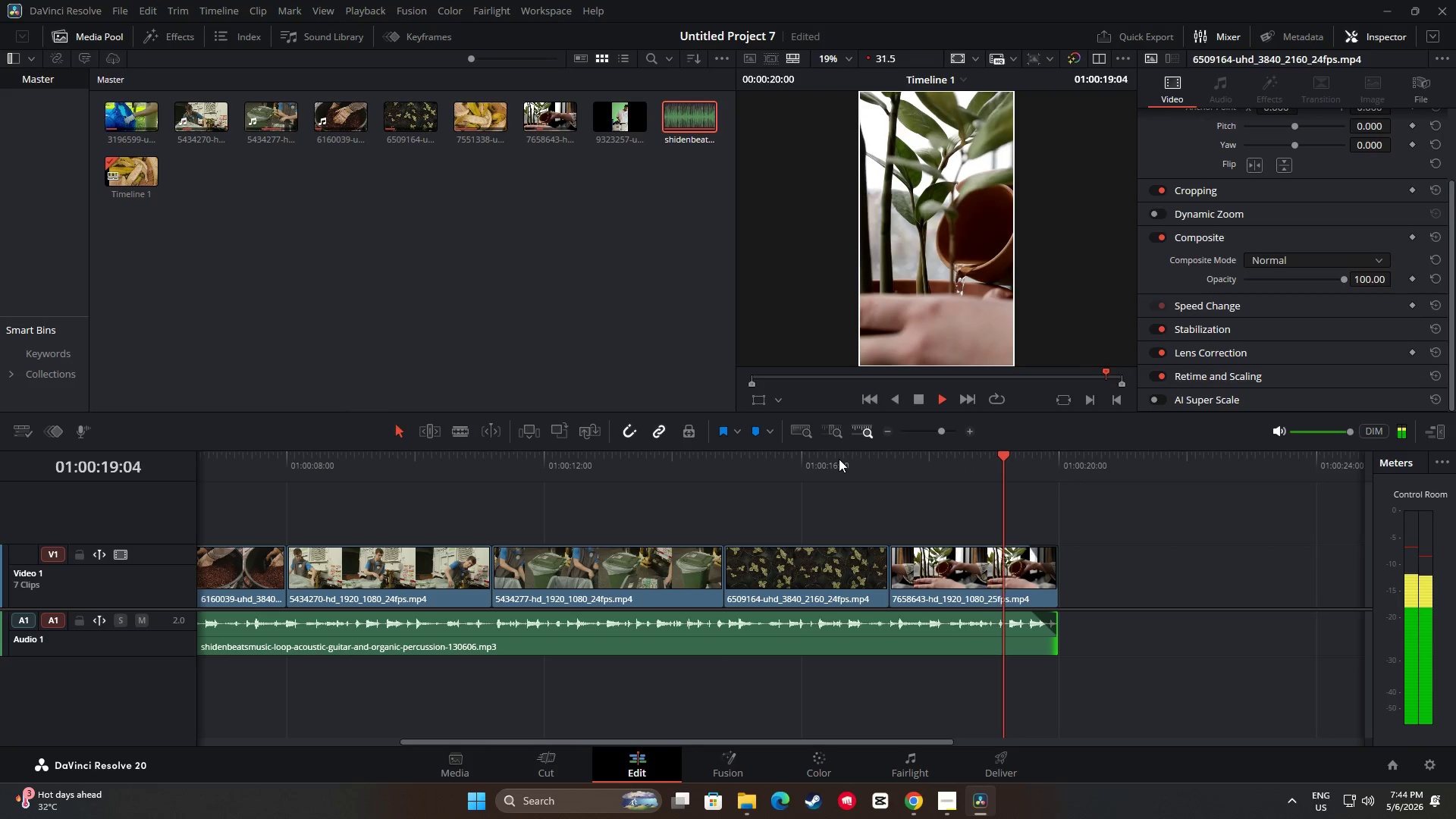 
key(Space)
 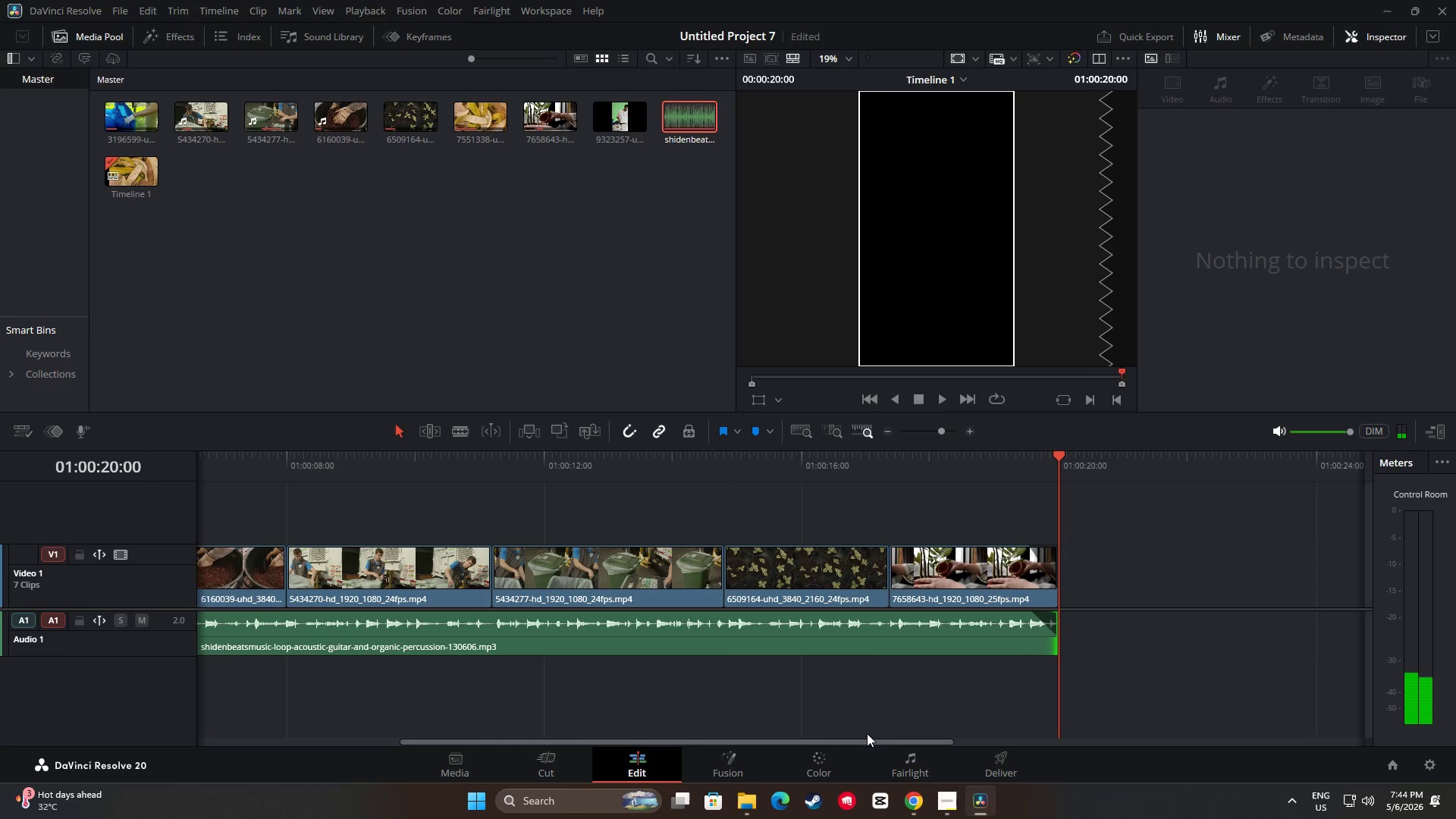 
left_click_drag(start_coordinate=[886, 743], to_coordinate=[598, 739])
 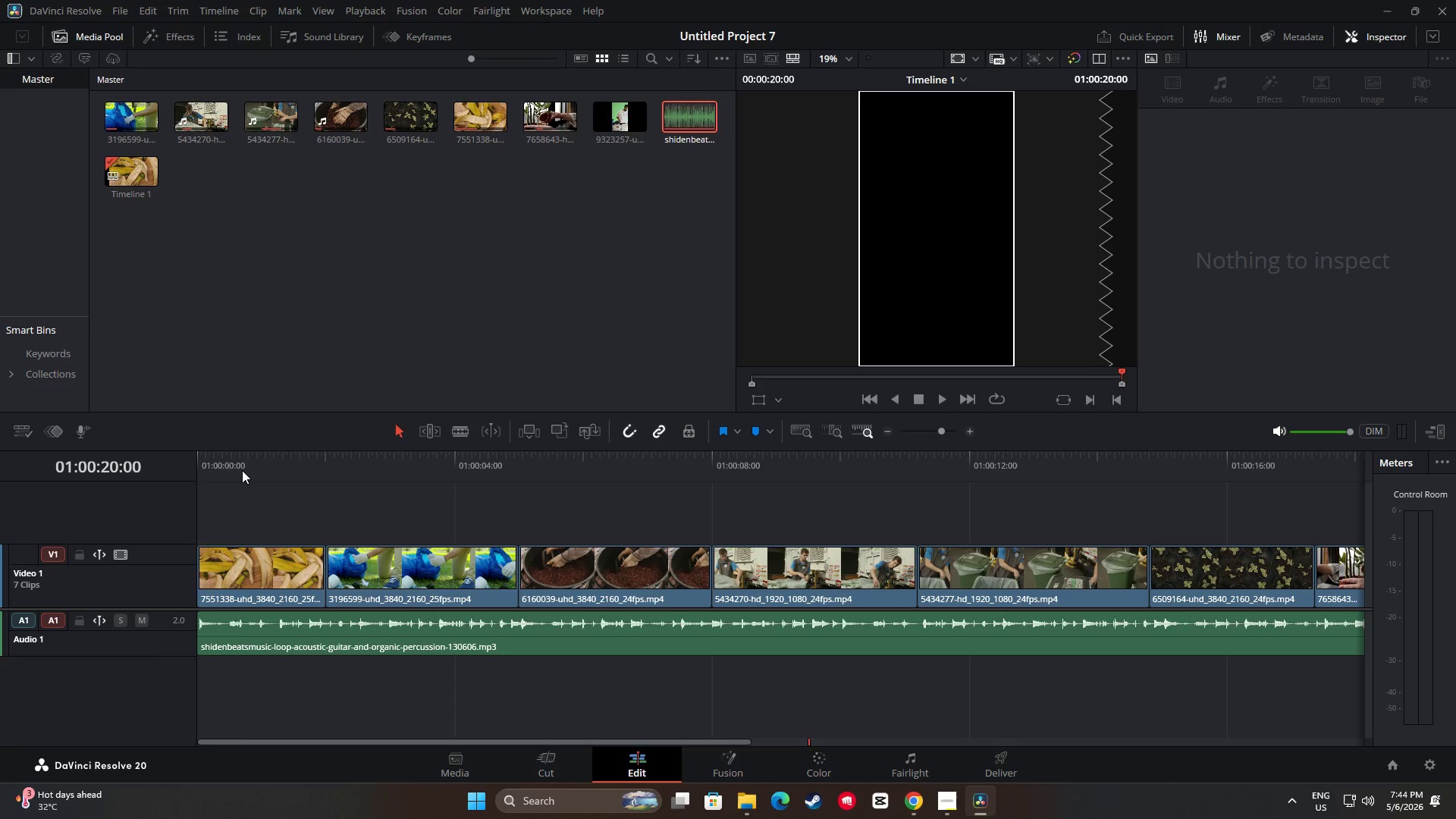 
left_click_drag(start_coordinate=[244, 460], to_coordinate=[197, 454])
 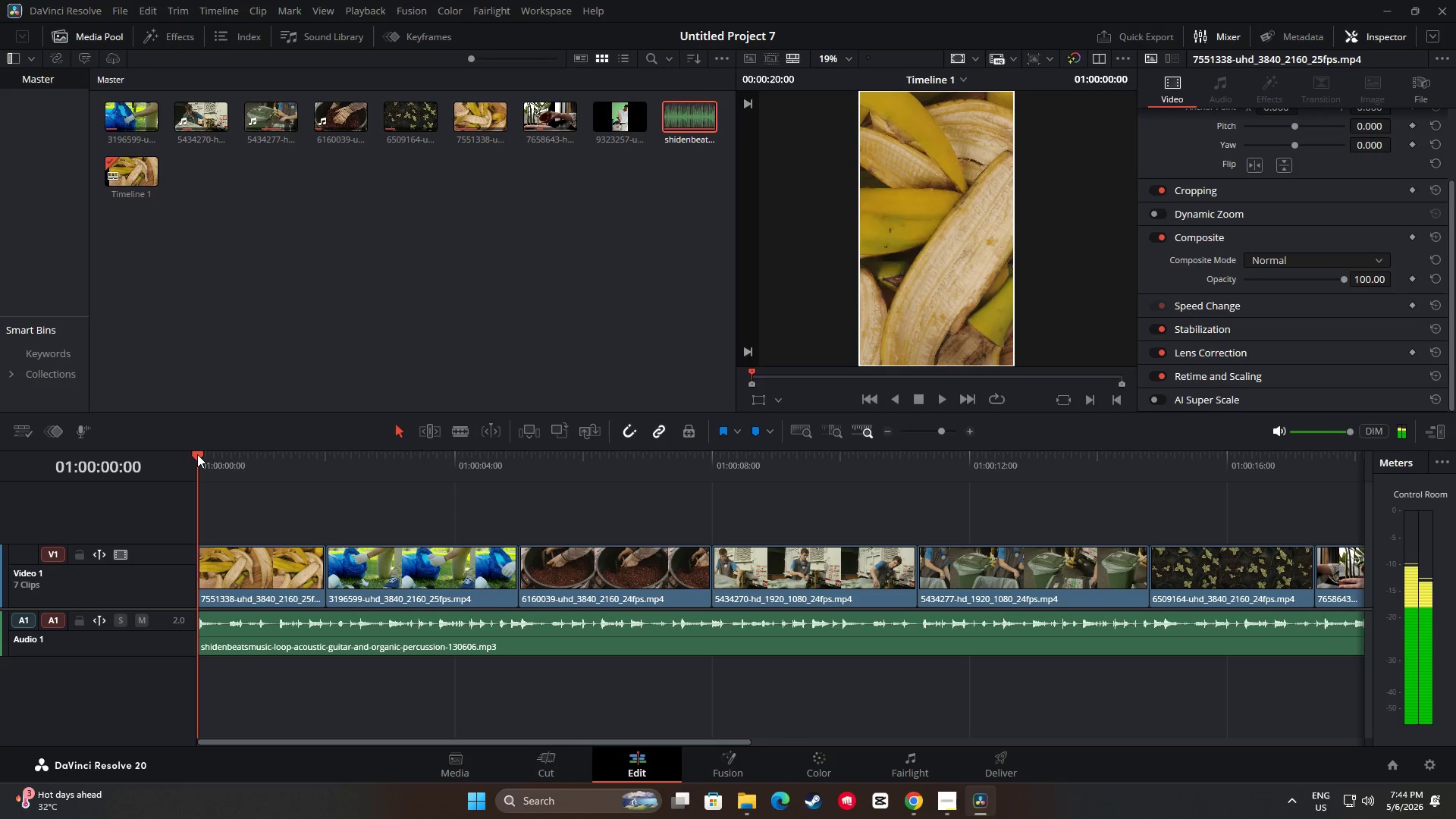 
key(Space)
 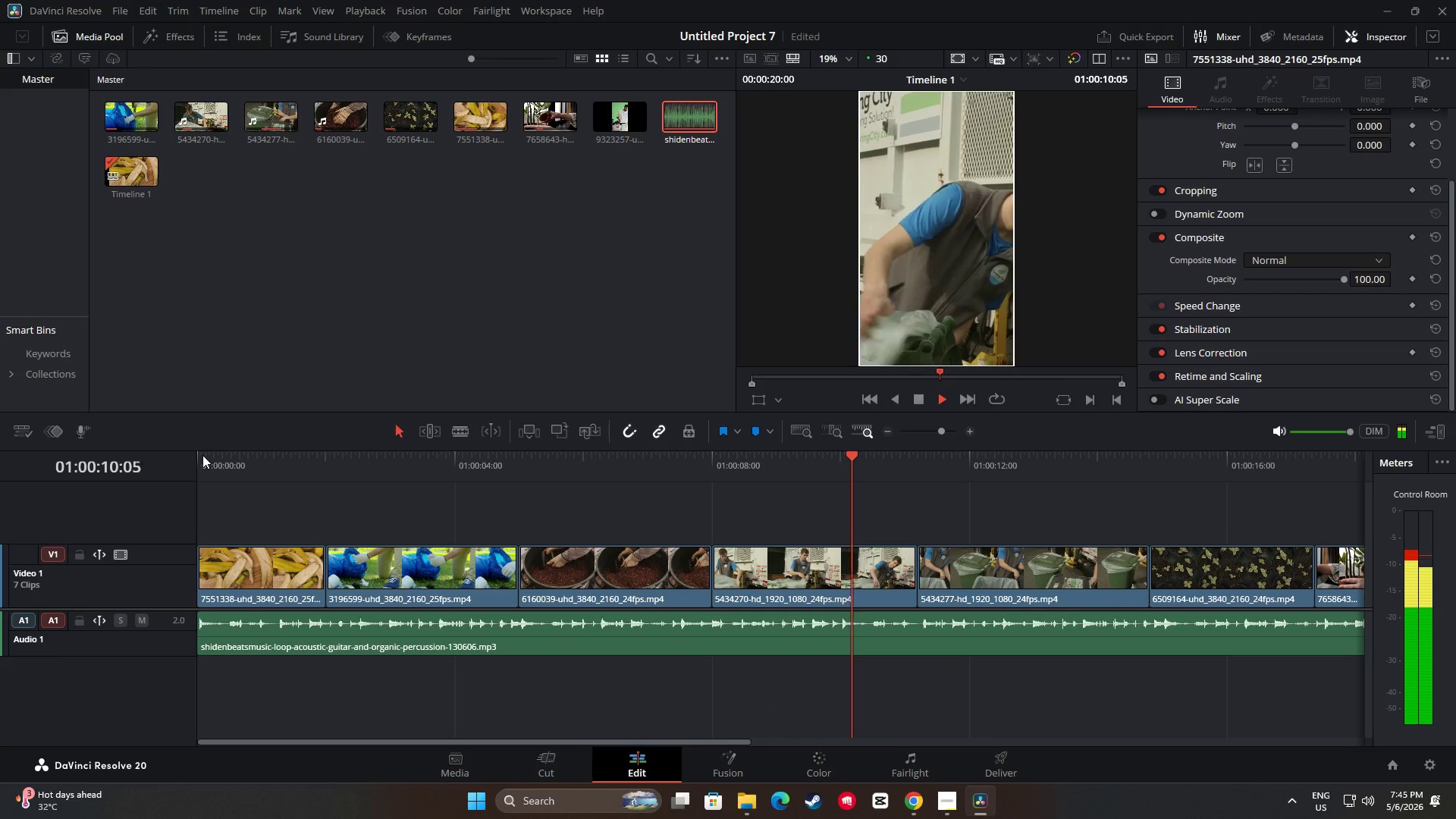 
wait(15.25)
 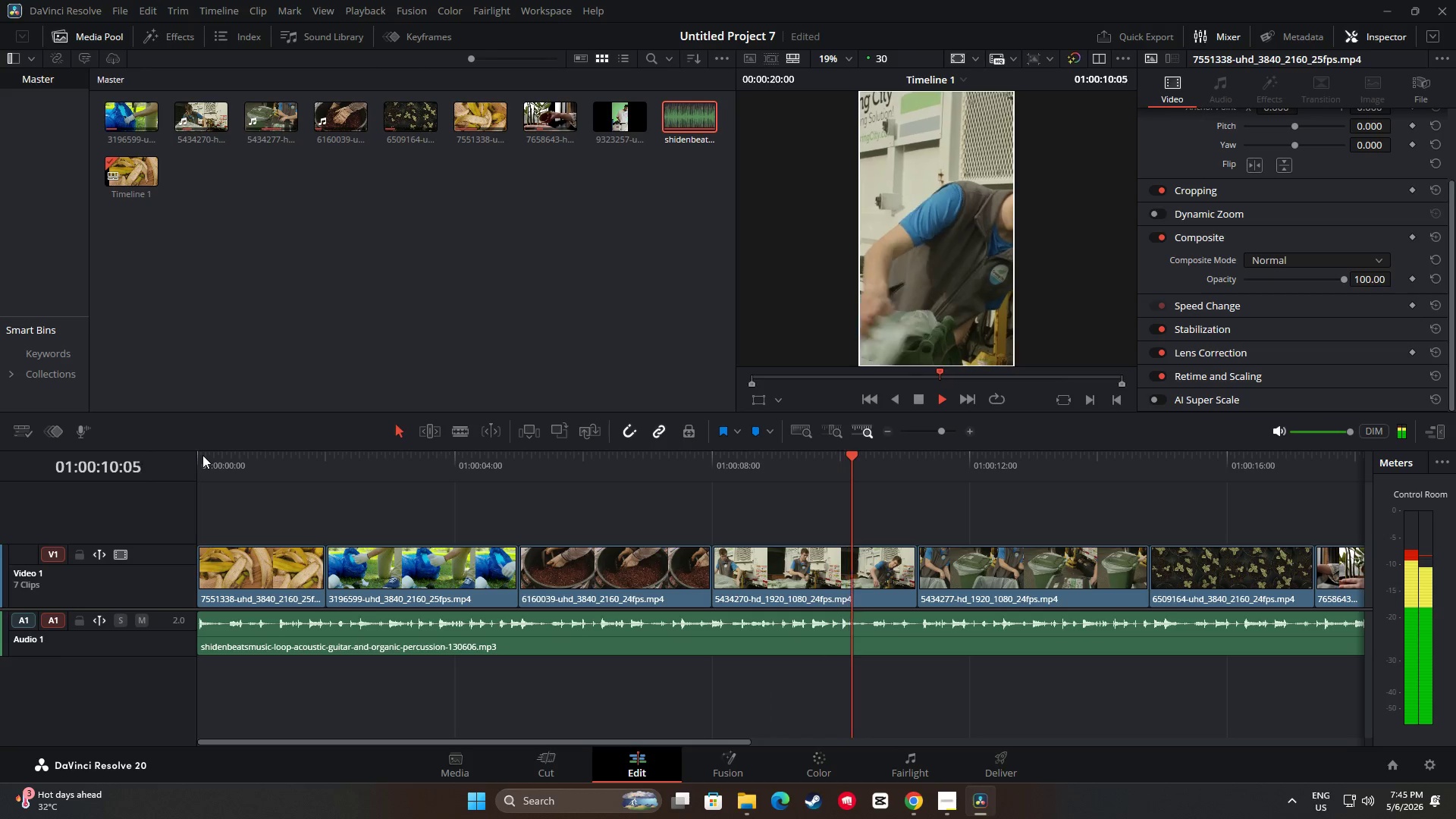 
key(Space)
 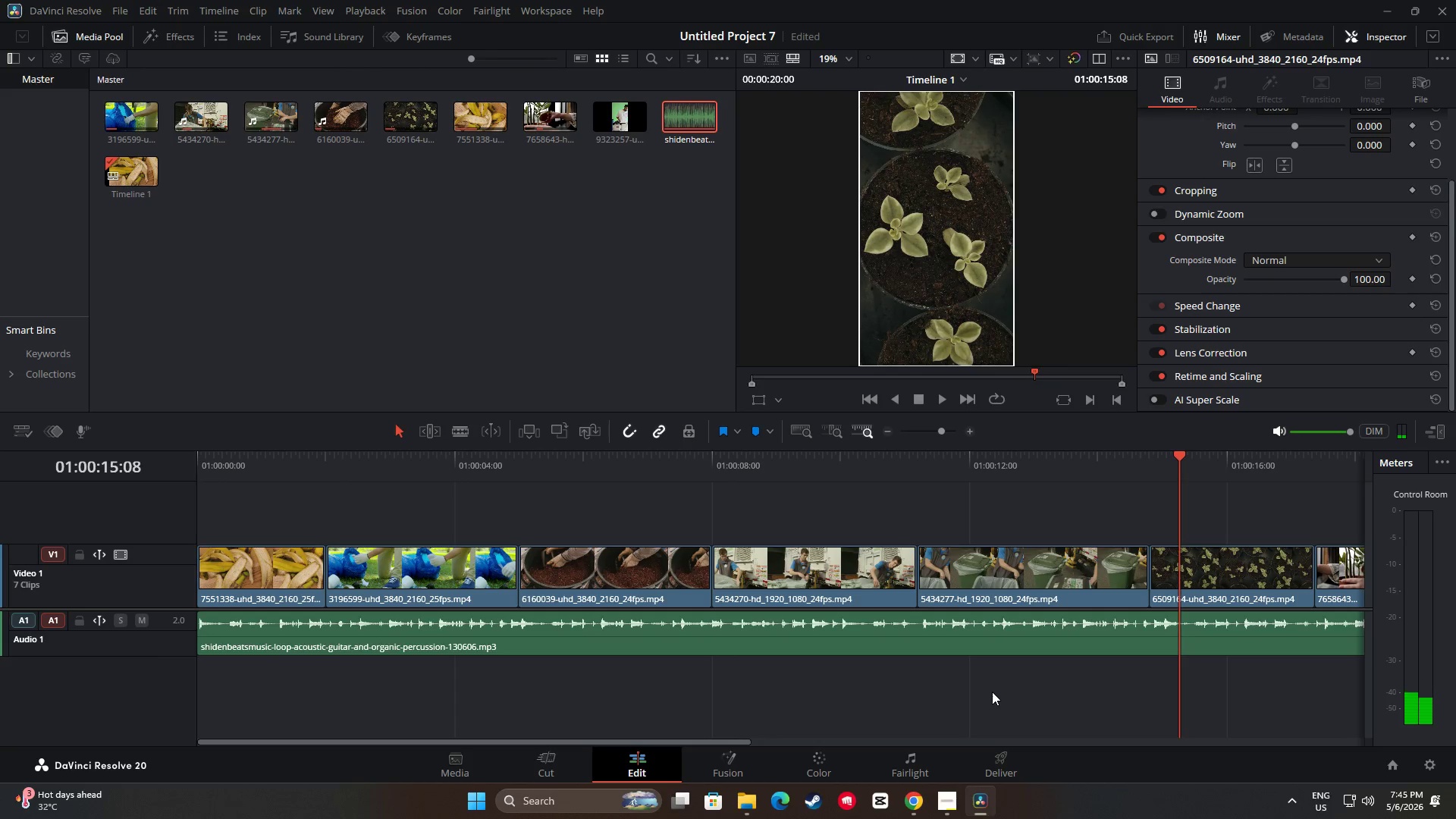 
left_click_drag(start_coordinate=[733, 740], to_coordinate=[715, 739])
 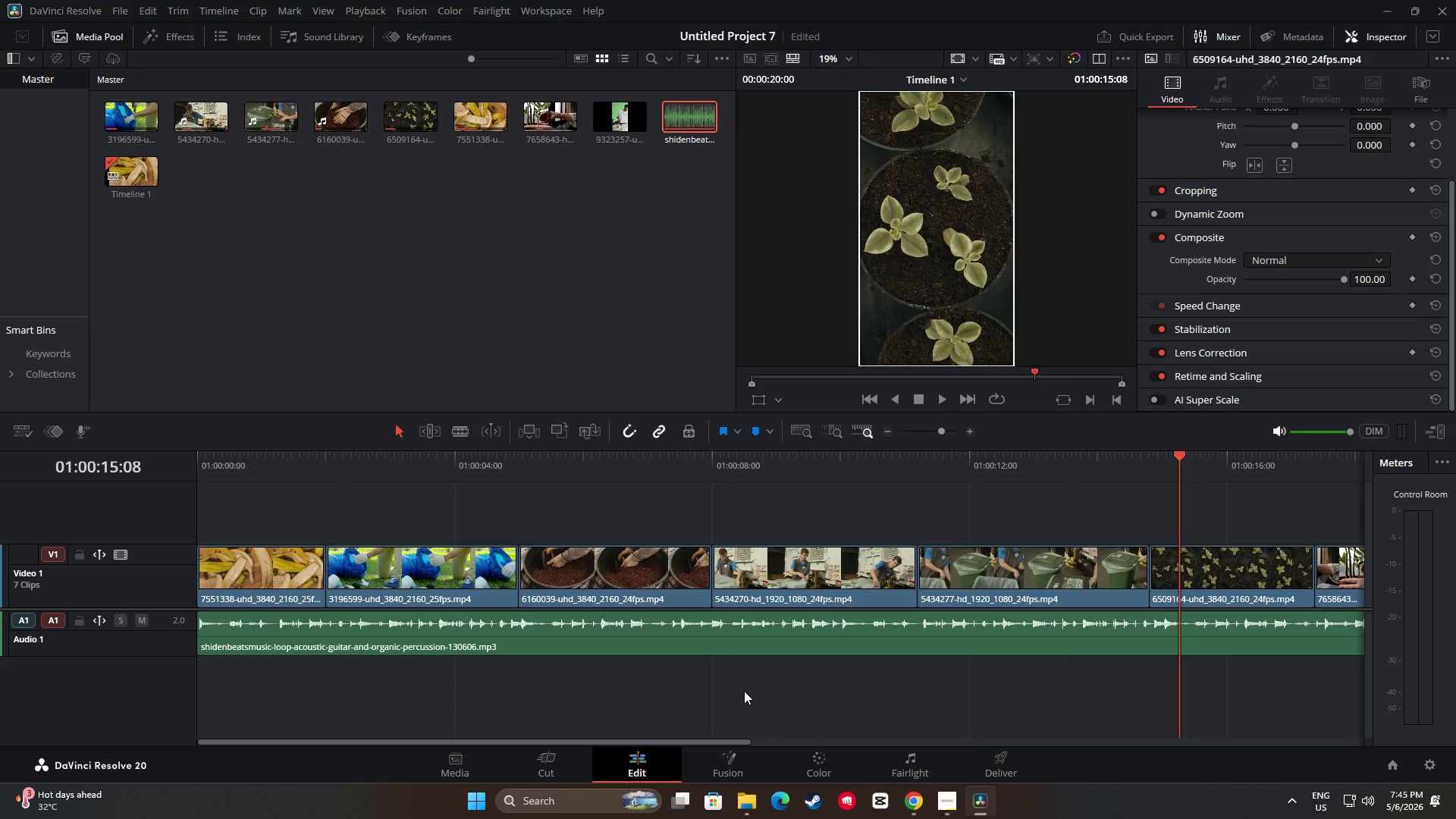 
wait(7.83)
 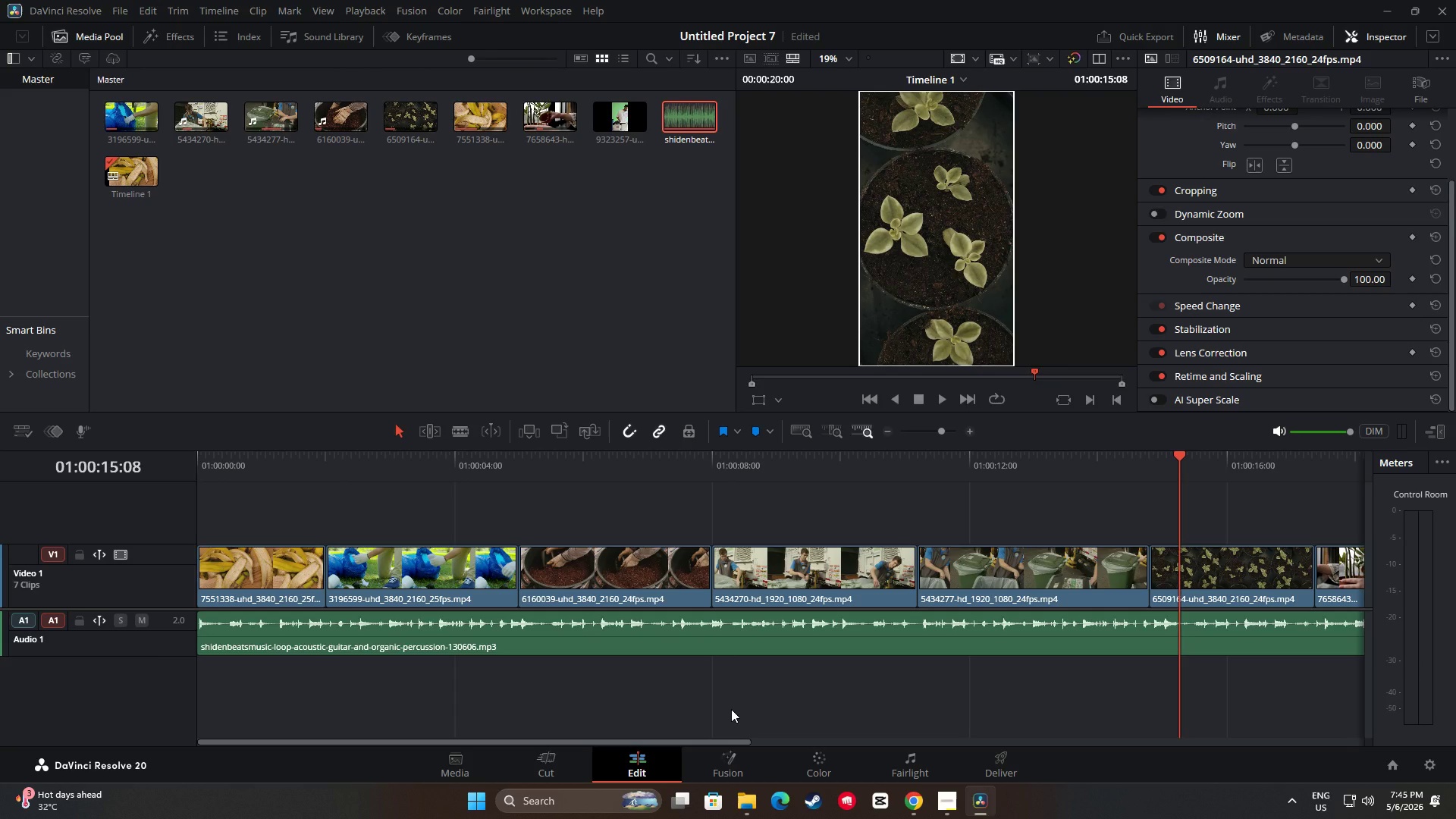 
left_click([168, 33])
 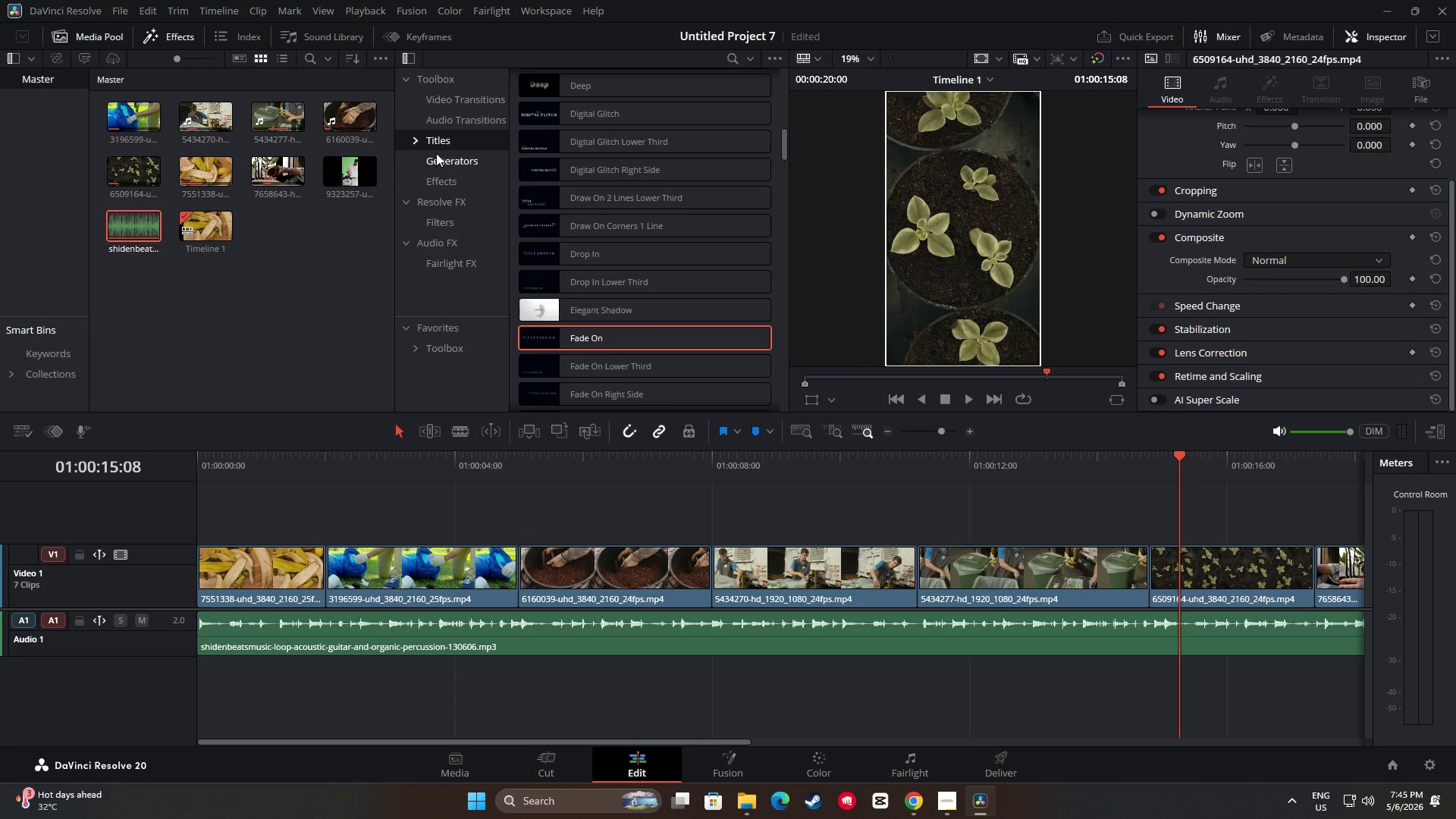 
scroll: coordinate [673, 267], scroll_direction: down, amount: 1.0
 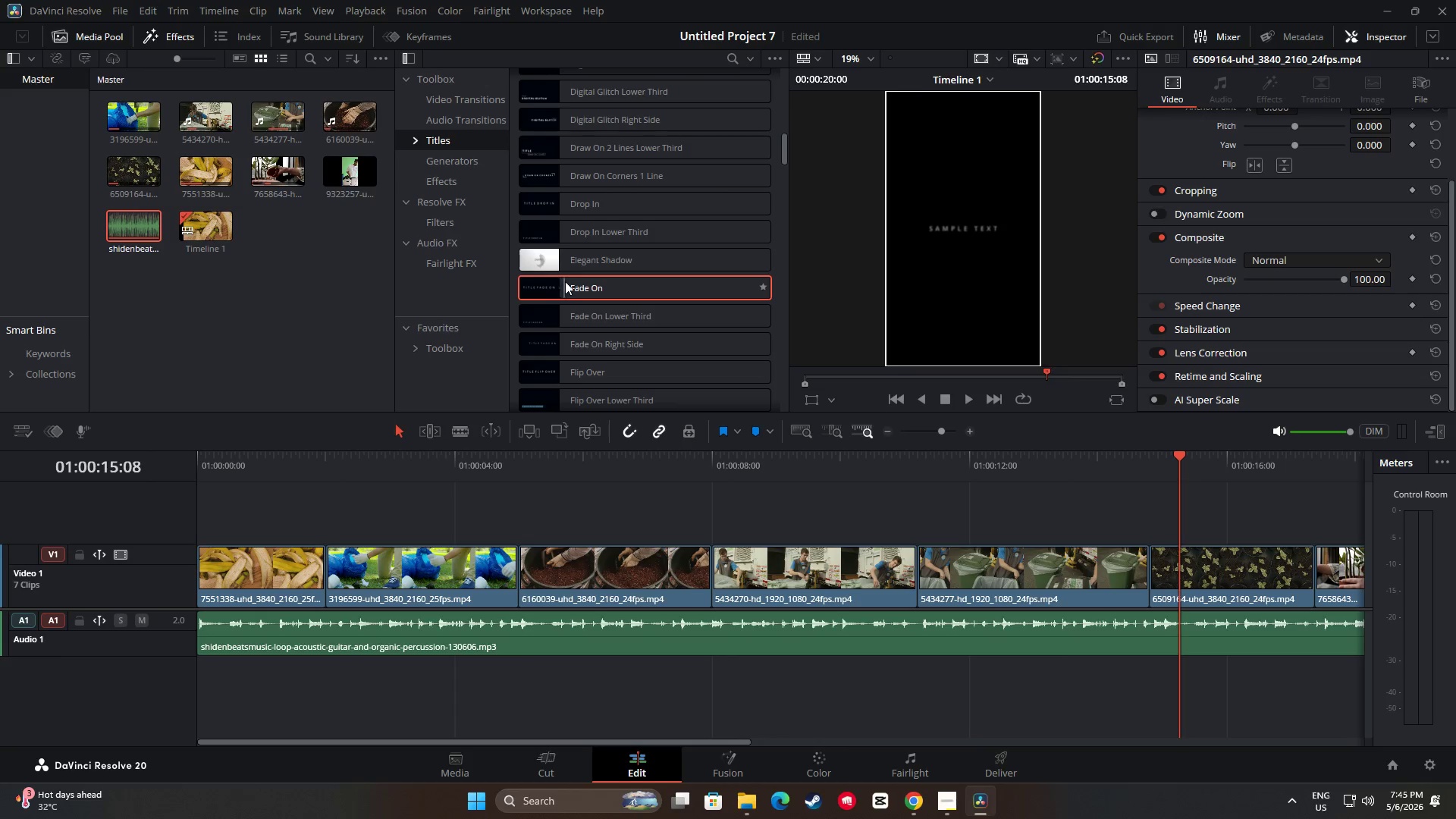 
wait(9.74)
 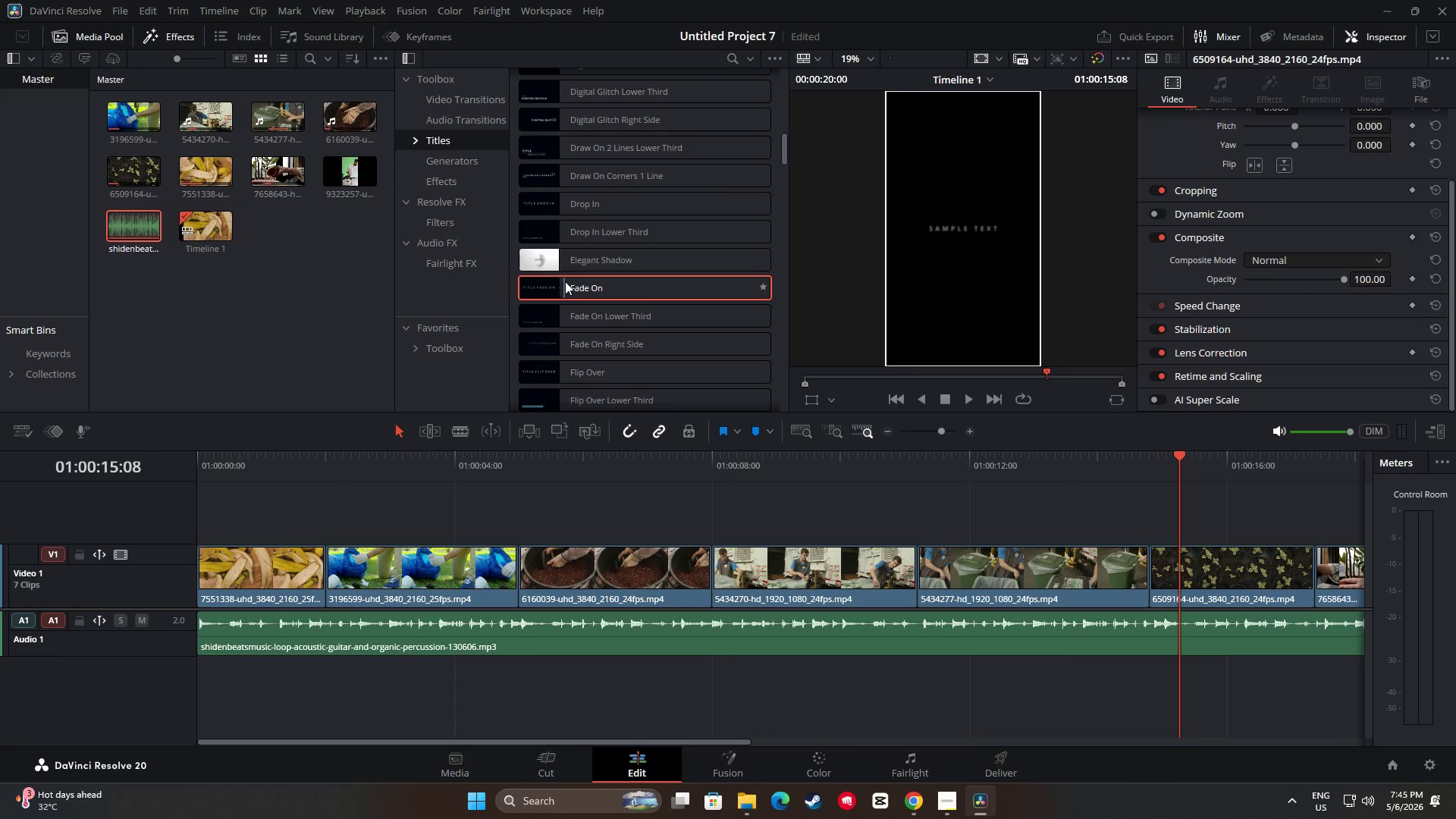 
left_click_drag(start_coordinate=[584, 202], to_coordinate=[334, 500])
 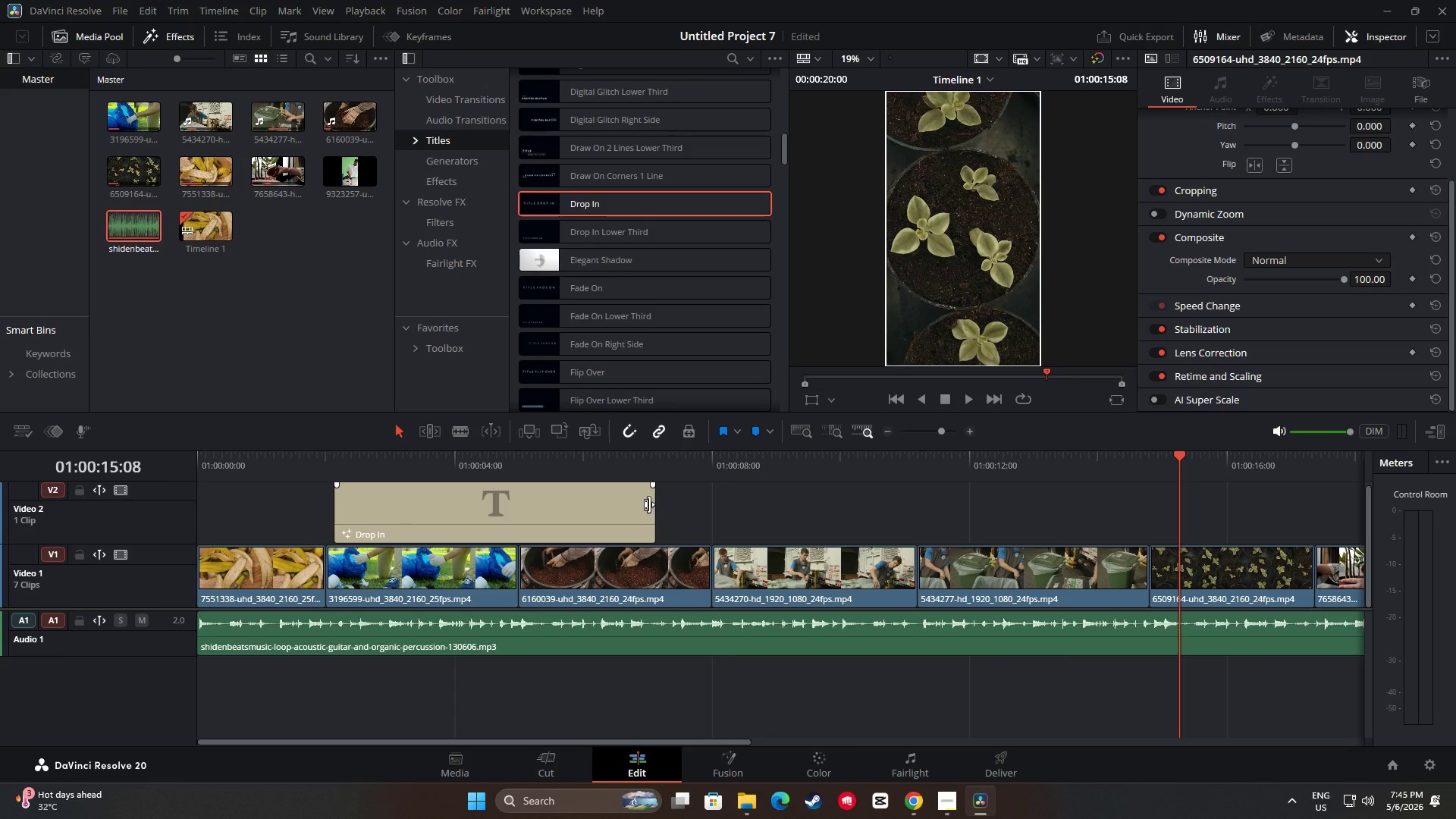 
left_click_drag(start_coordinate=[648, 504], to_coordinate=[490, 505])
 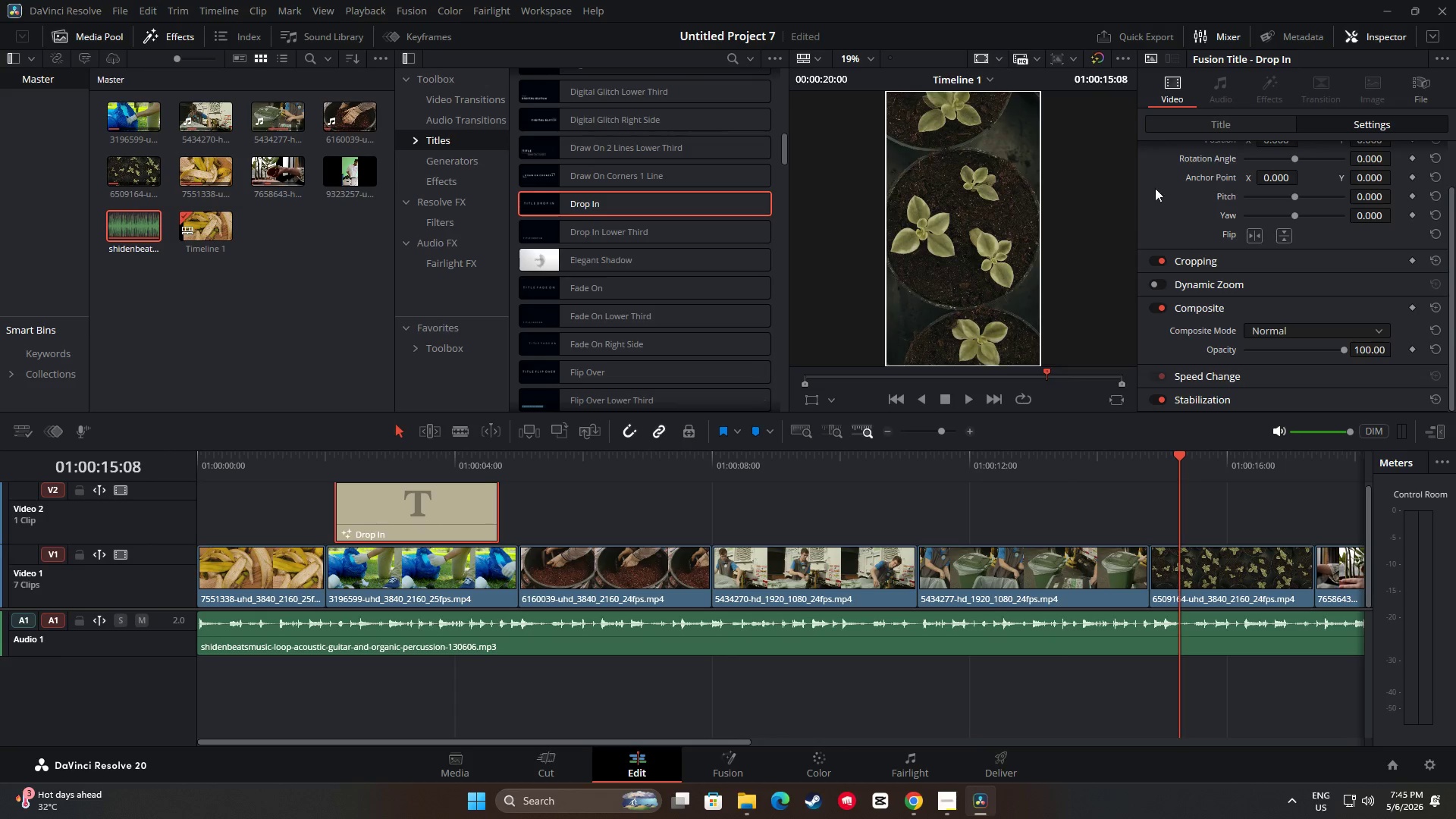 
left_click([1245, 122])
 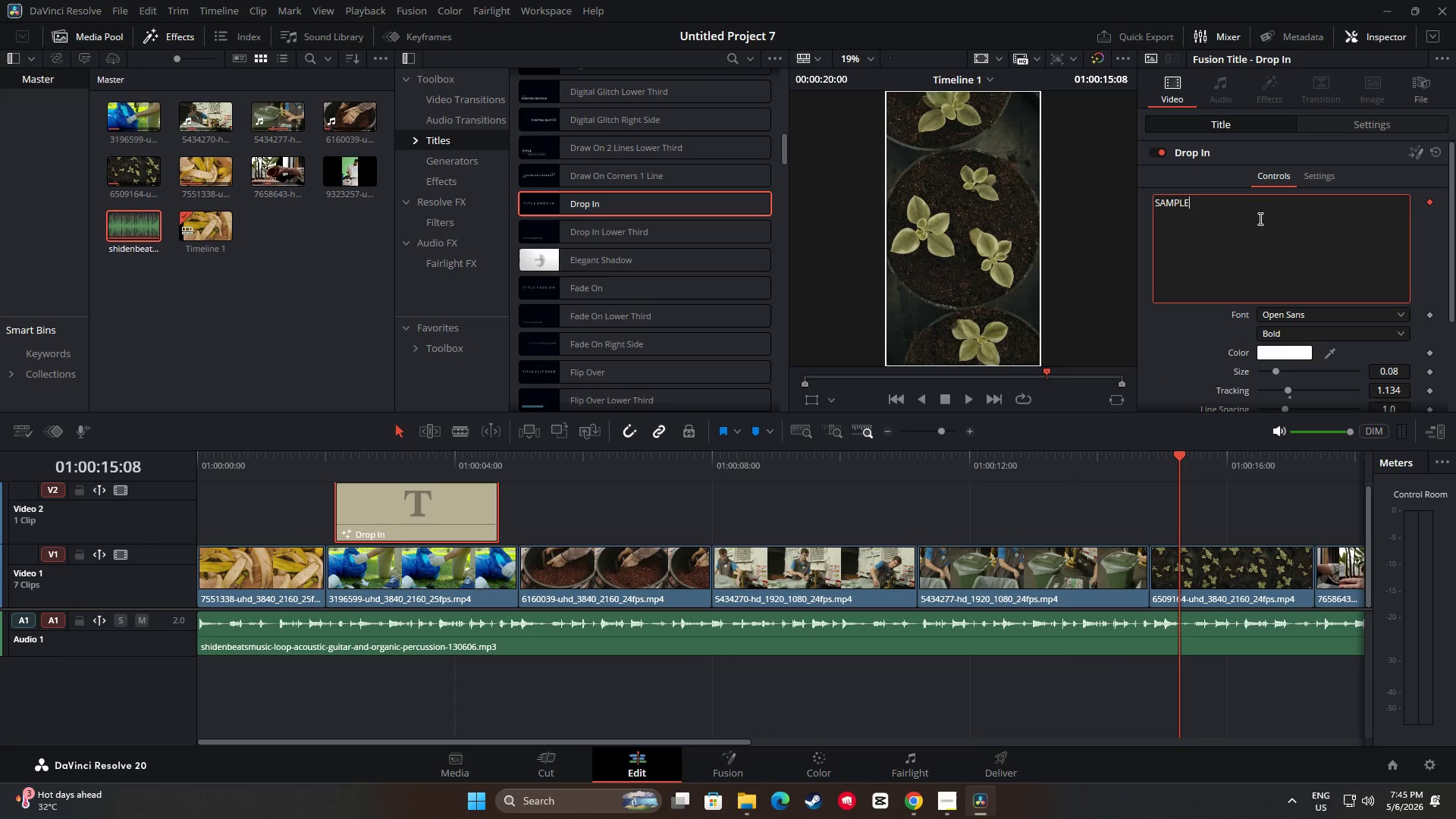 
double_click([1259, 218])
 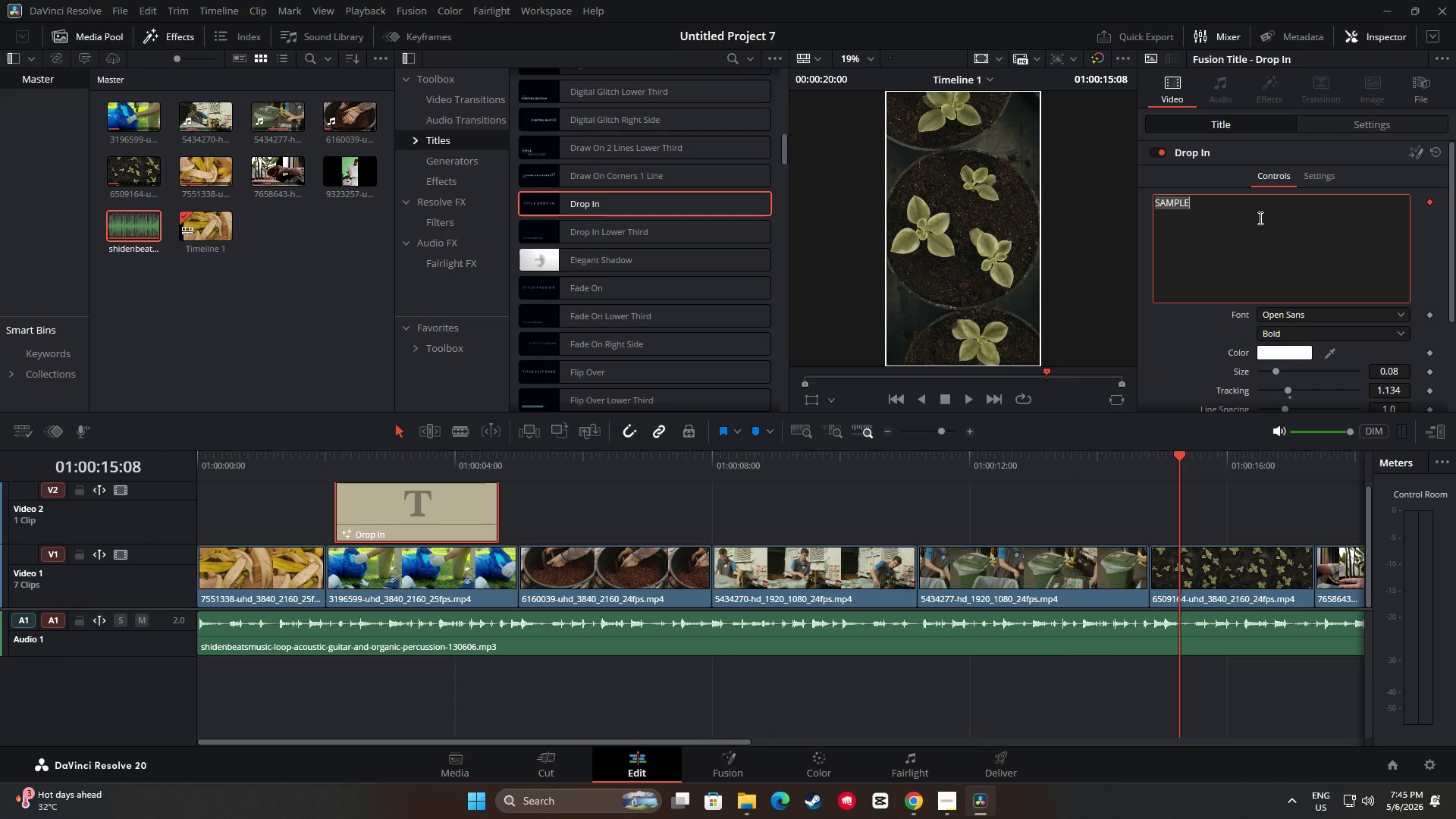 
triple_click([1259, 218])
 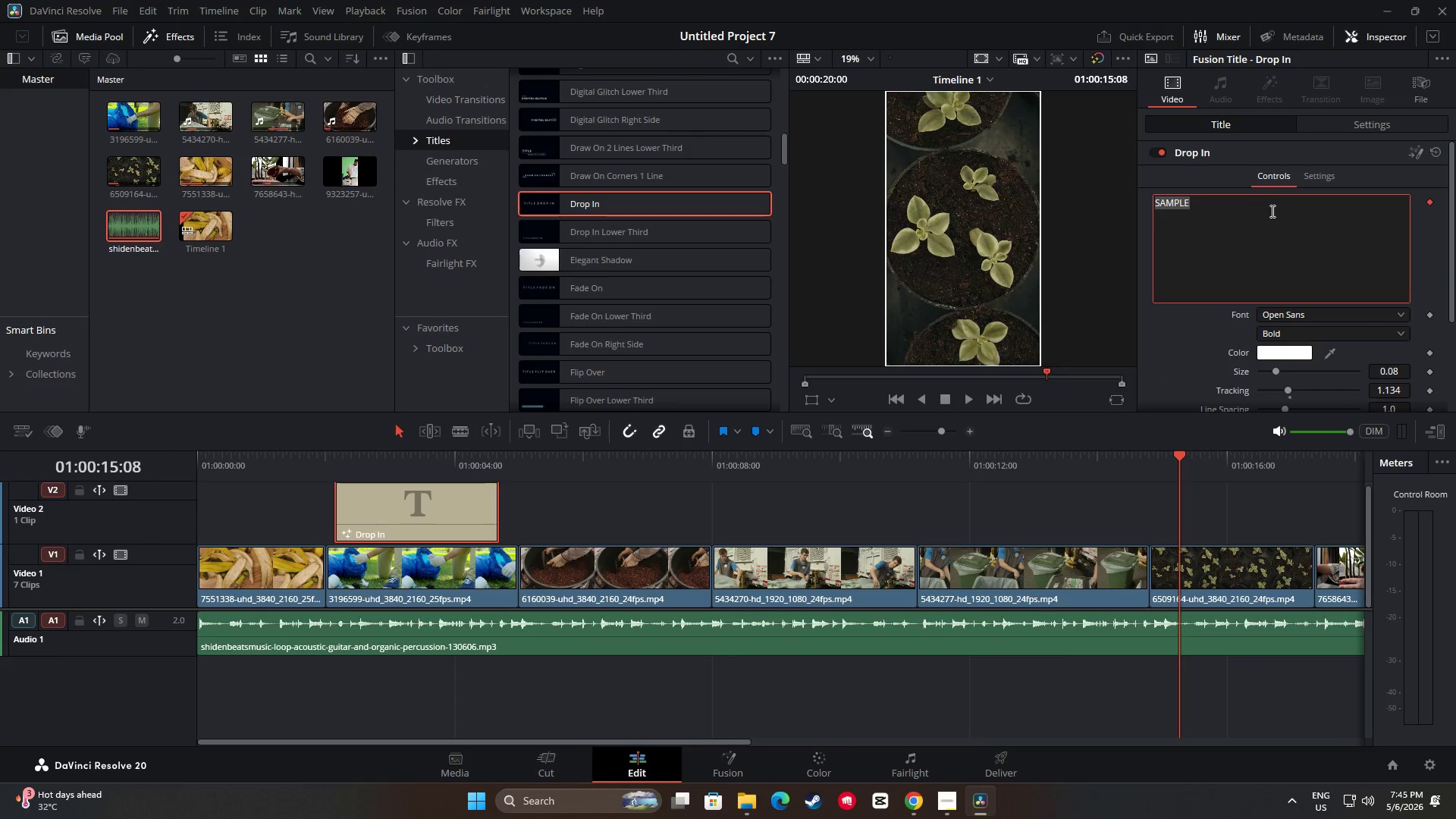 
type(Drop)
key(Backspace)
key(Backspace)
key(Backspace)
key(Backspace)
type(COLLE)
key(Backspace)
key(Backspace)
key(Backspace)
key(Backspace)
key(Backspace)
type(|")
key(Backspace)
key(Backspace)
type("C)
 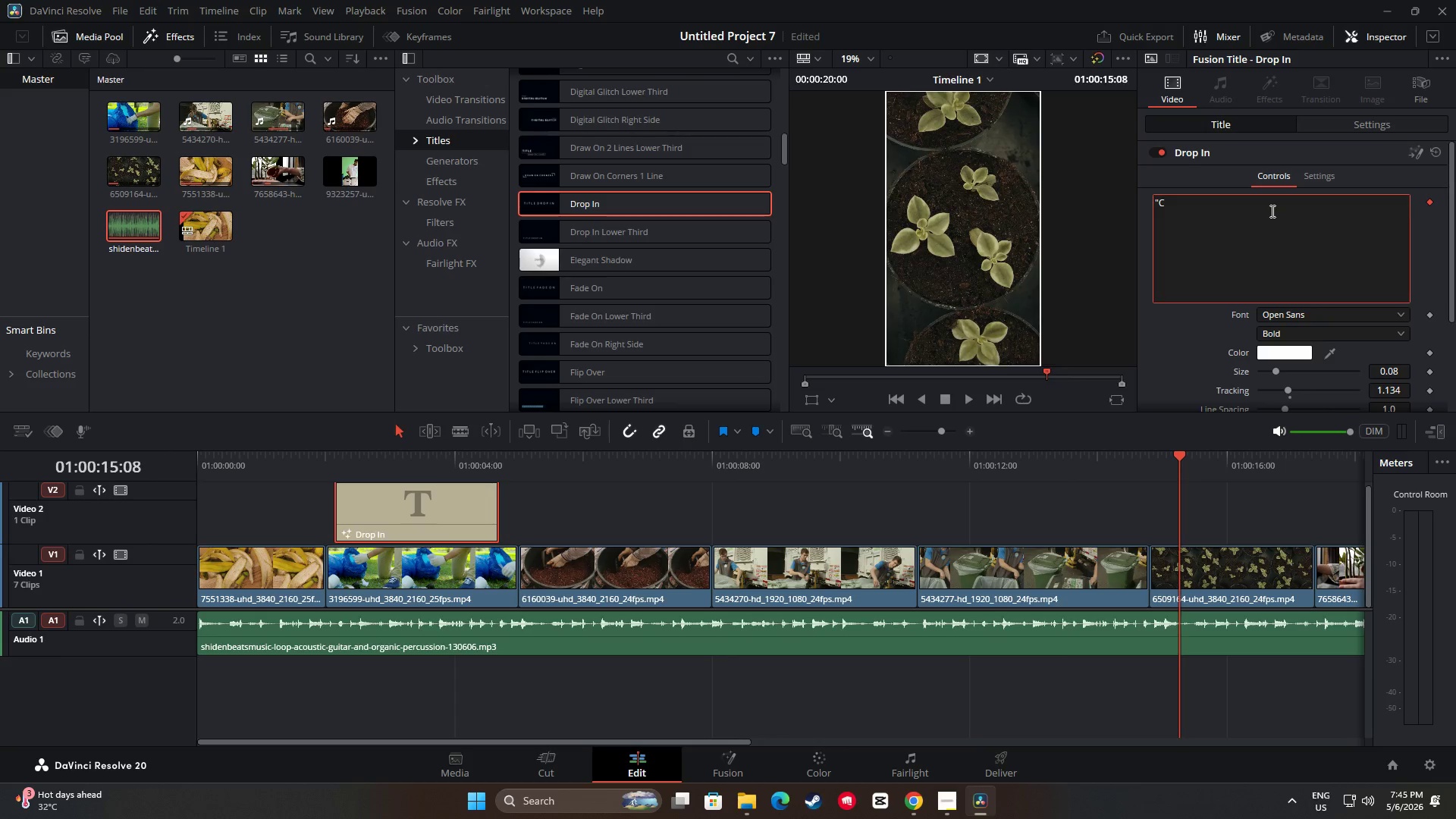 
 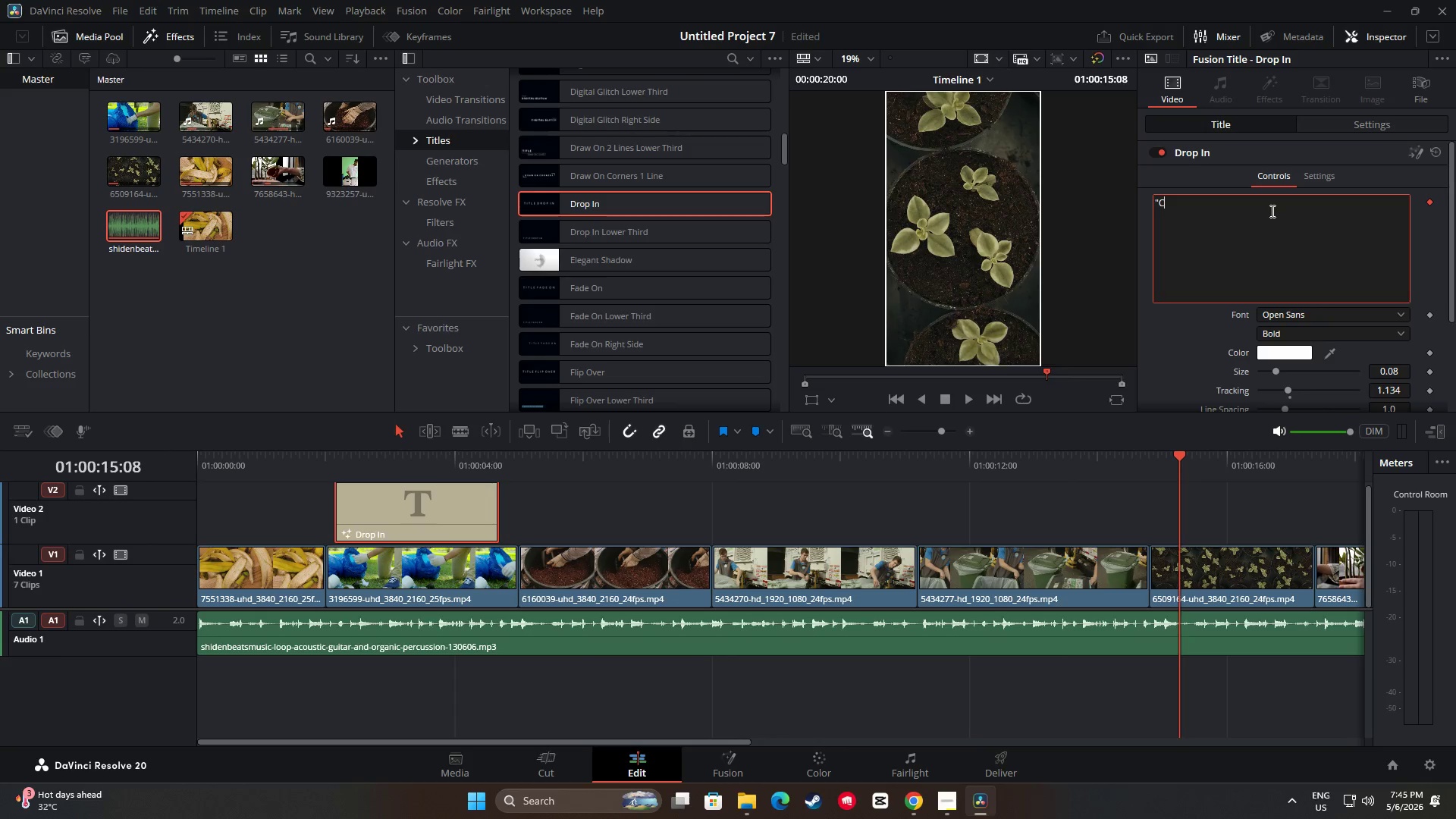 
hold_key(key=ShiftLeft, duration=0.53)
 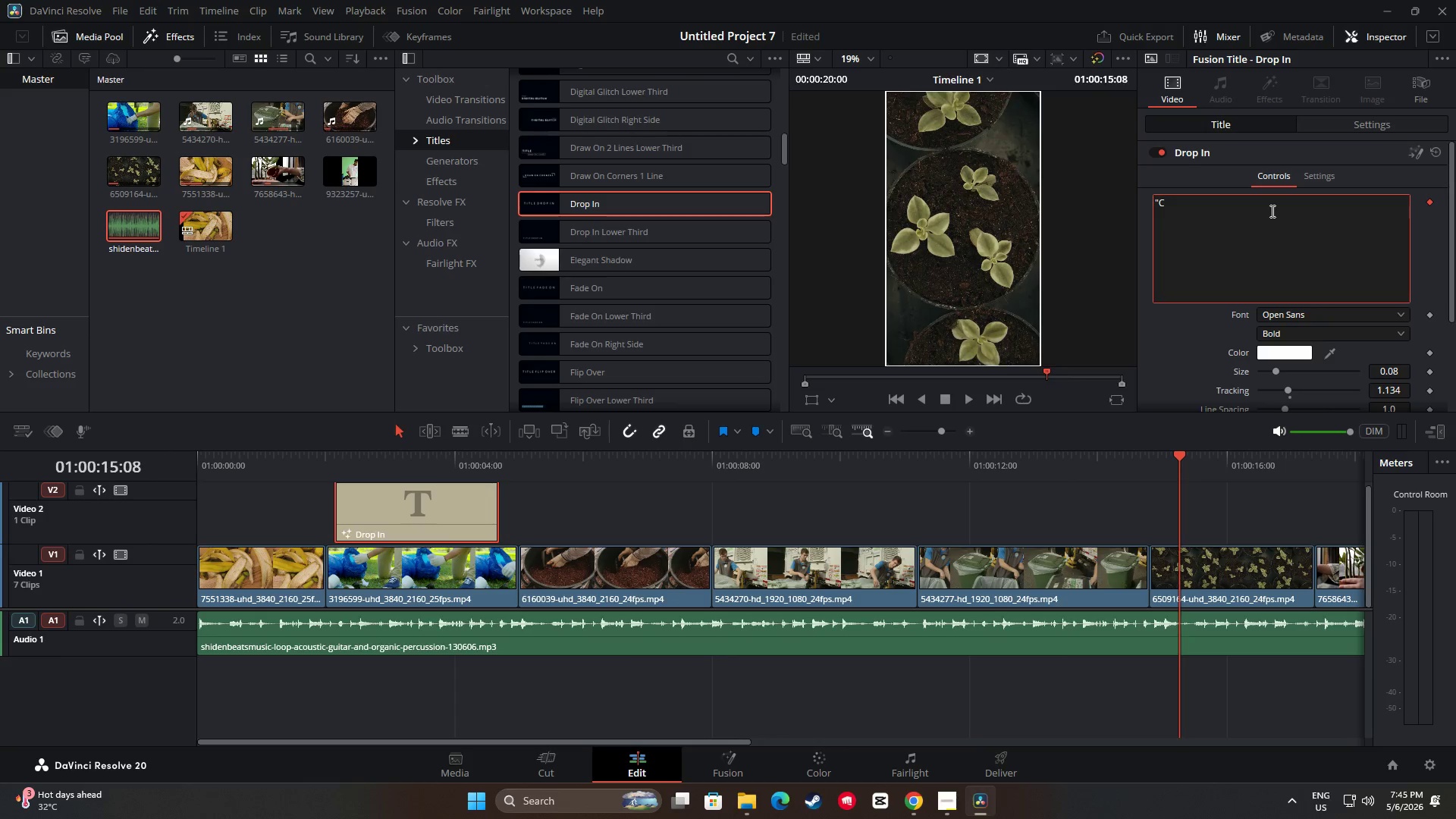 
wait(5.08)
 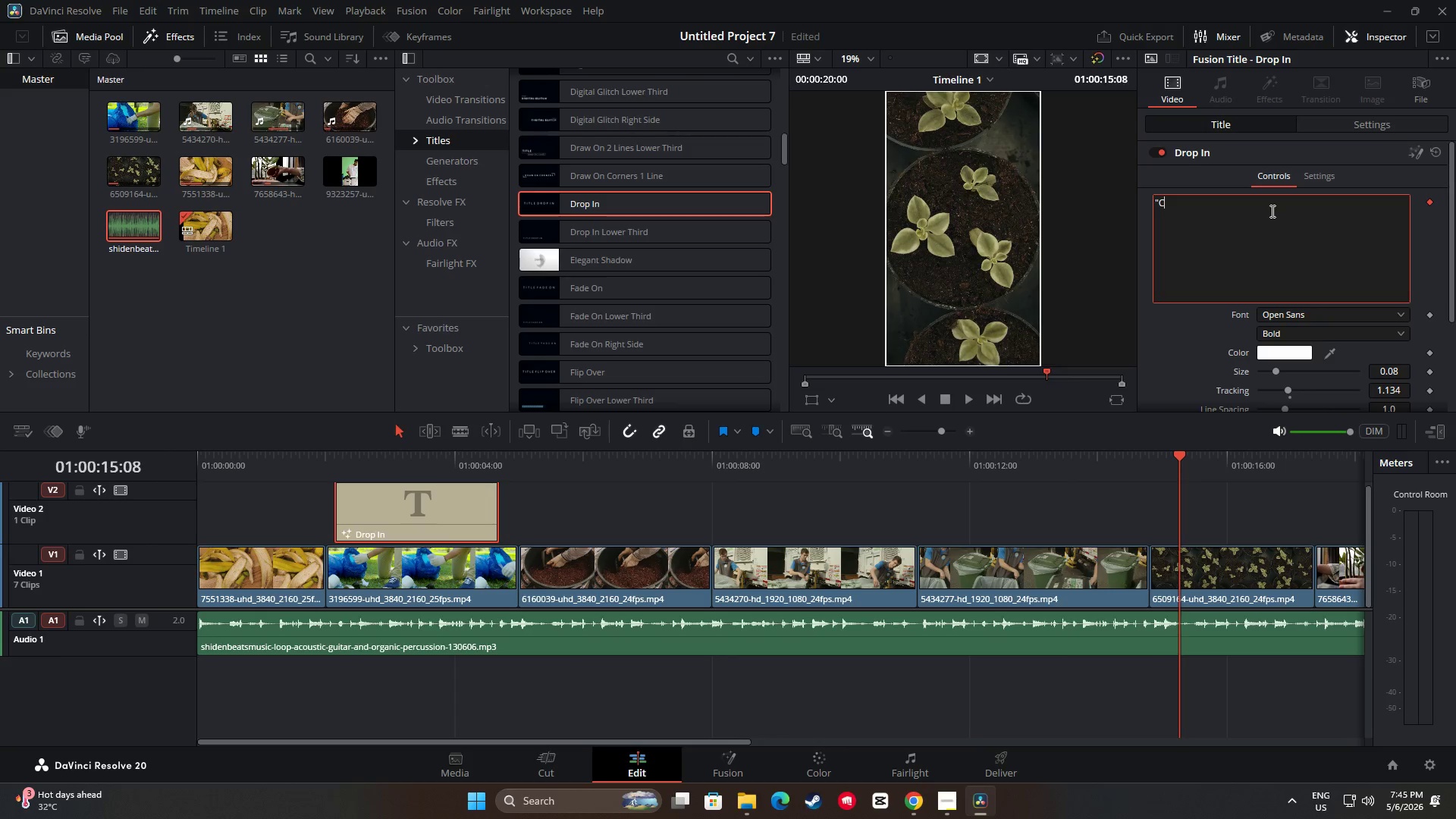 
type(OLLECT")
 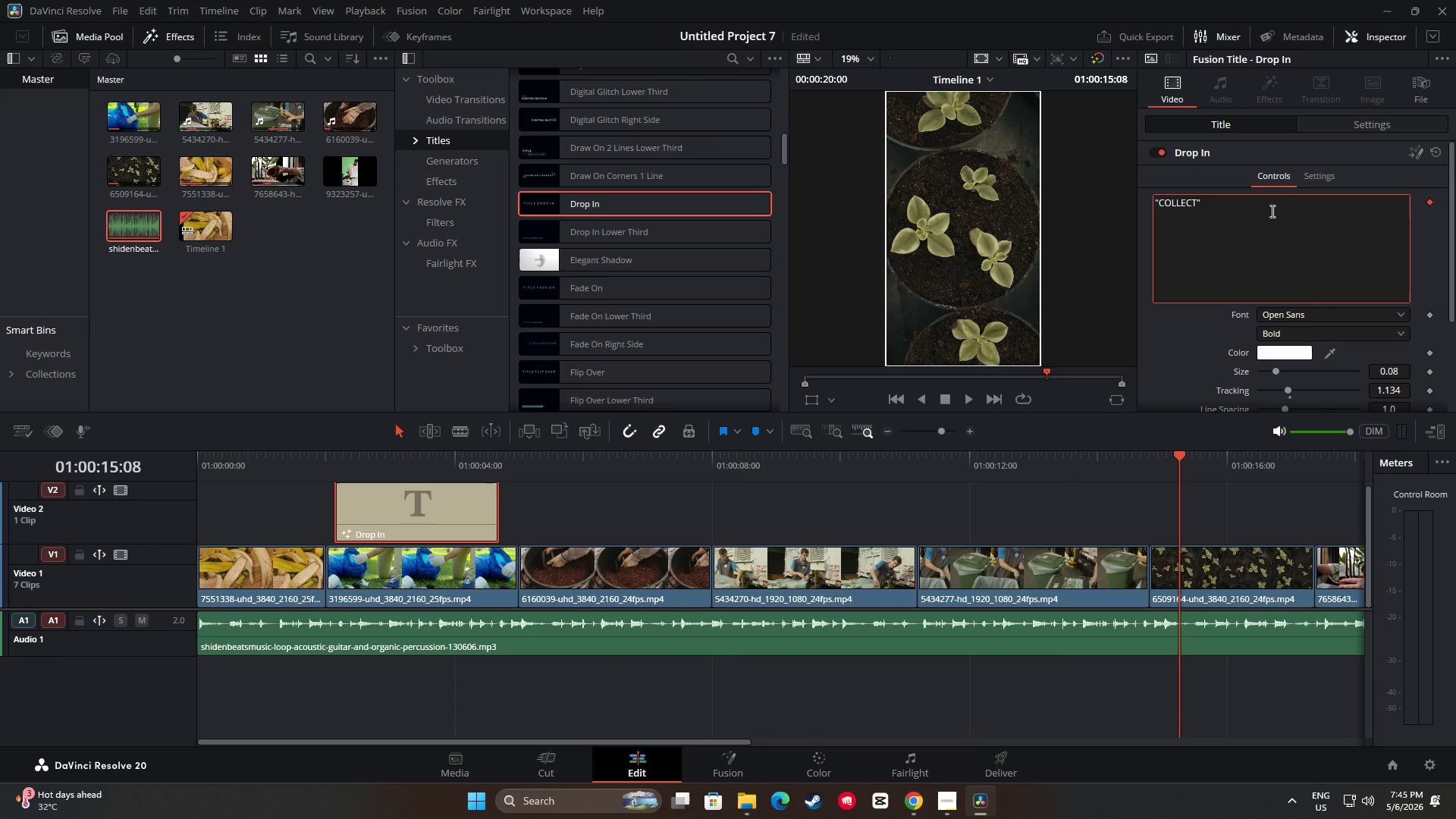 
left_click_drag(start_coordinate=[1177, 457], to_coordinate=[306, 471])
 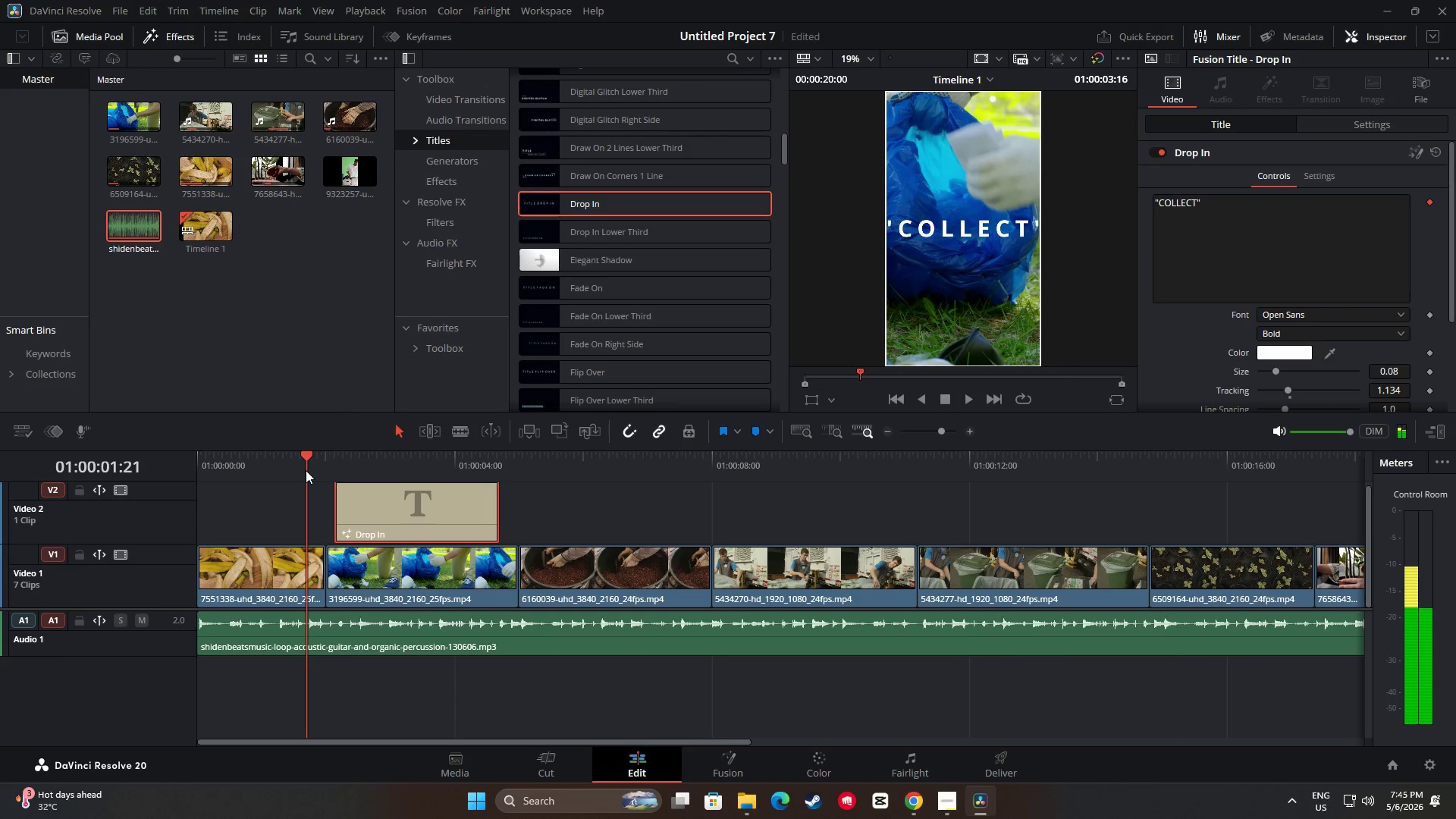 
key(Space)
 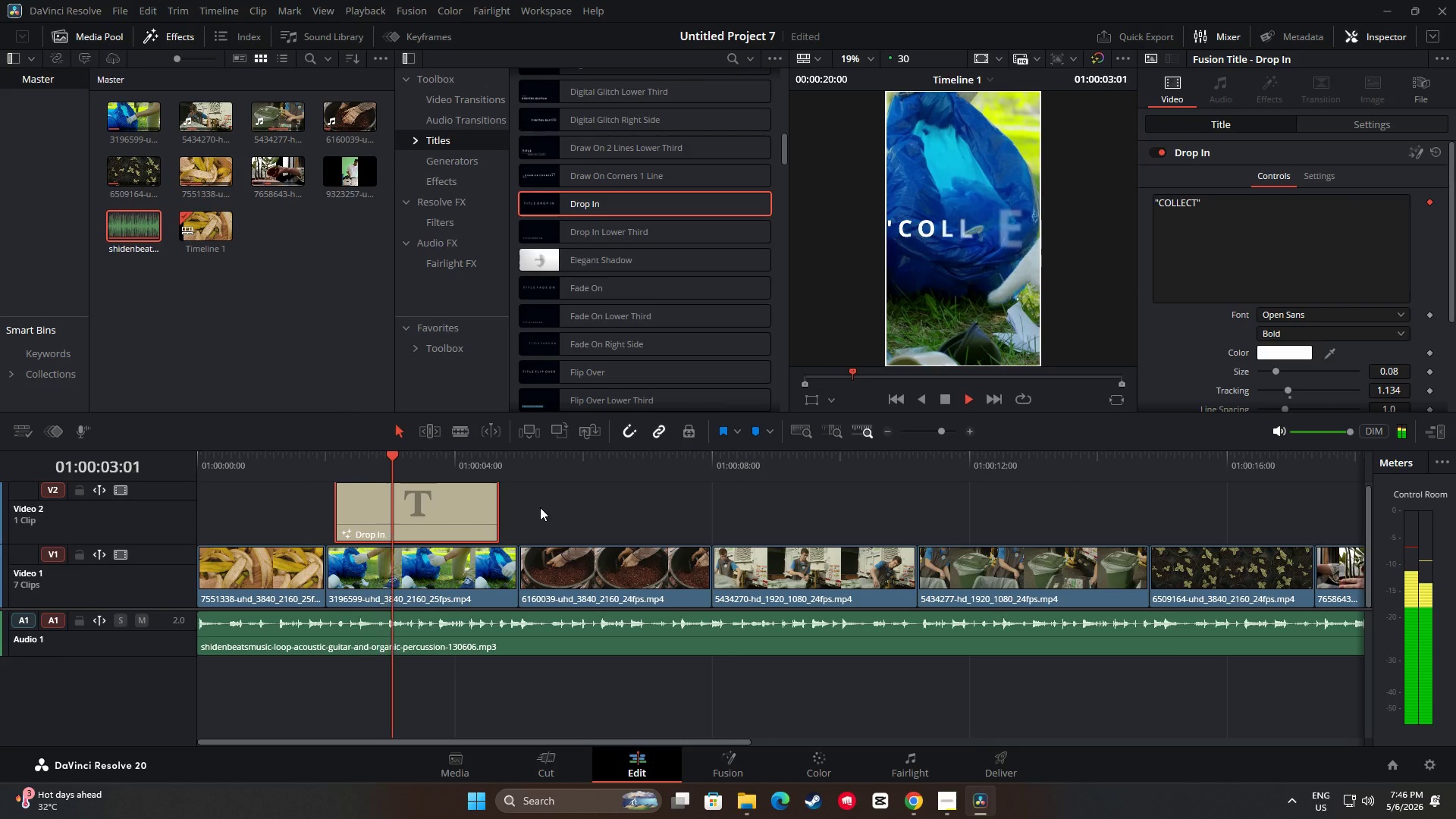 
key(Space)
 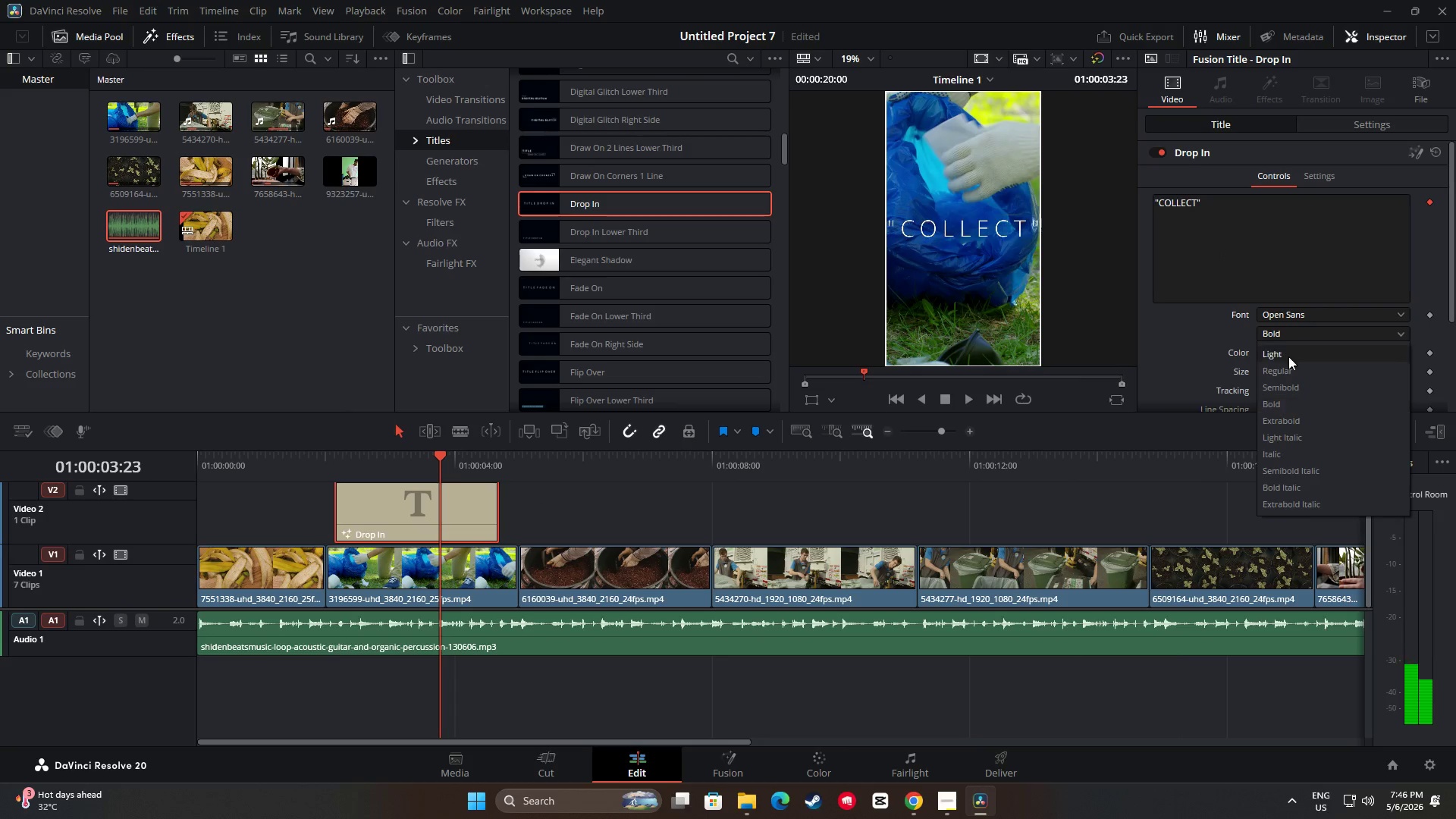 
left_click([1288, 382])
 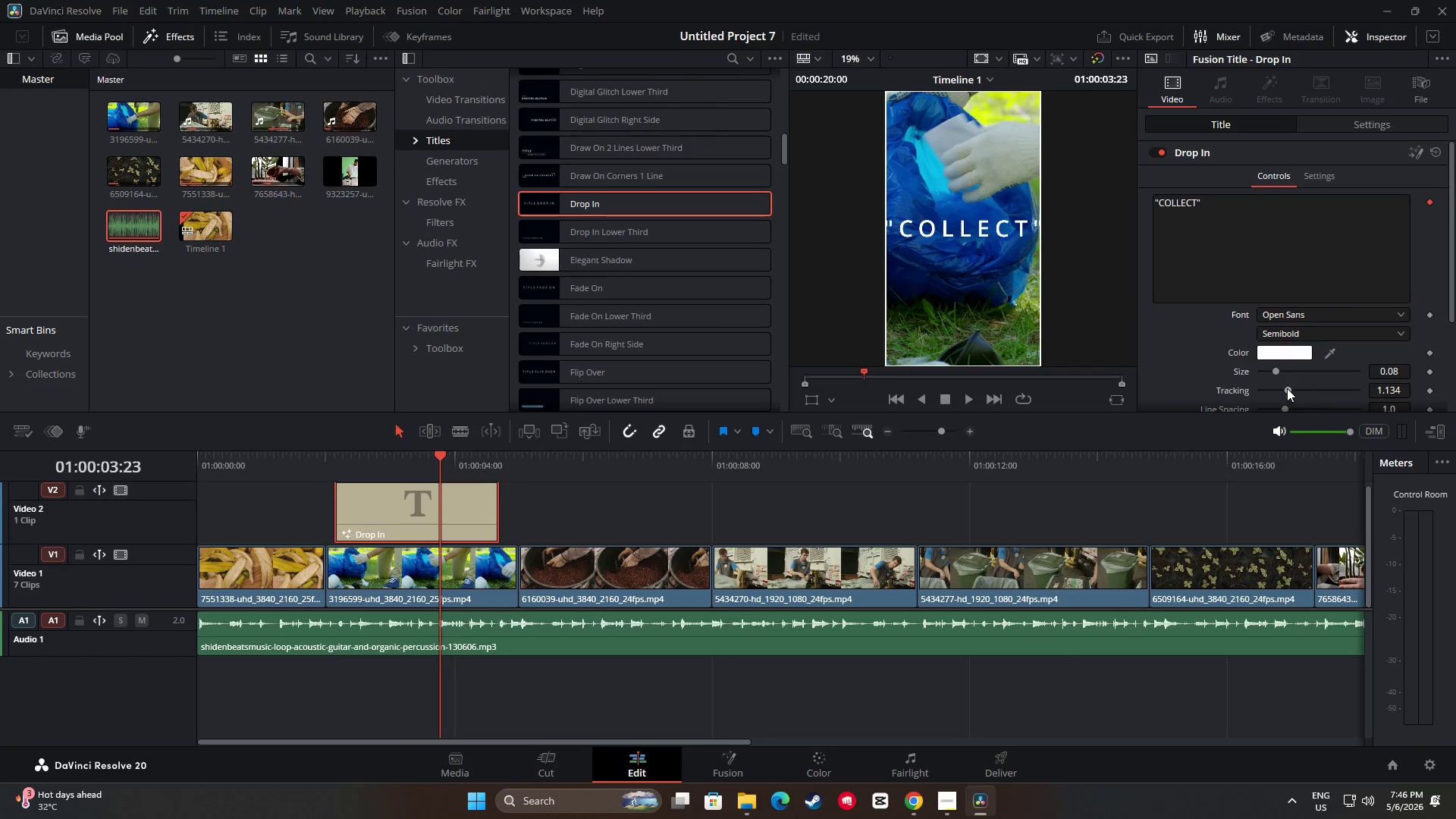 
left_click_drag(start_coordinate=[1276, 370], to_coordinate=[1268, 370])
 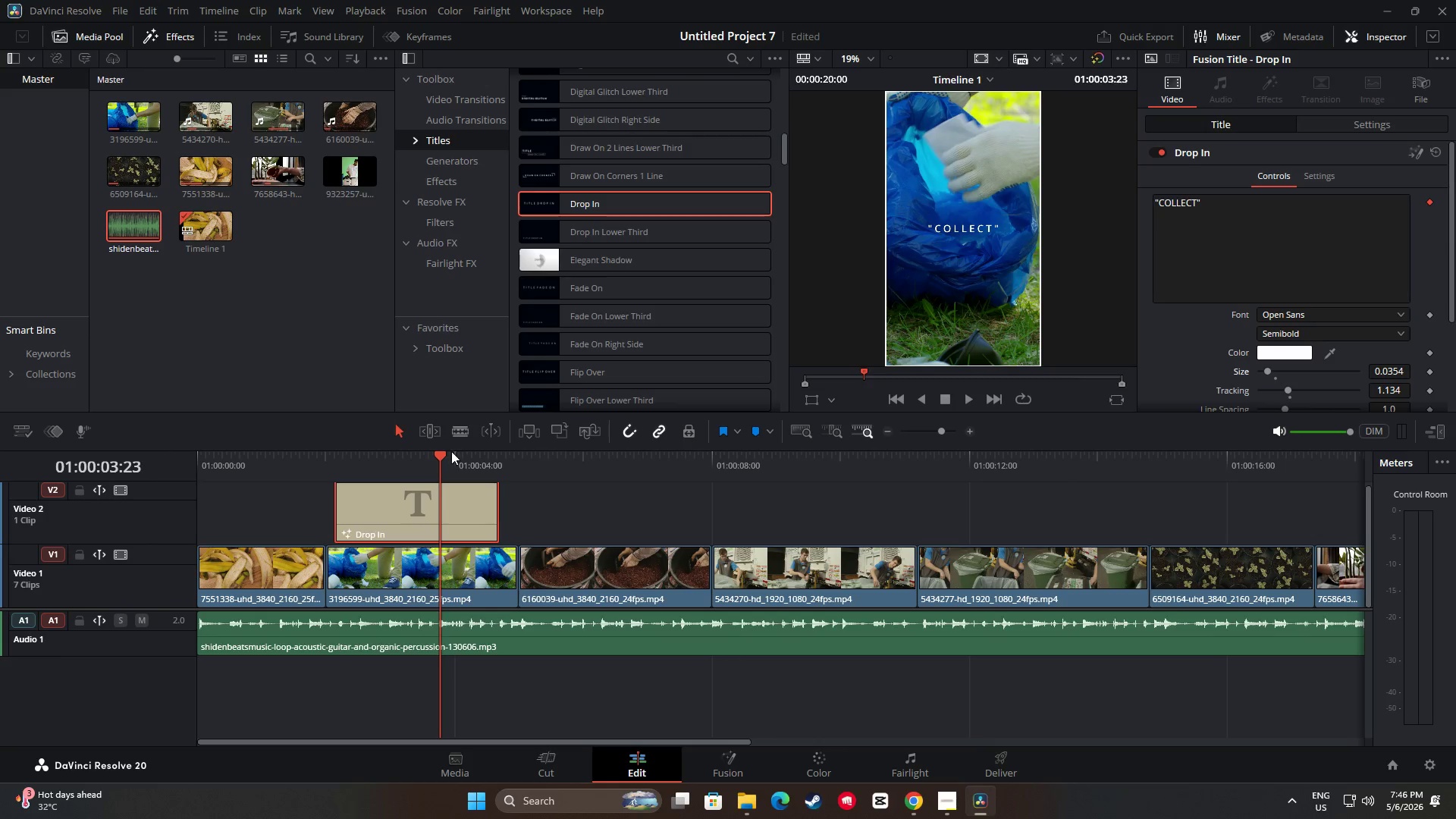 
left_click_drag(start_coordinate=[435, 454], to_coordinate=[310, 456])
 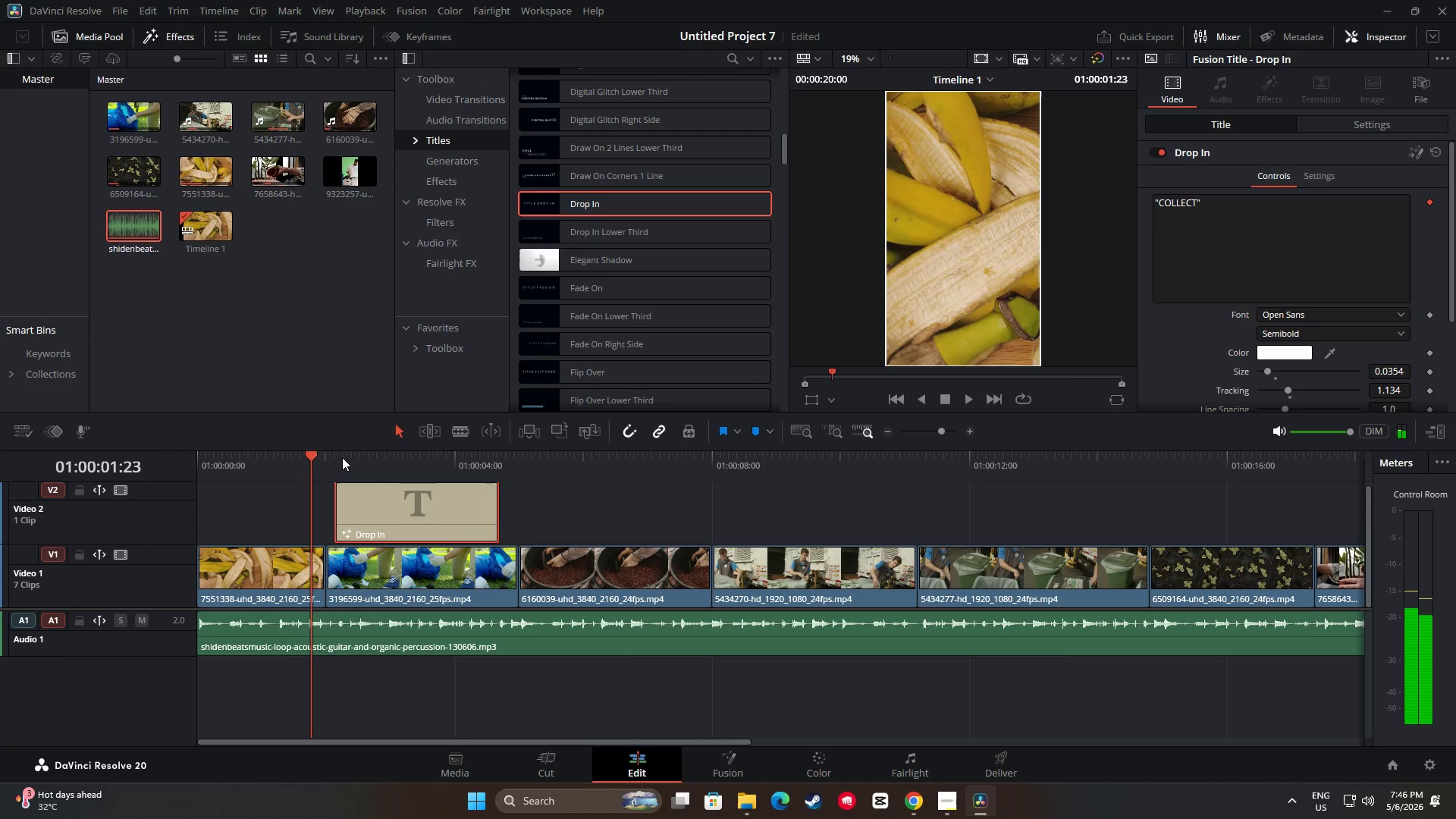 
key(Space)
 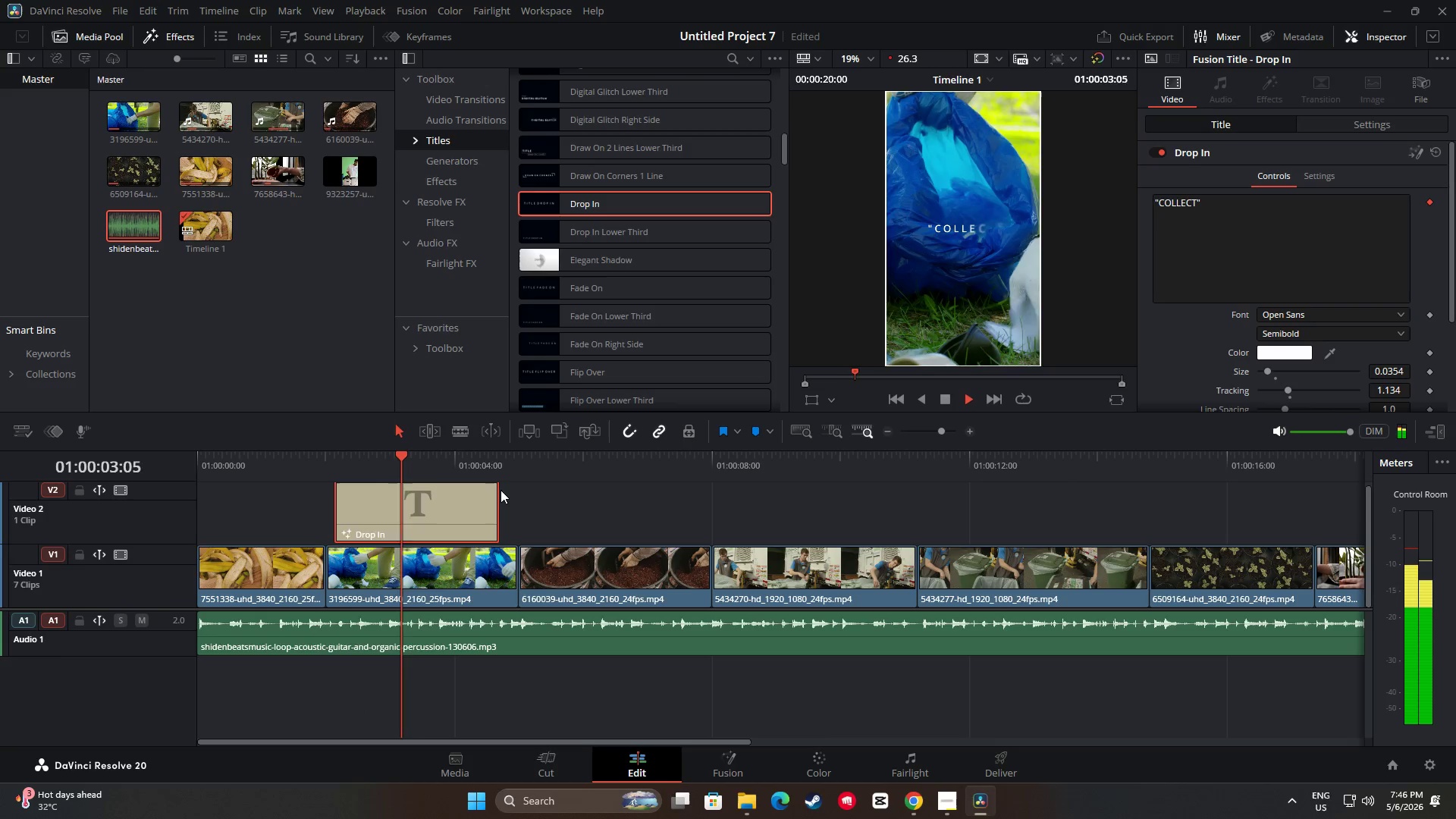 
key(Space)
 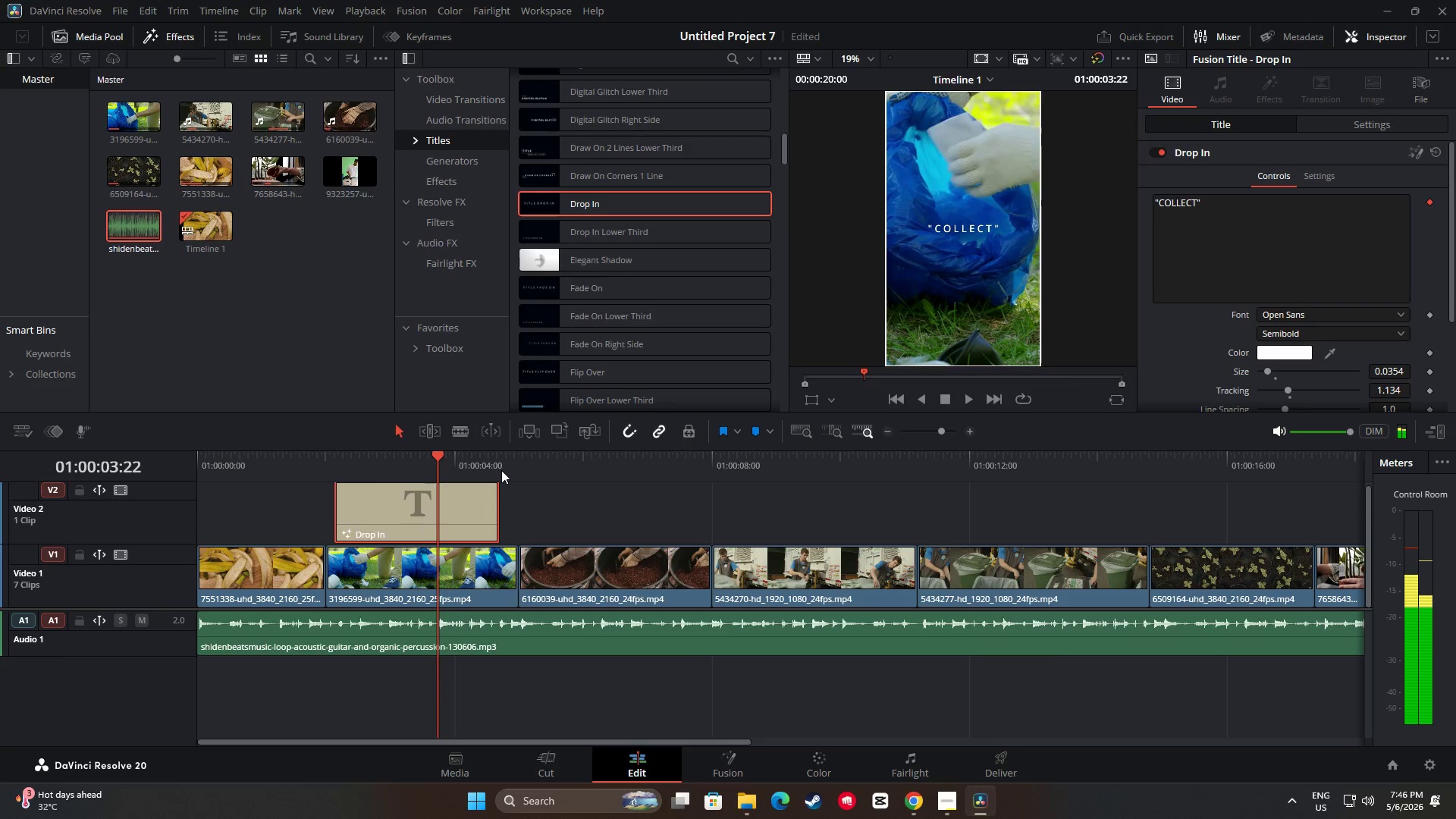 
key(Space)
 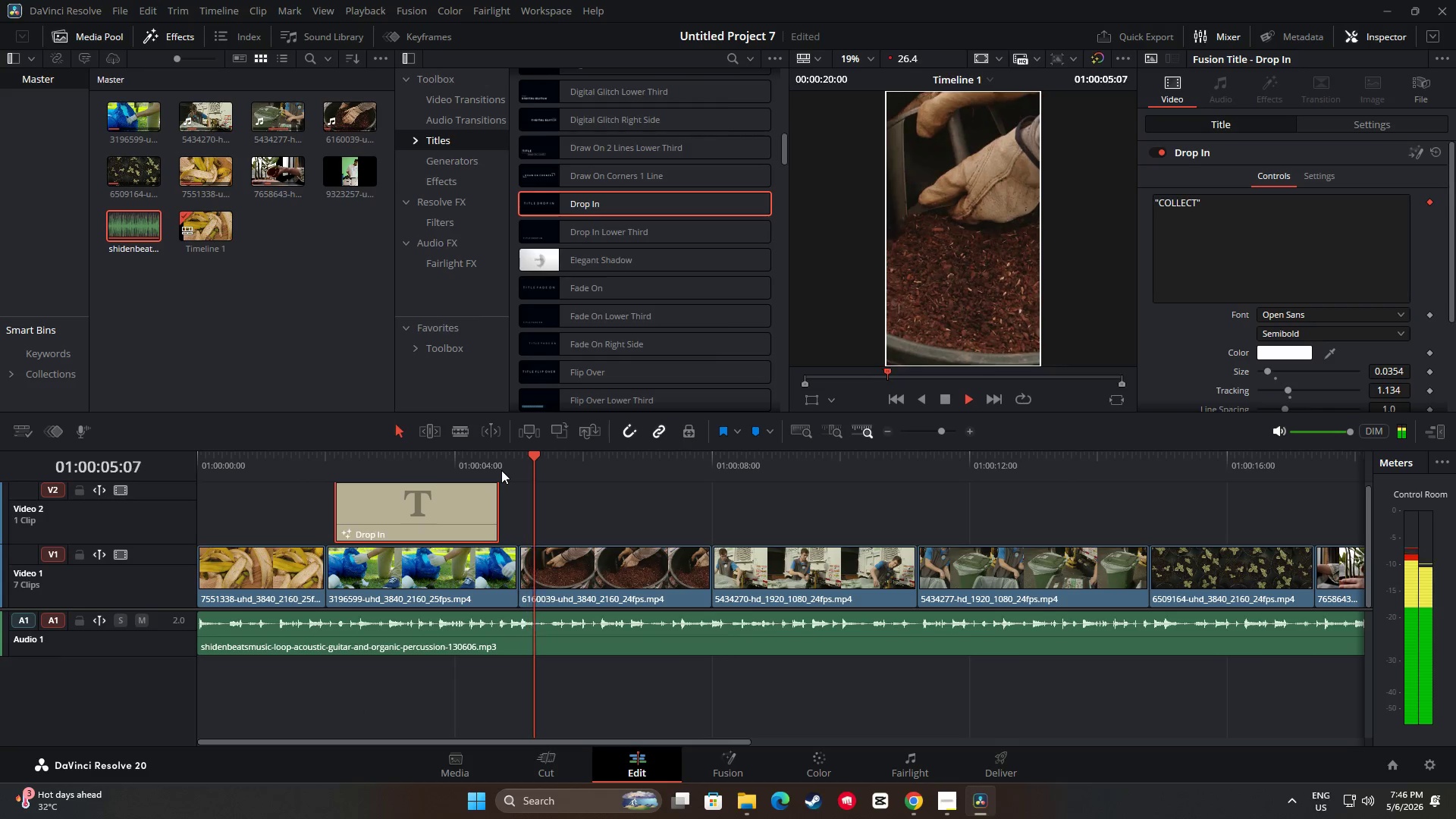 
key(Space)
 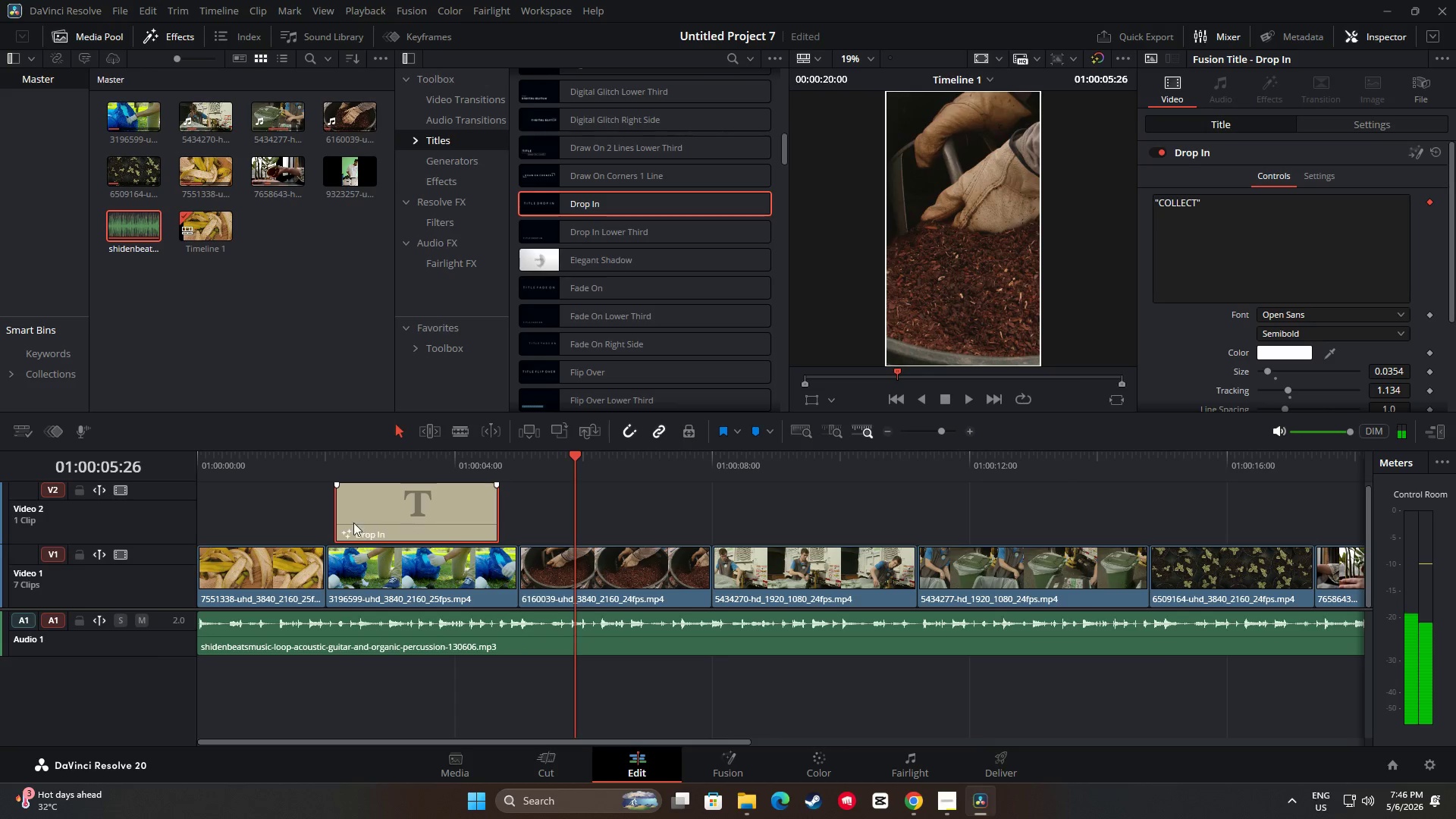 
left_click_drag(start_coordinate=[343, 511], to_coordinate=[347, 511])
 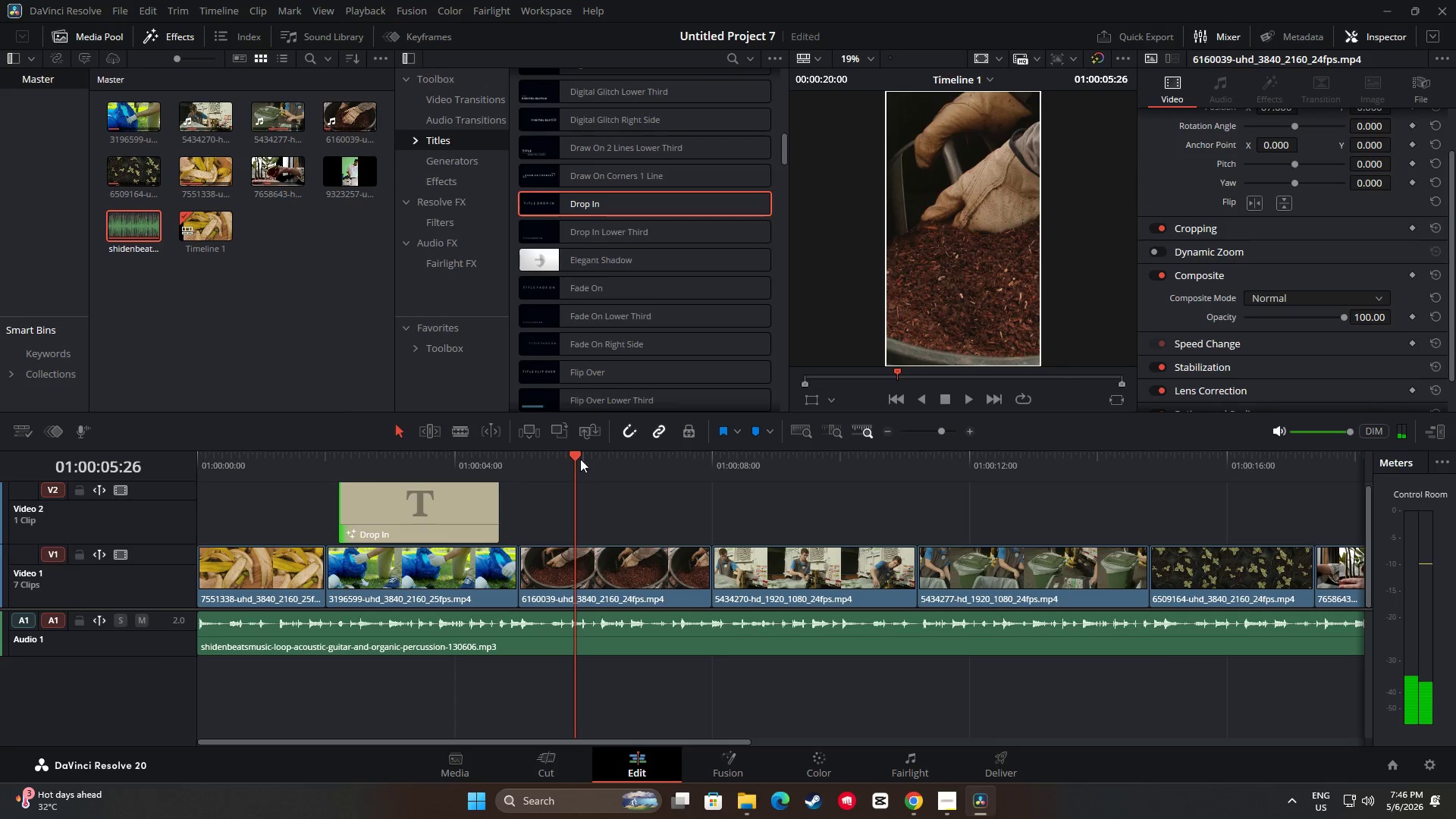 
left_click_drag(start_coordinate=[575, 456], to_coordinate=[291, 453])
 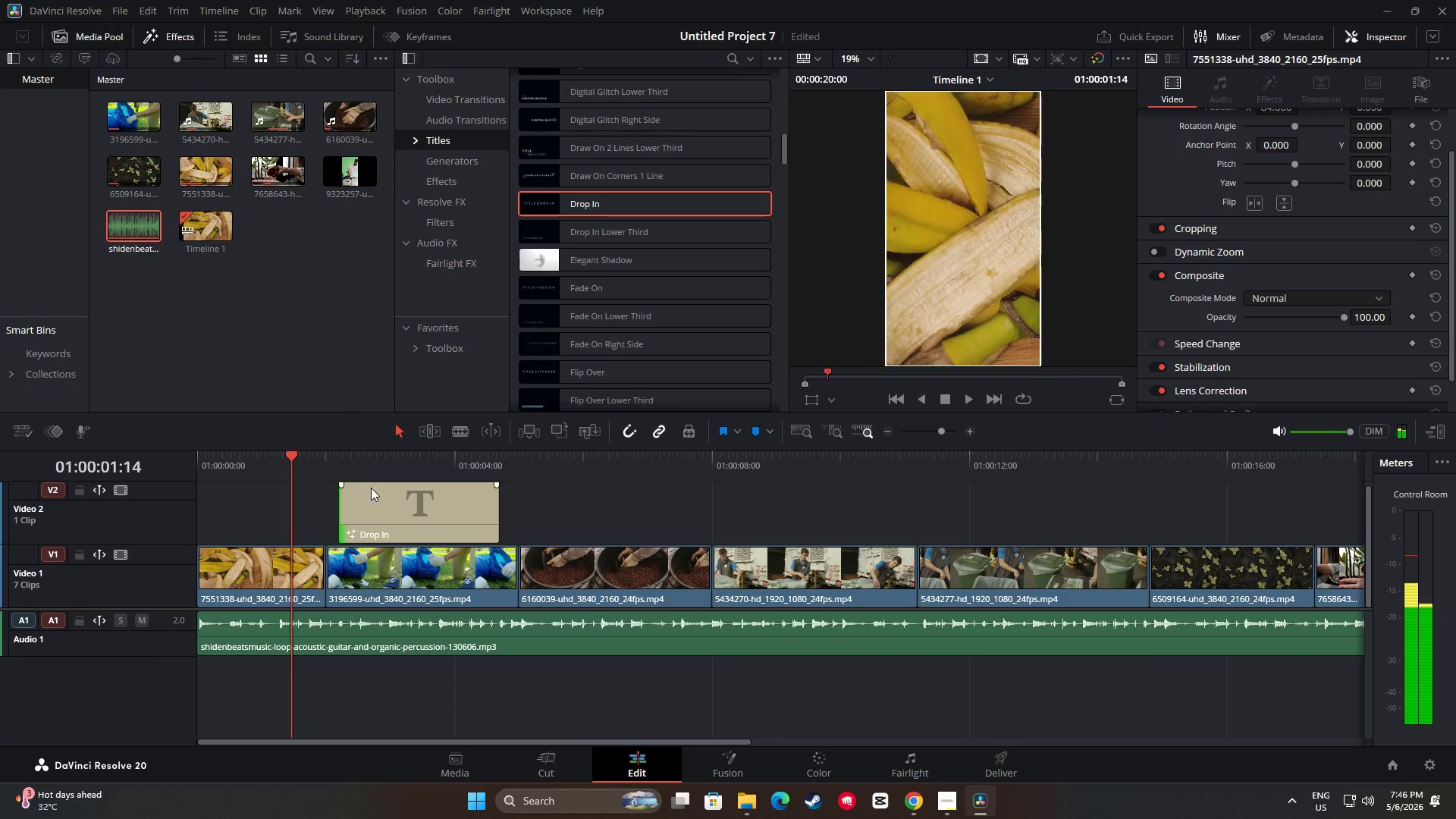 
key(Space)
 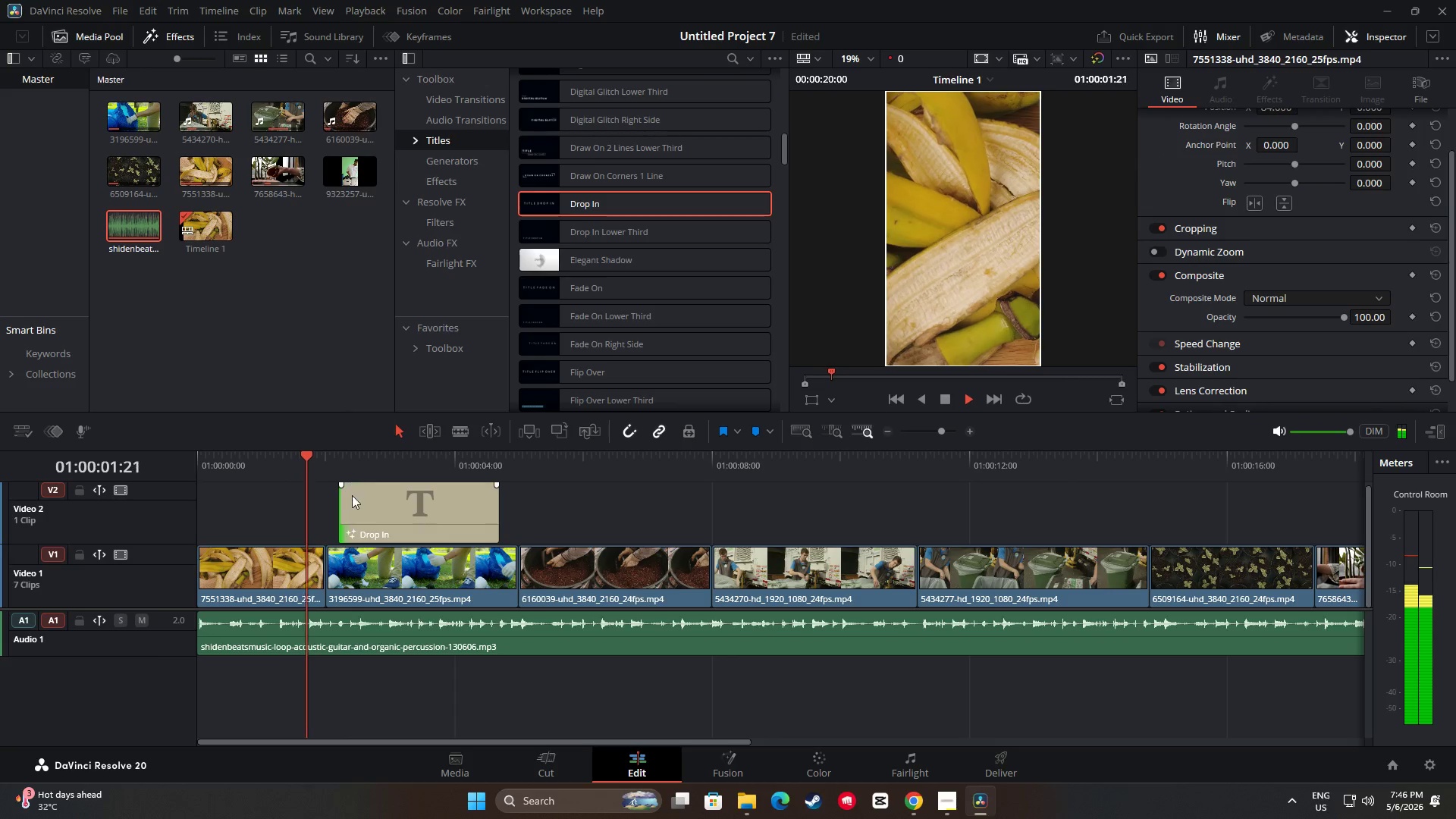 
key(Space)
 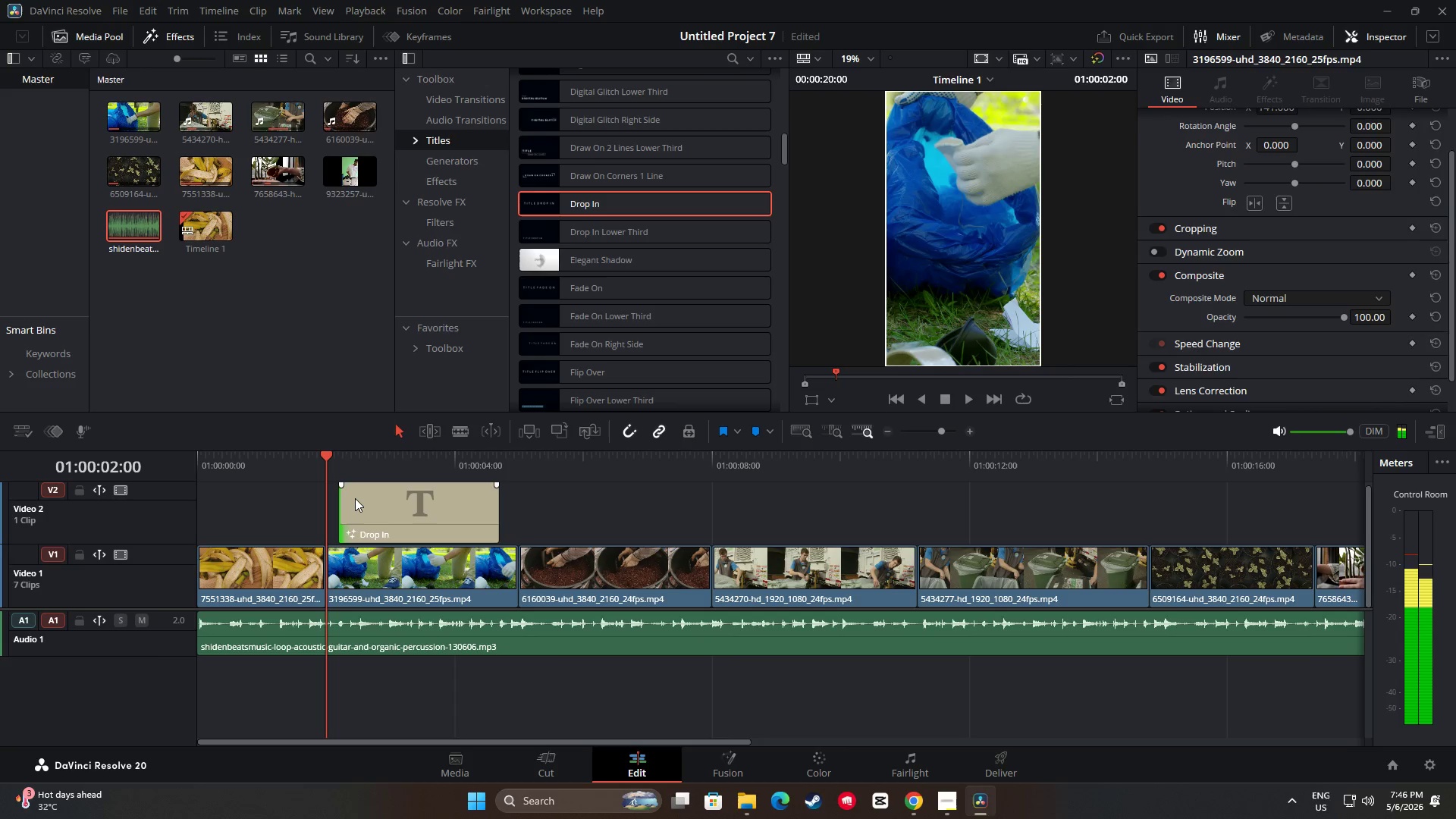 
left_click([355, 498])
 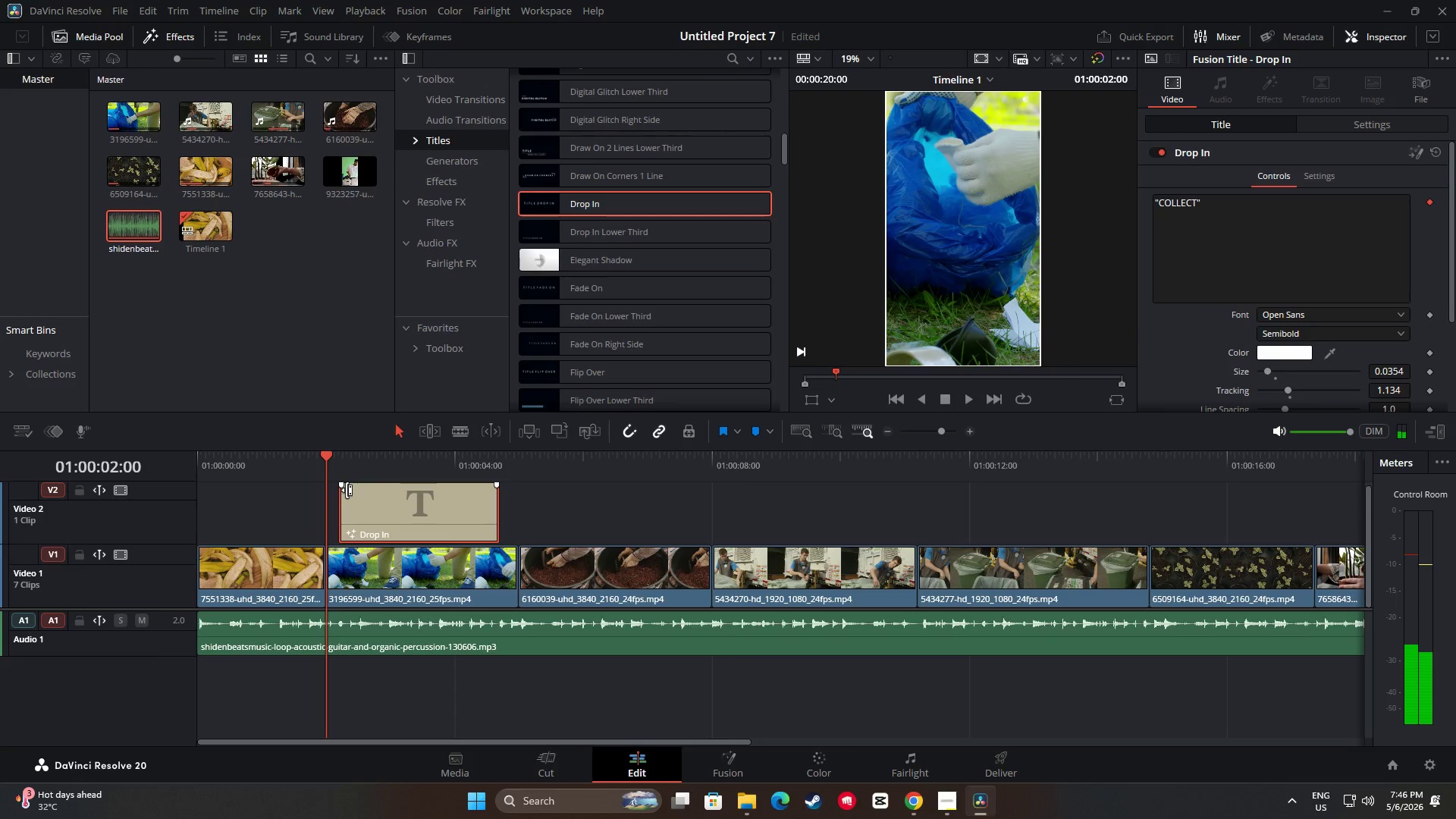 
left_click([347, 488])
 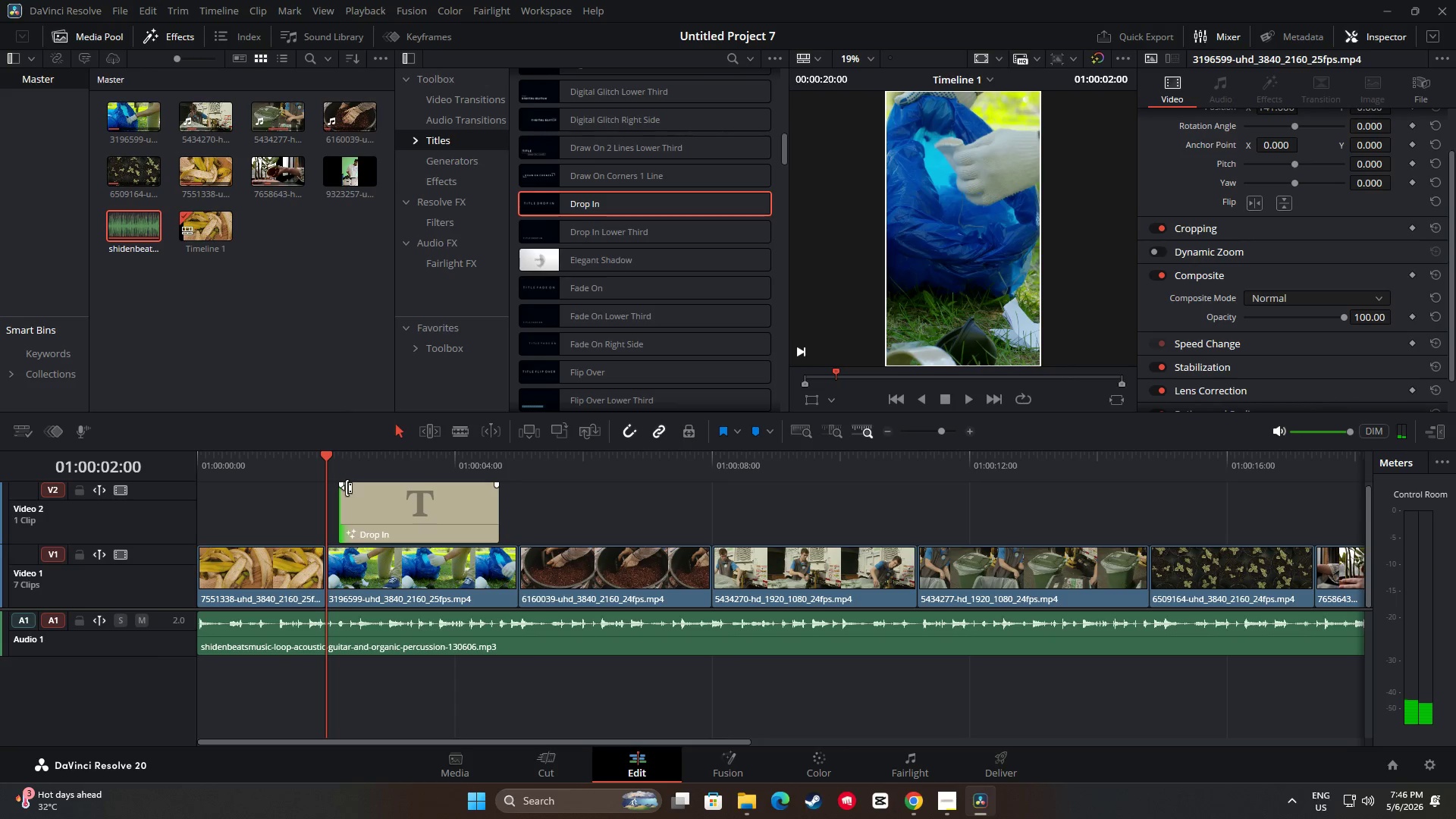 
left_click_drag(start_coordinate=[342, 485], to_coordinate=[358, 485])
 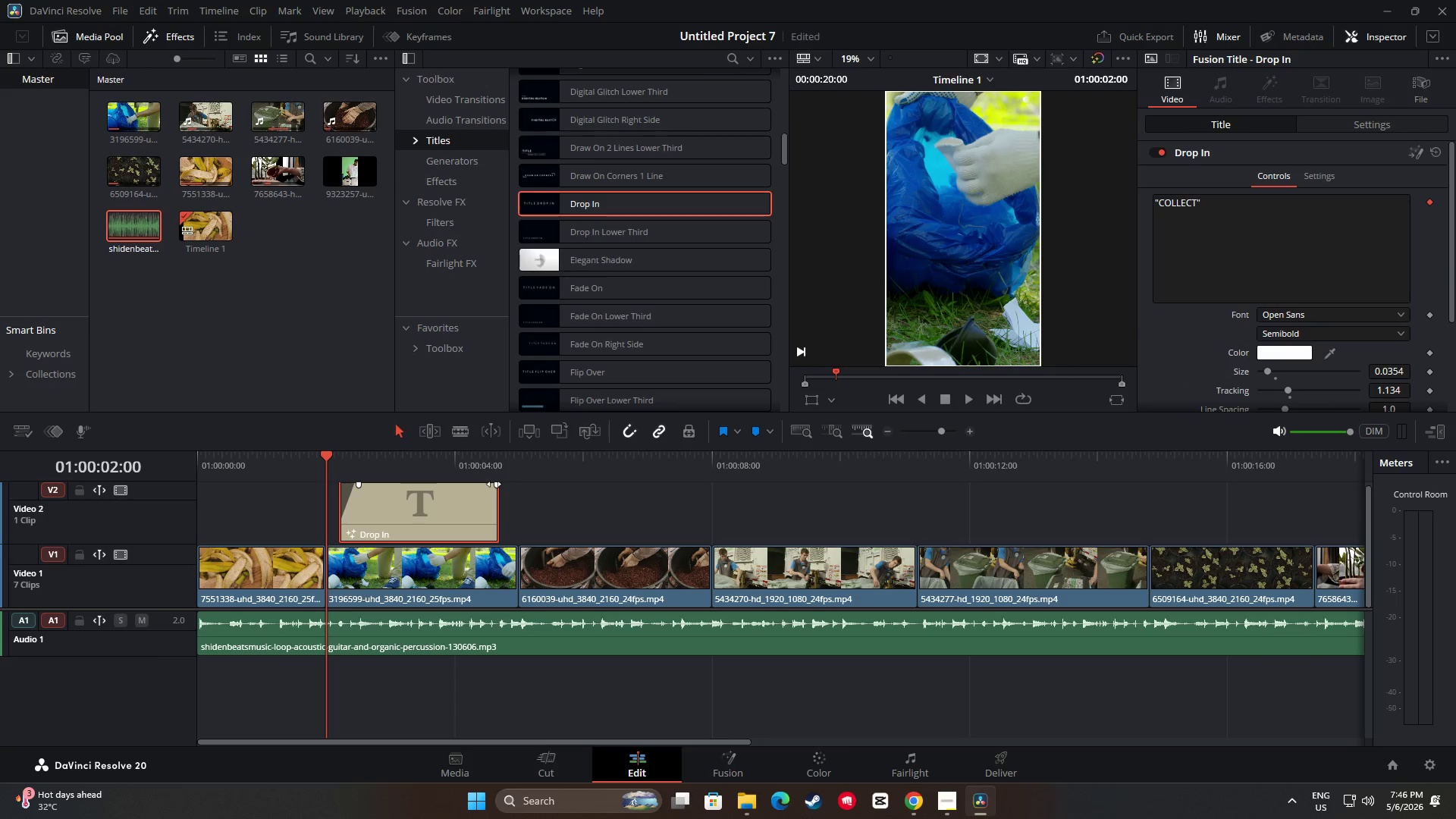 
left_click_drag(start_coordinate=[493, 485], to_coordinate=[500, 484])
 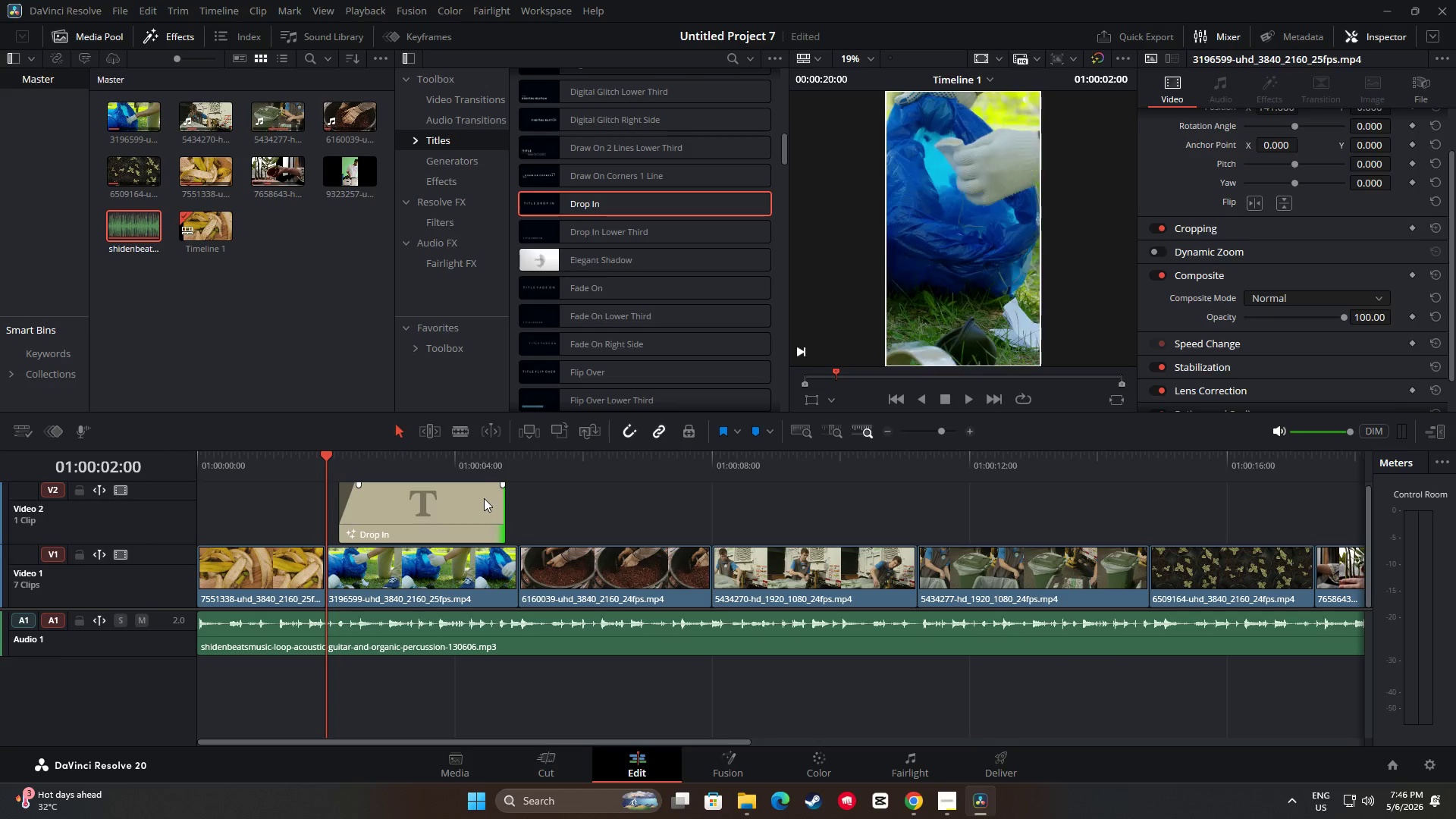 
left_click([484, 498])
 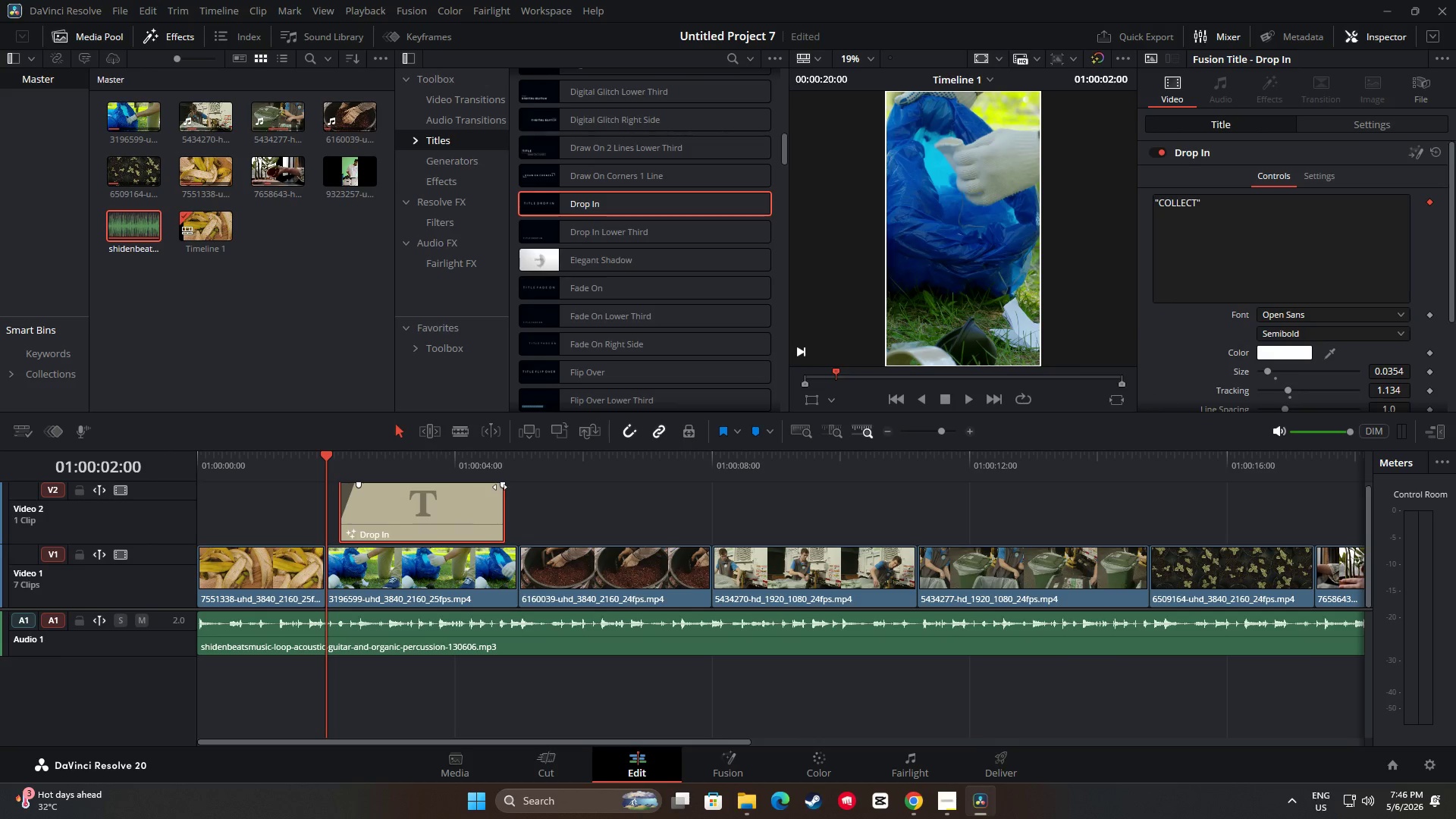 
left_click_drag(start_coordinate=[500, 487], to_coordinate=[484, 487])
 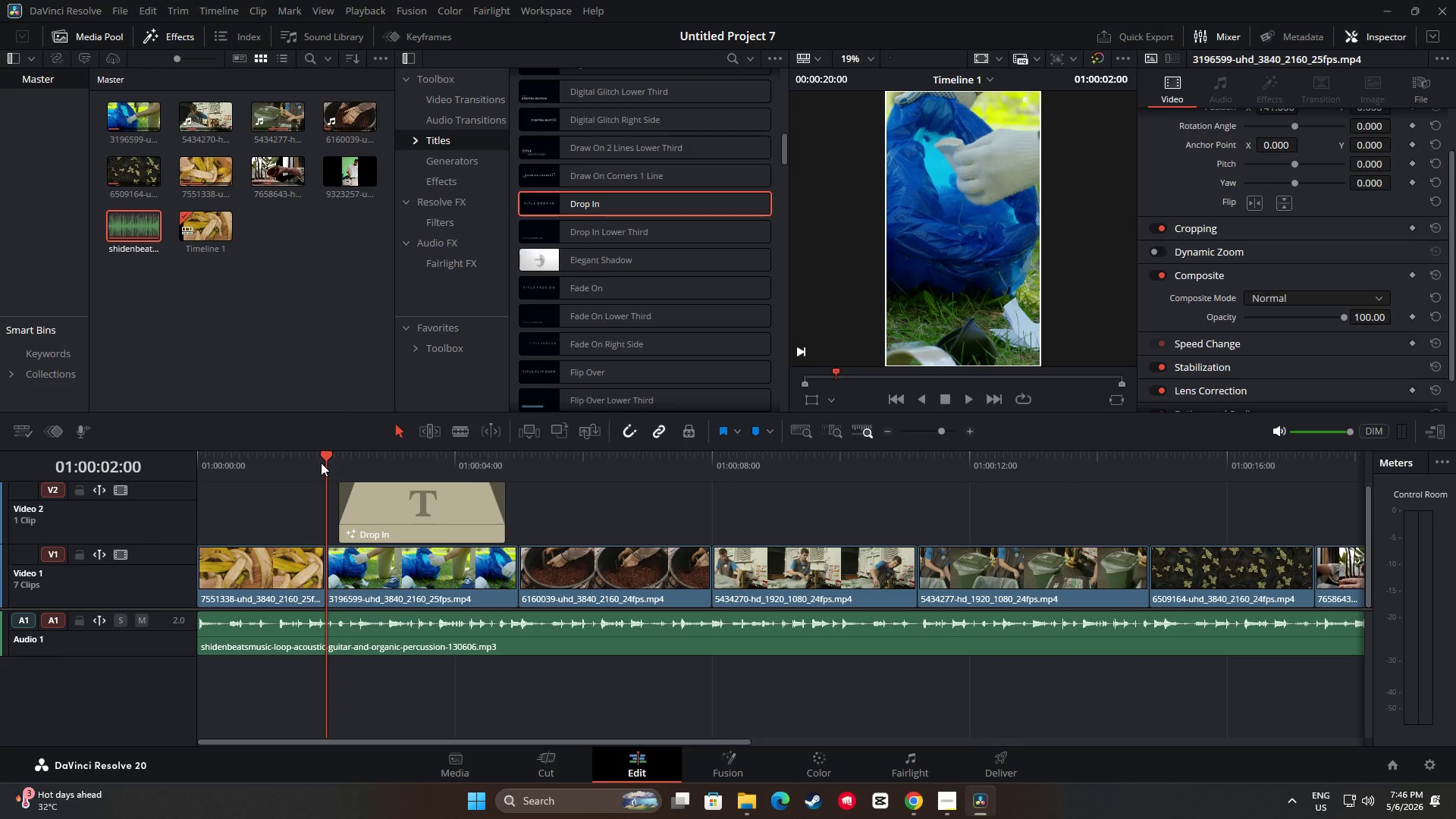 
key(Space)
 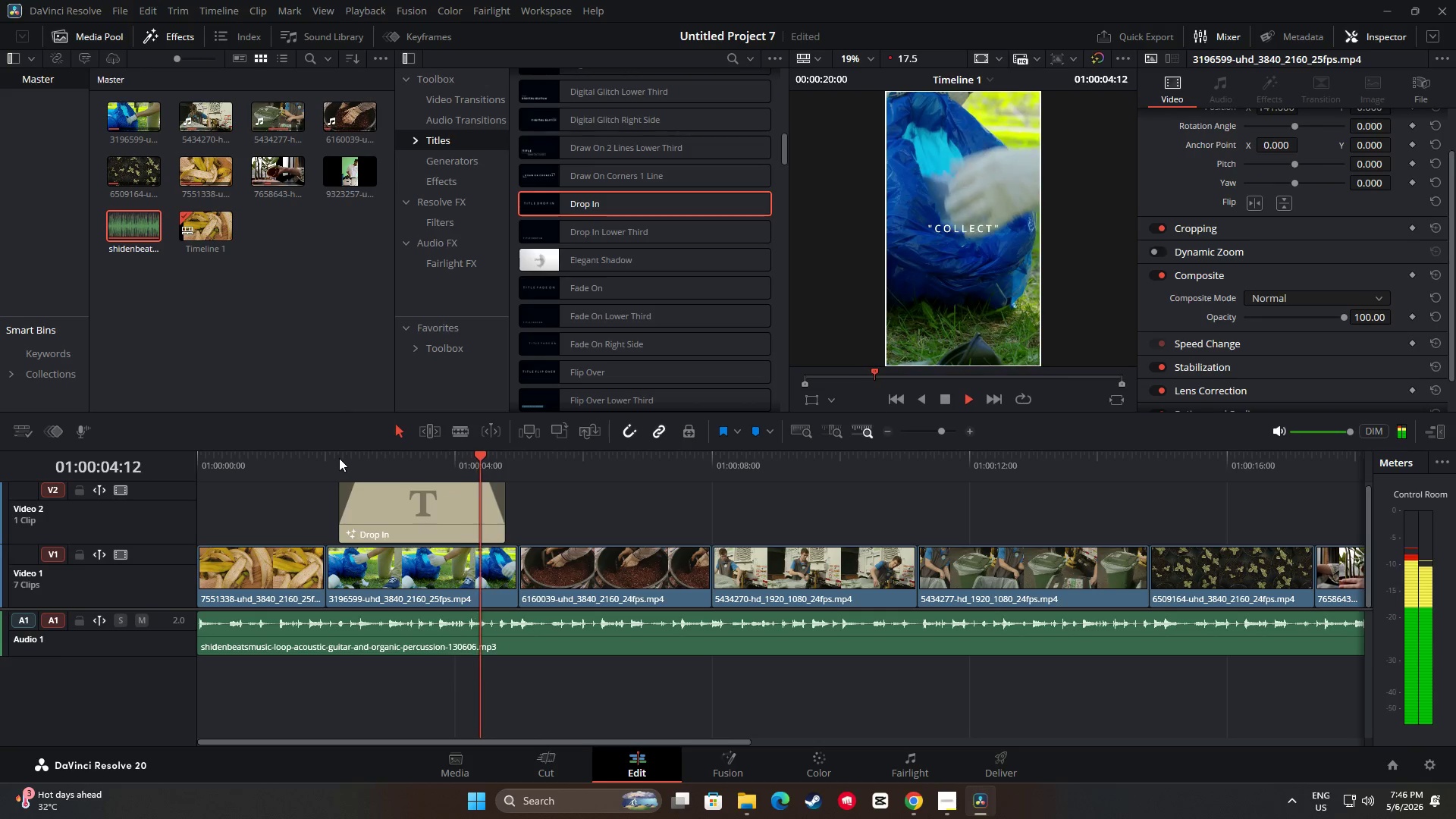 
key(Space)
 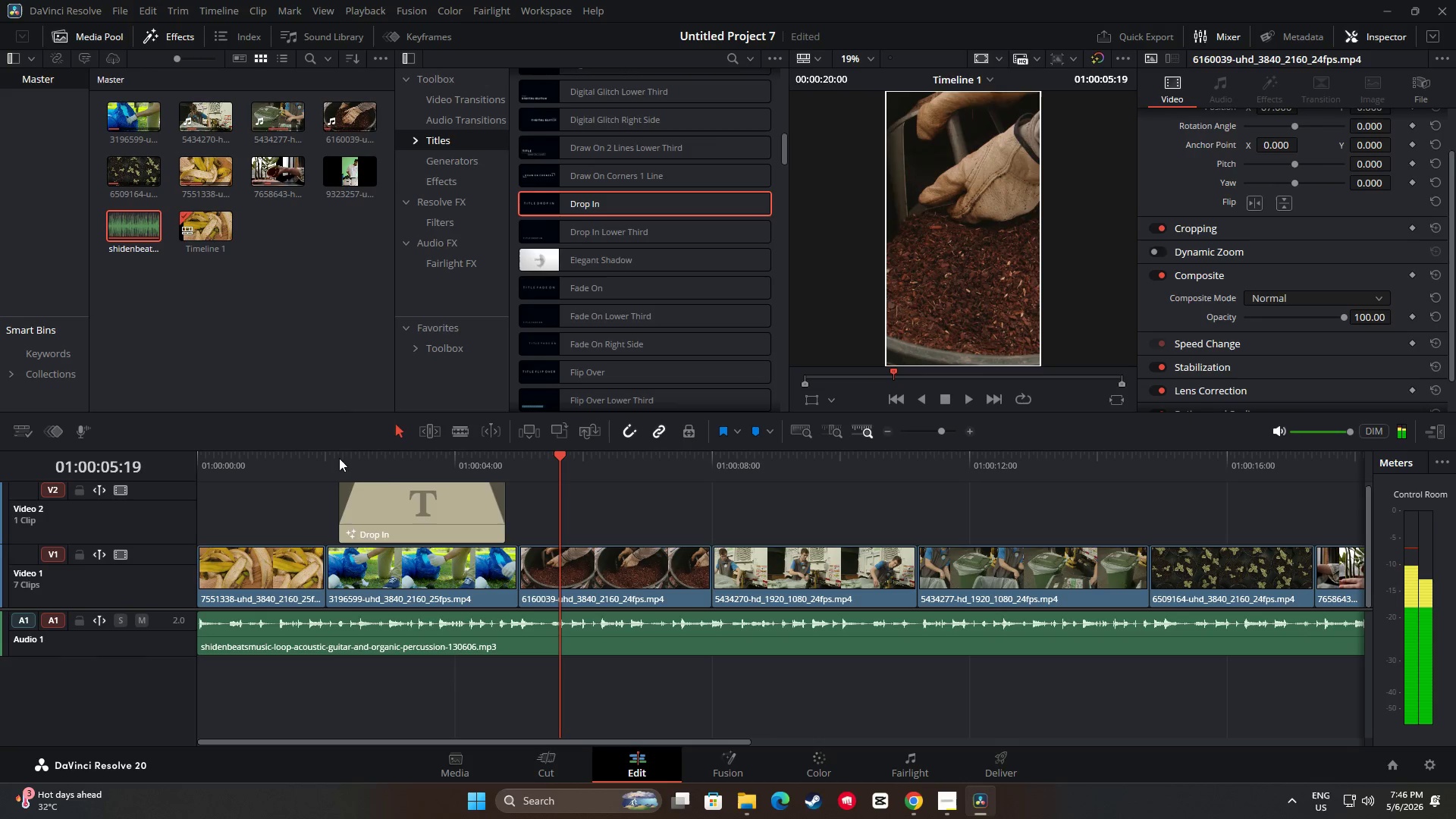 
key(Space)
 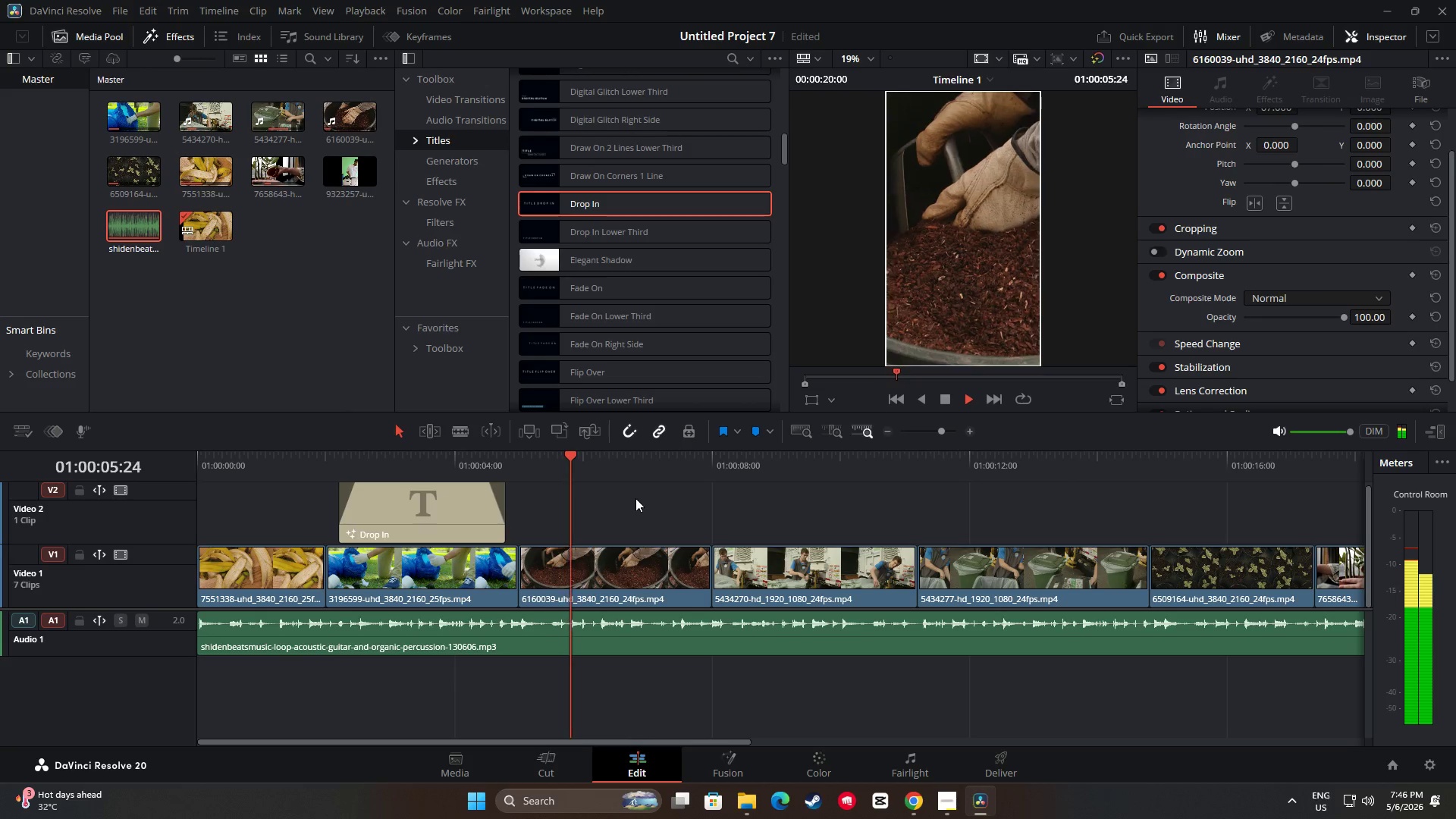 
key(Space)
 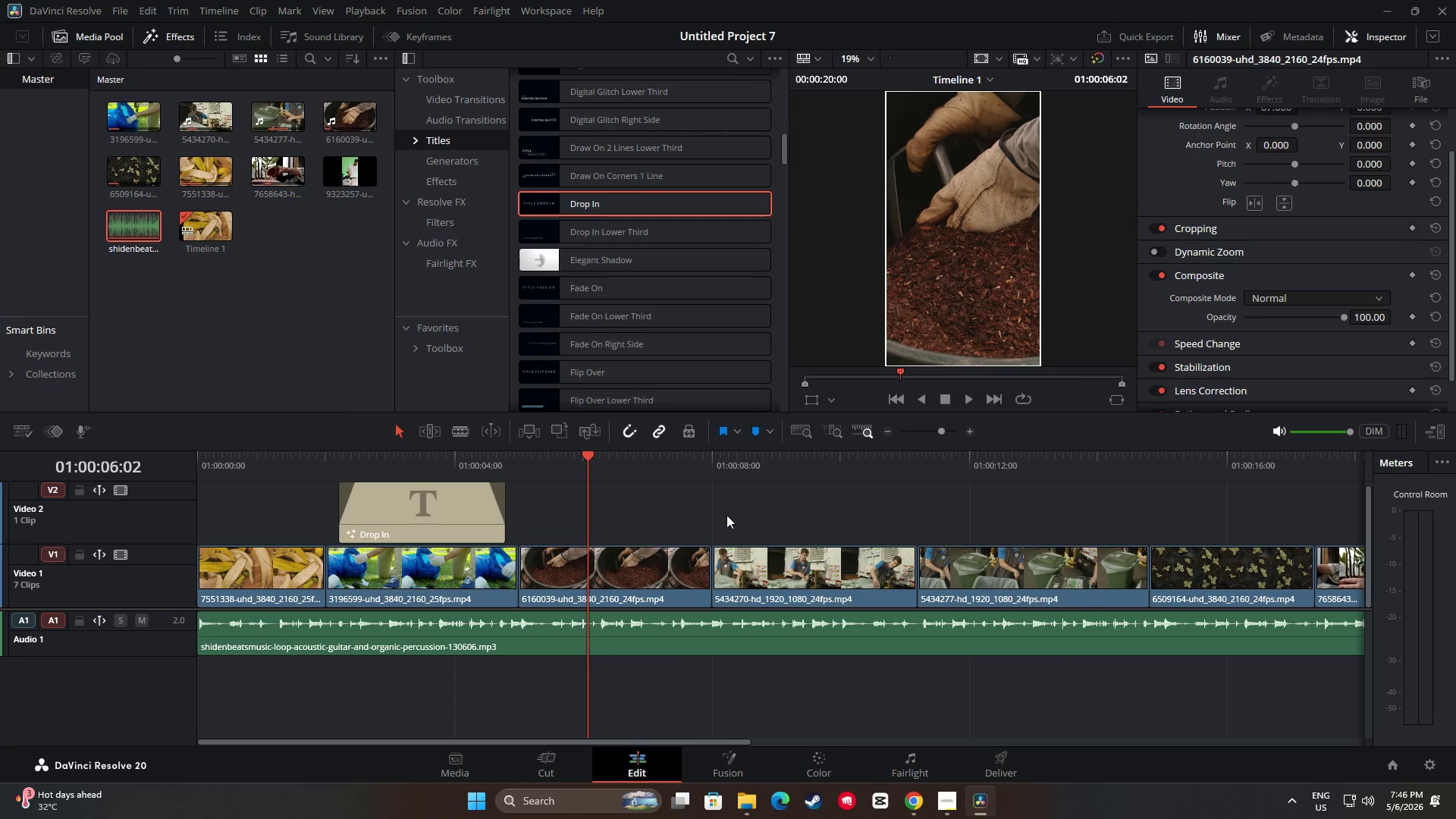 
wait(7.06)
 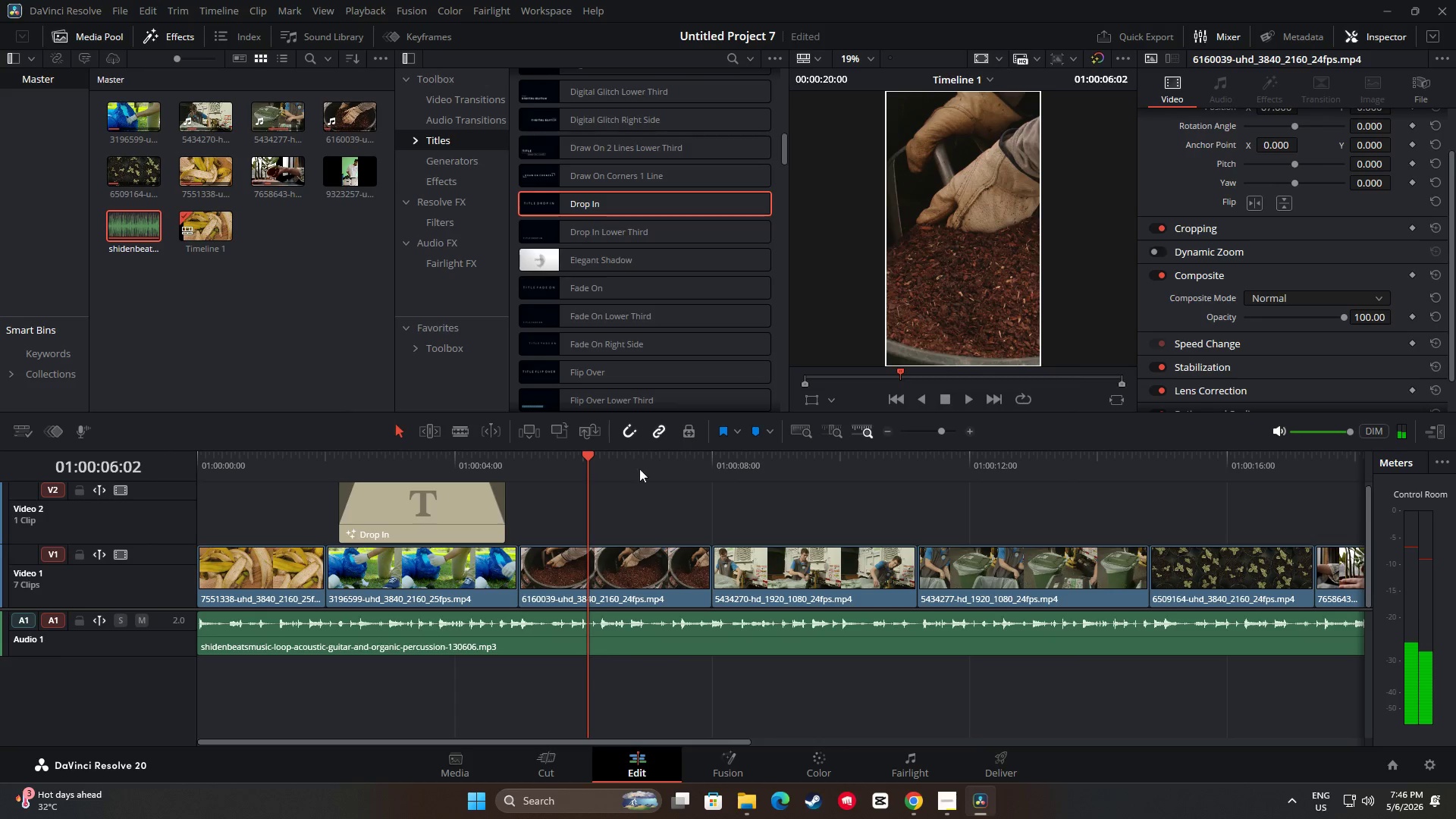 
left_click_drag(start_coordinate=[667, 741], to_coordinate=[671, 741])
 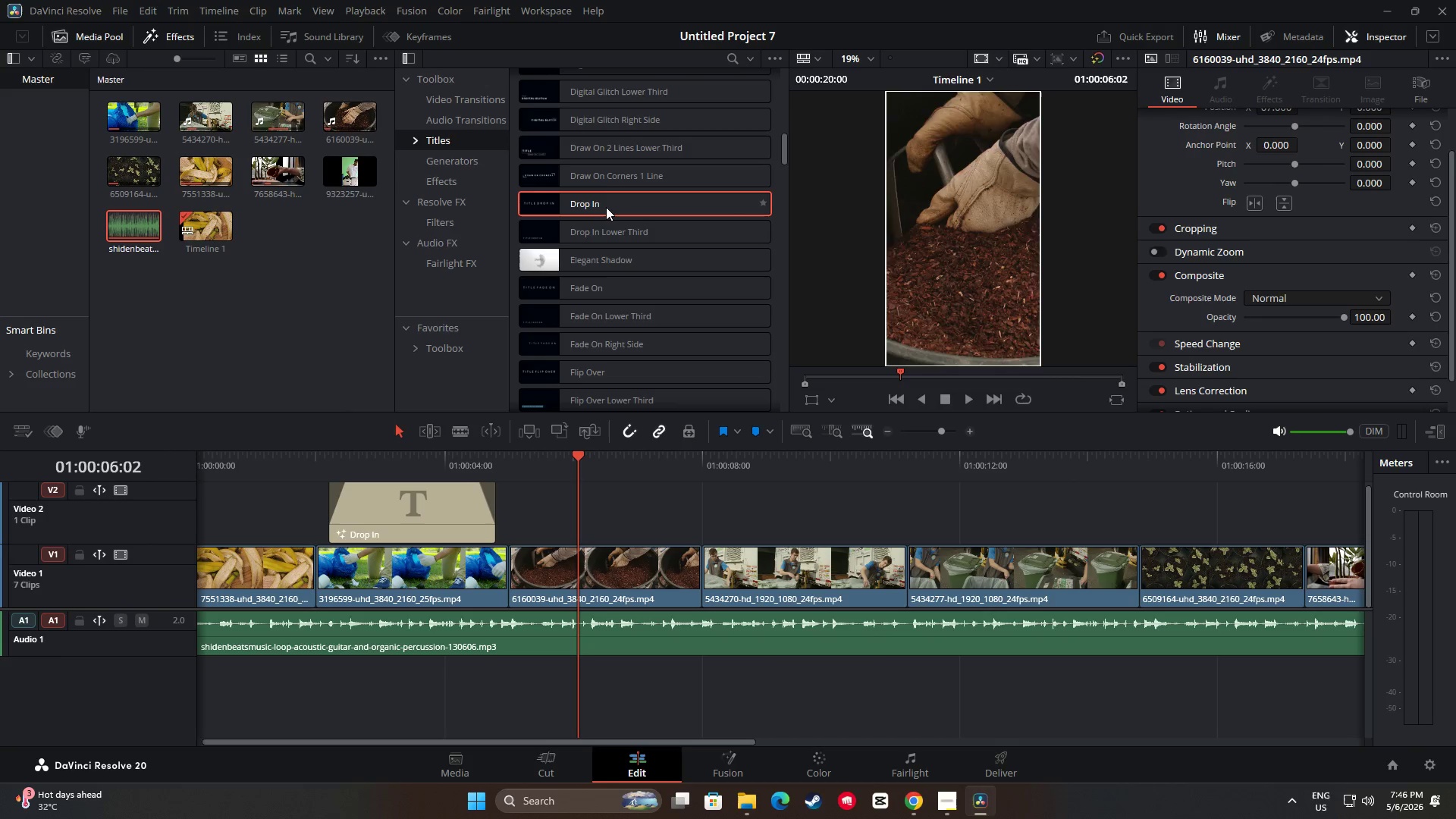 
left_click_drag(start_coordinate=[606, 206], to_coordinate=[520, 507])
 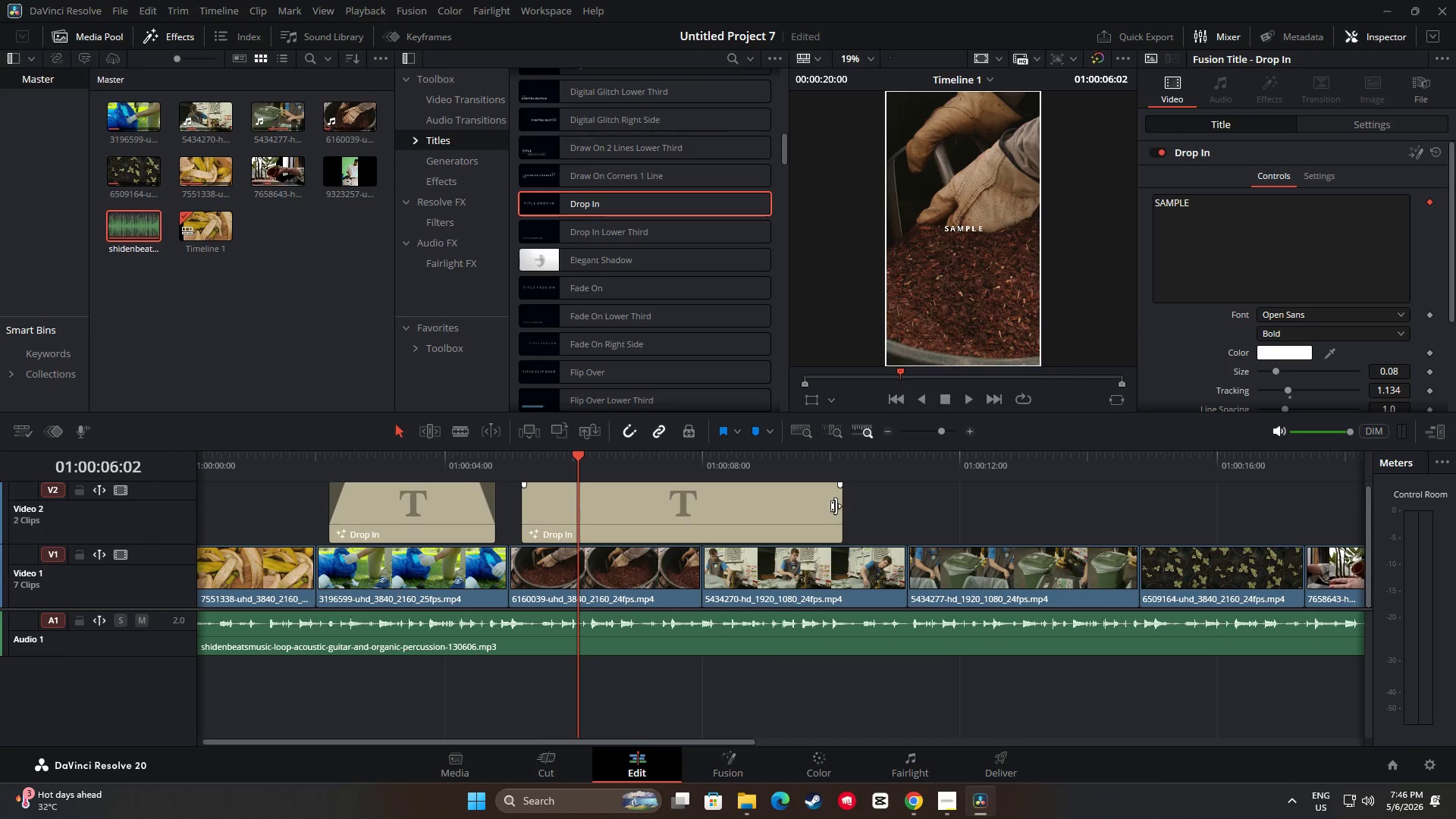 
left_click_drag(start_coordinate=[836, 506], to_coordinate=[679, 510])
 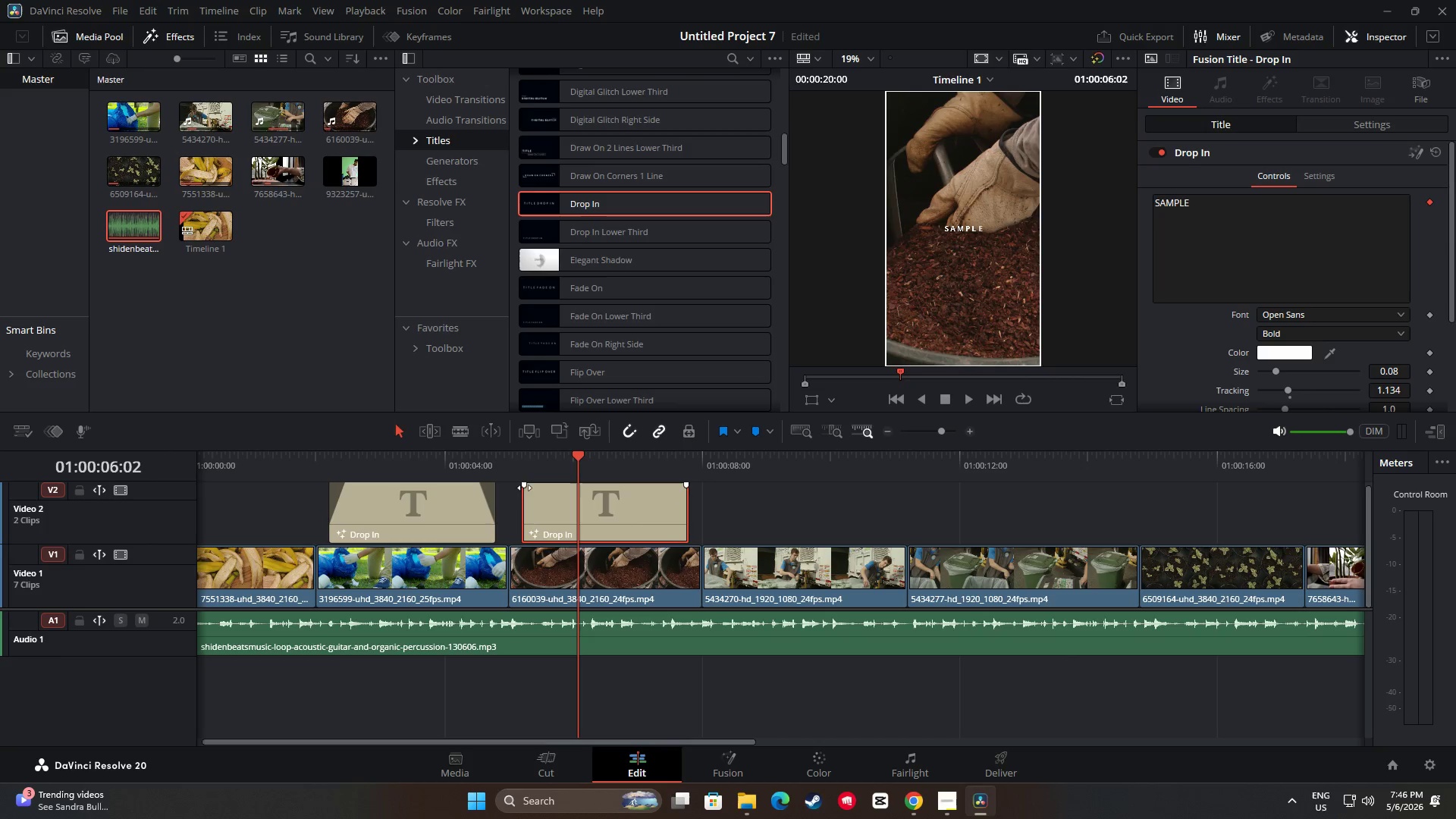 
left_click_drag(start_coordinate=[526, 485], to_coordinate=[540, 485])
 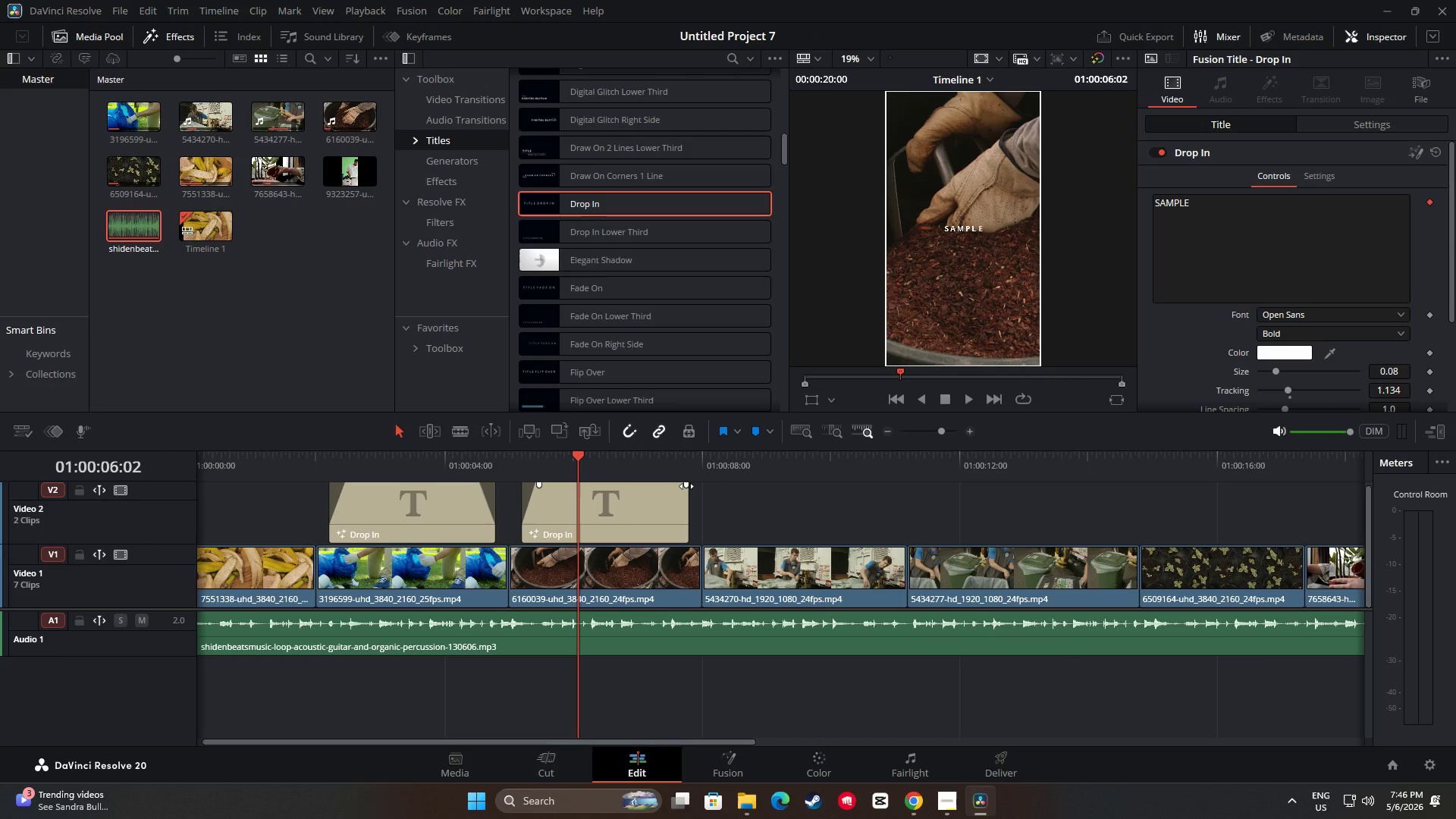 
left_click_drag(start_coordinate=[686, 486], to_coordinate=[670, 485])
 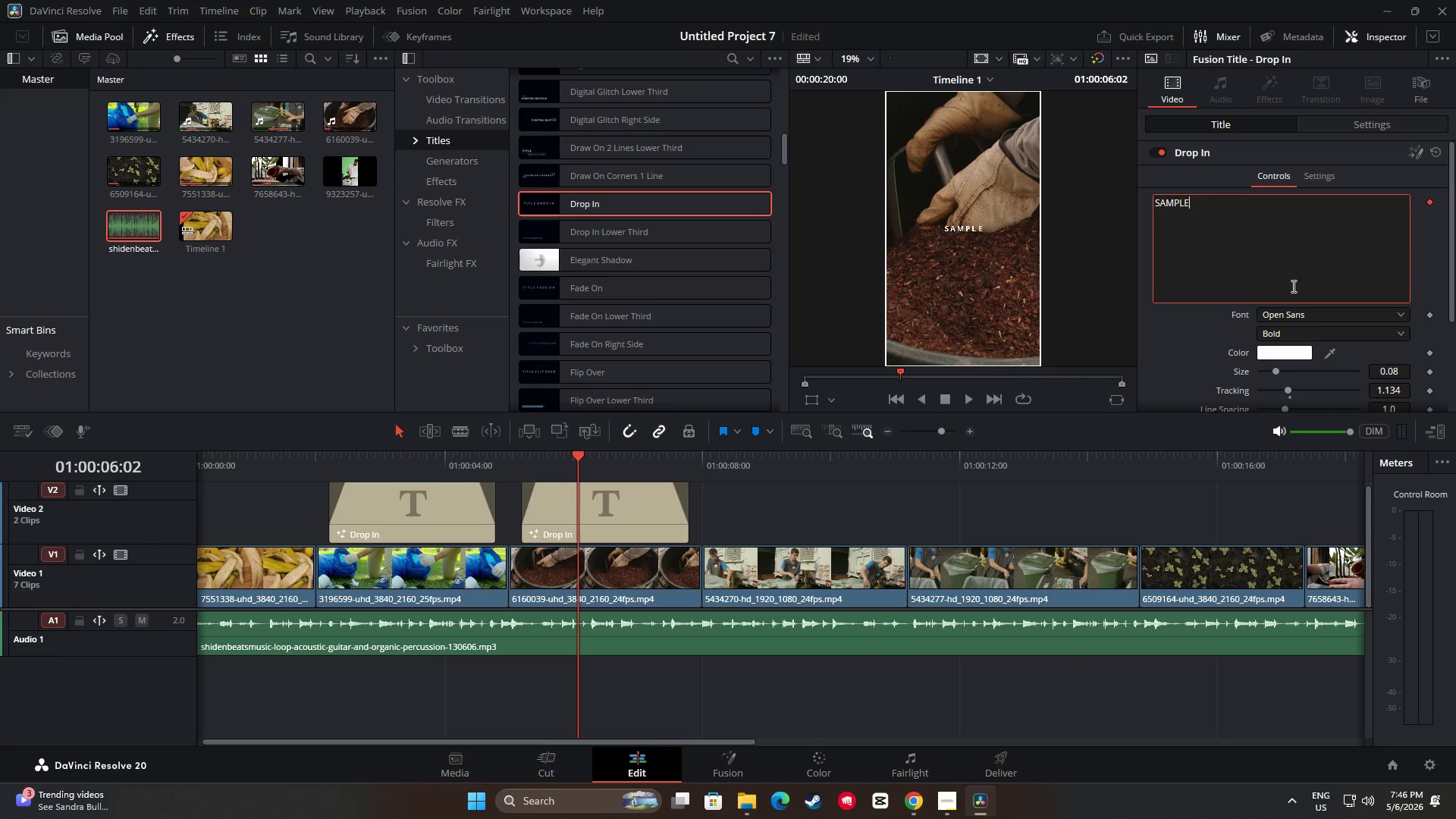 
left_click([1311, 336])
 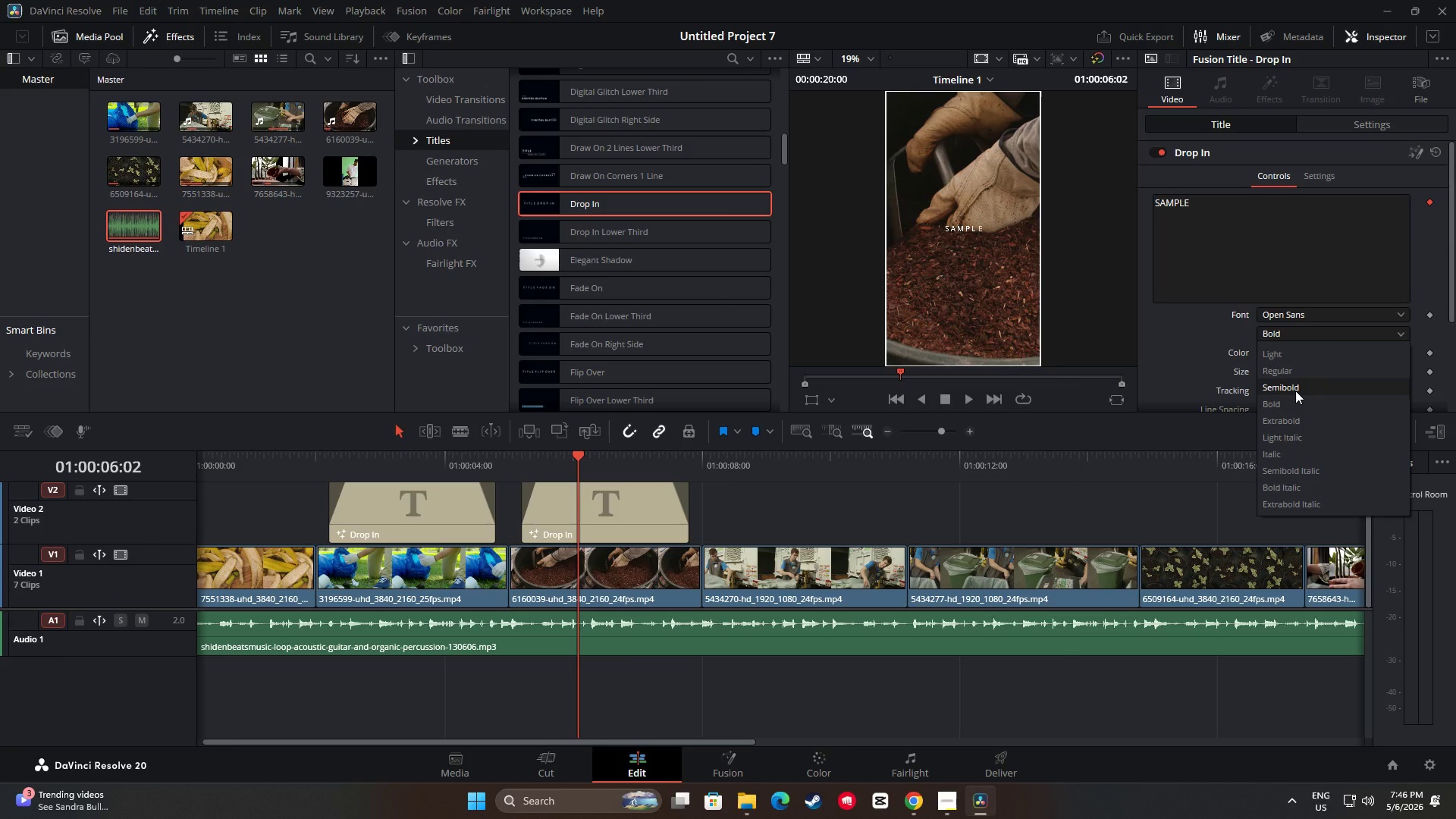 
left_click([1295, 391])
 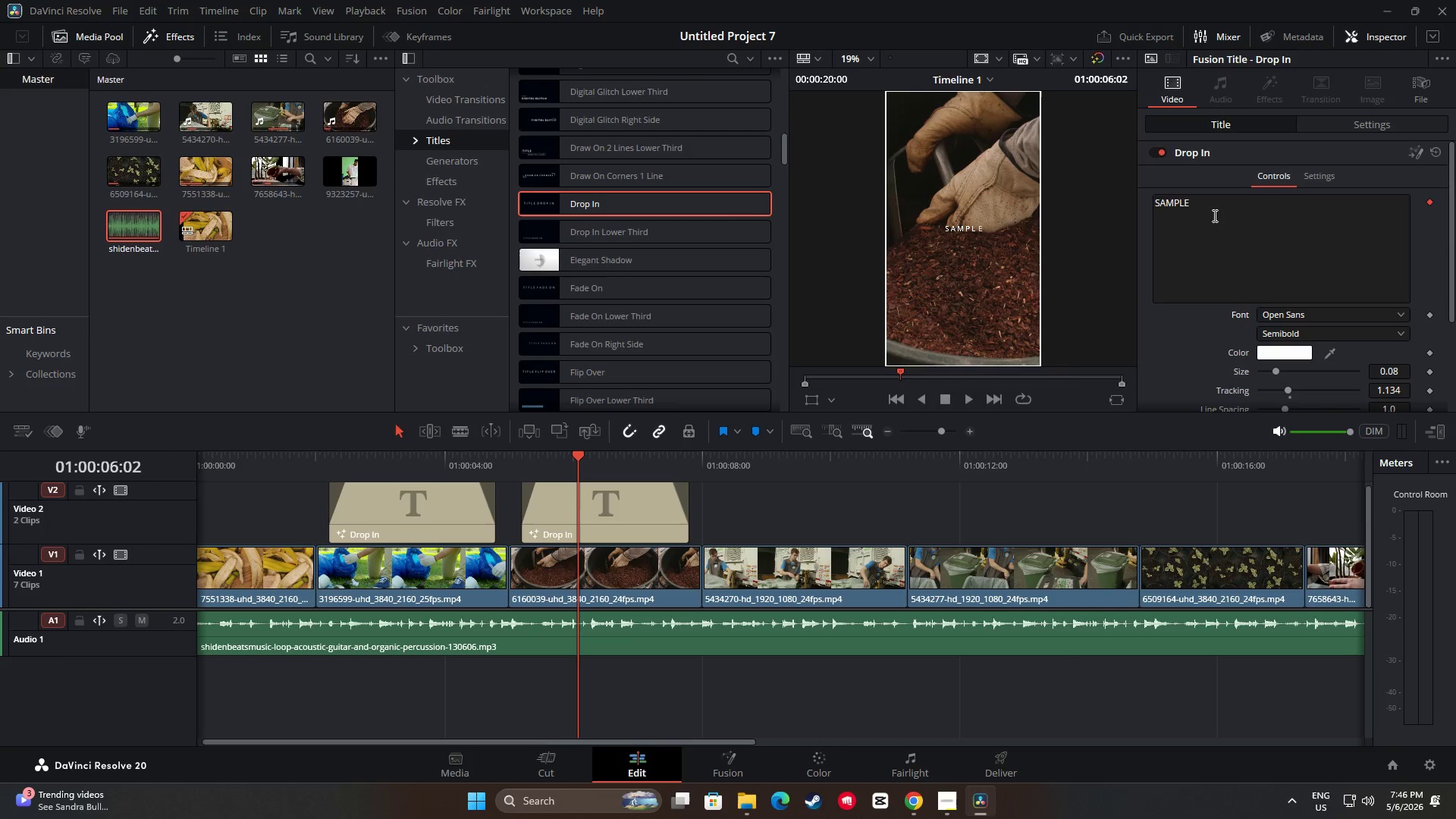 
left_click_drag(start_coordinate=[1213, 209], to_coordinate=[1151, 206])
 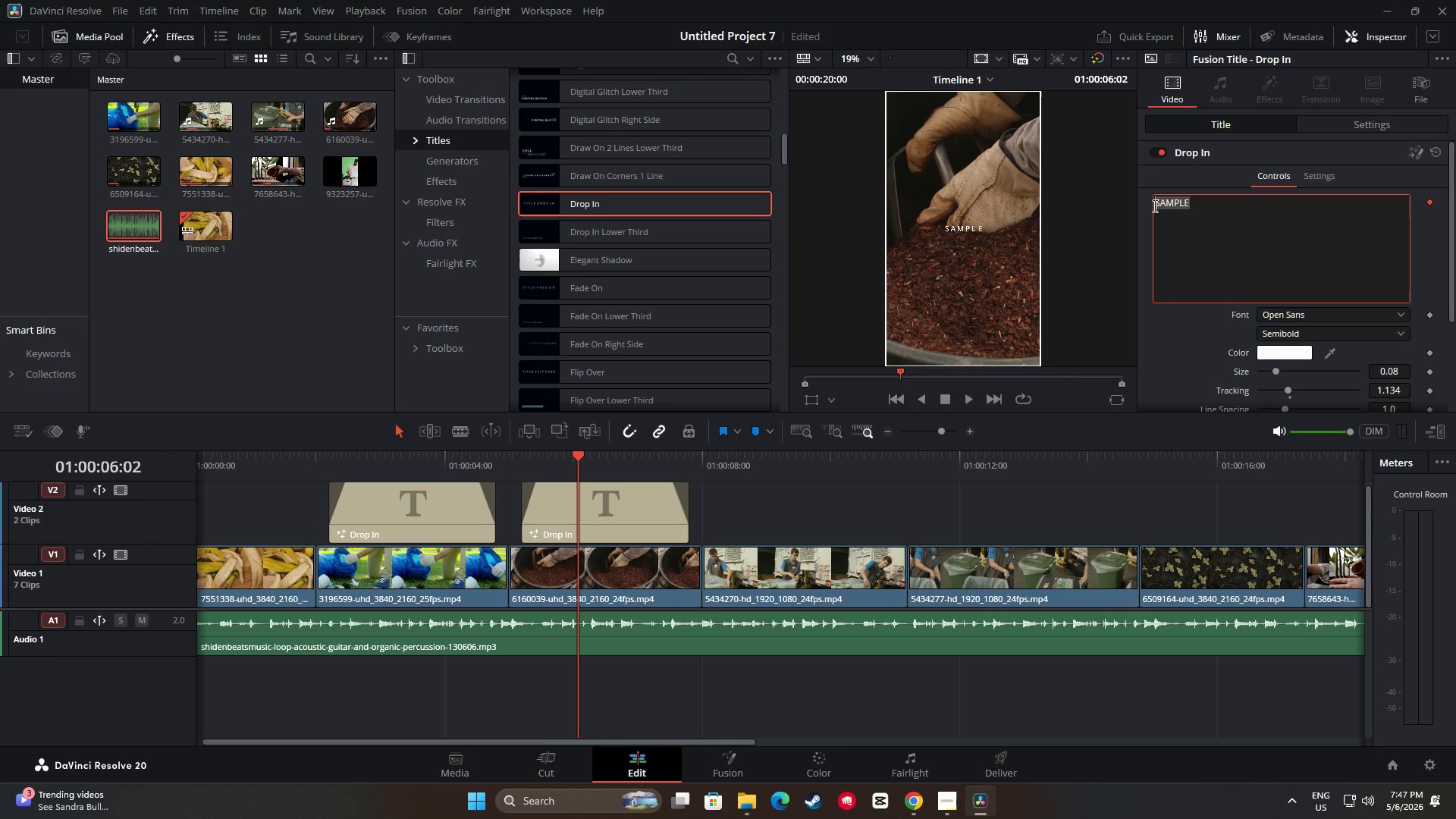 
wait(6.94)
 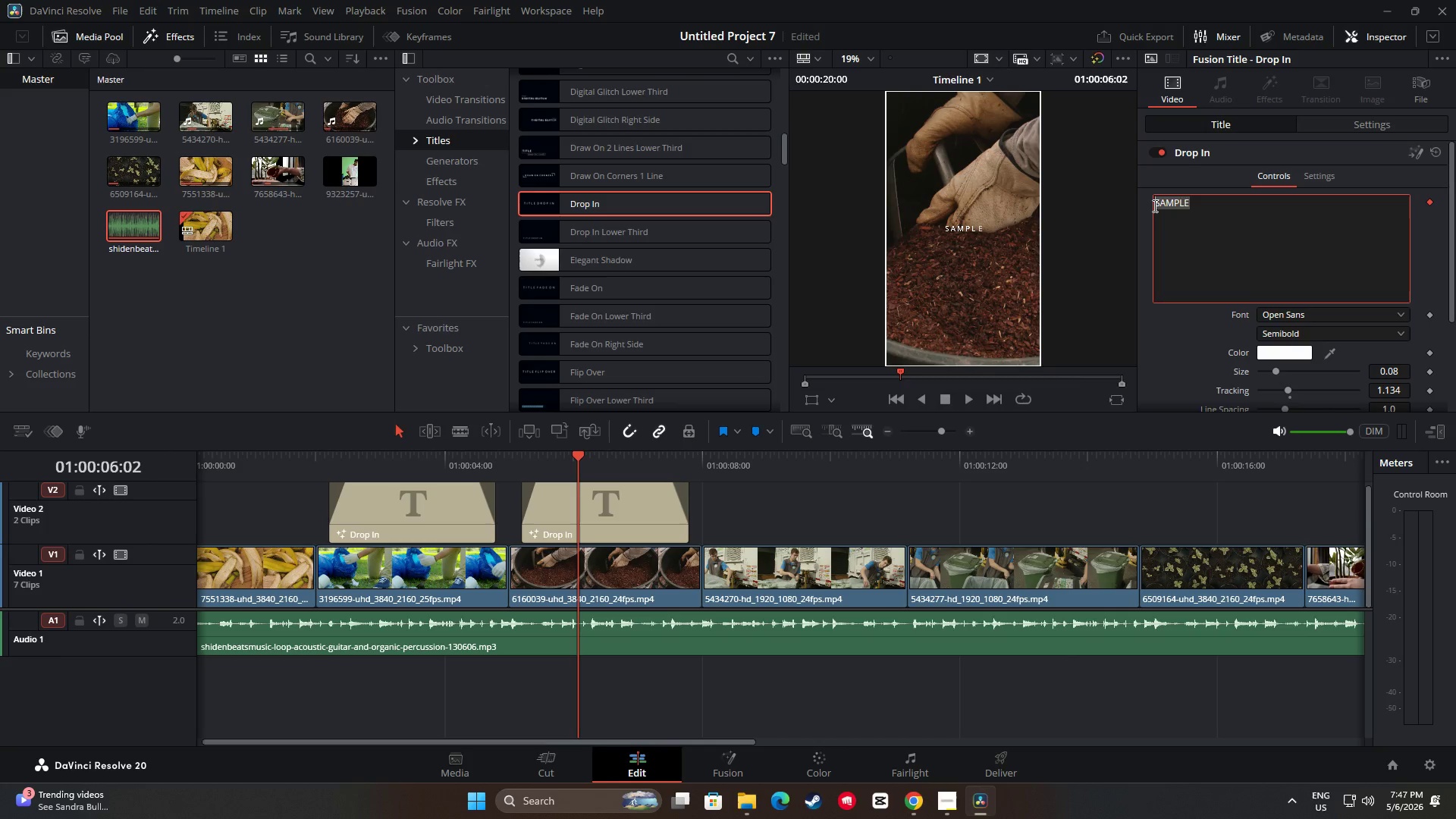 
type(SPRINKLE)
key(Backspace)
key(Backspace)
type(LE")
 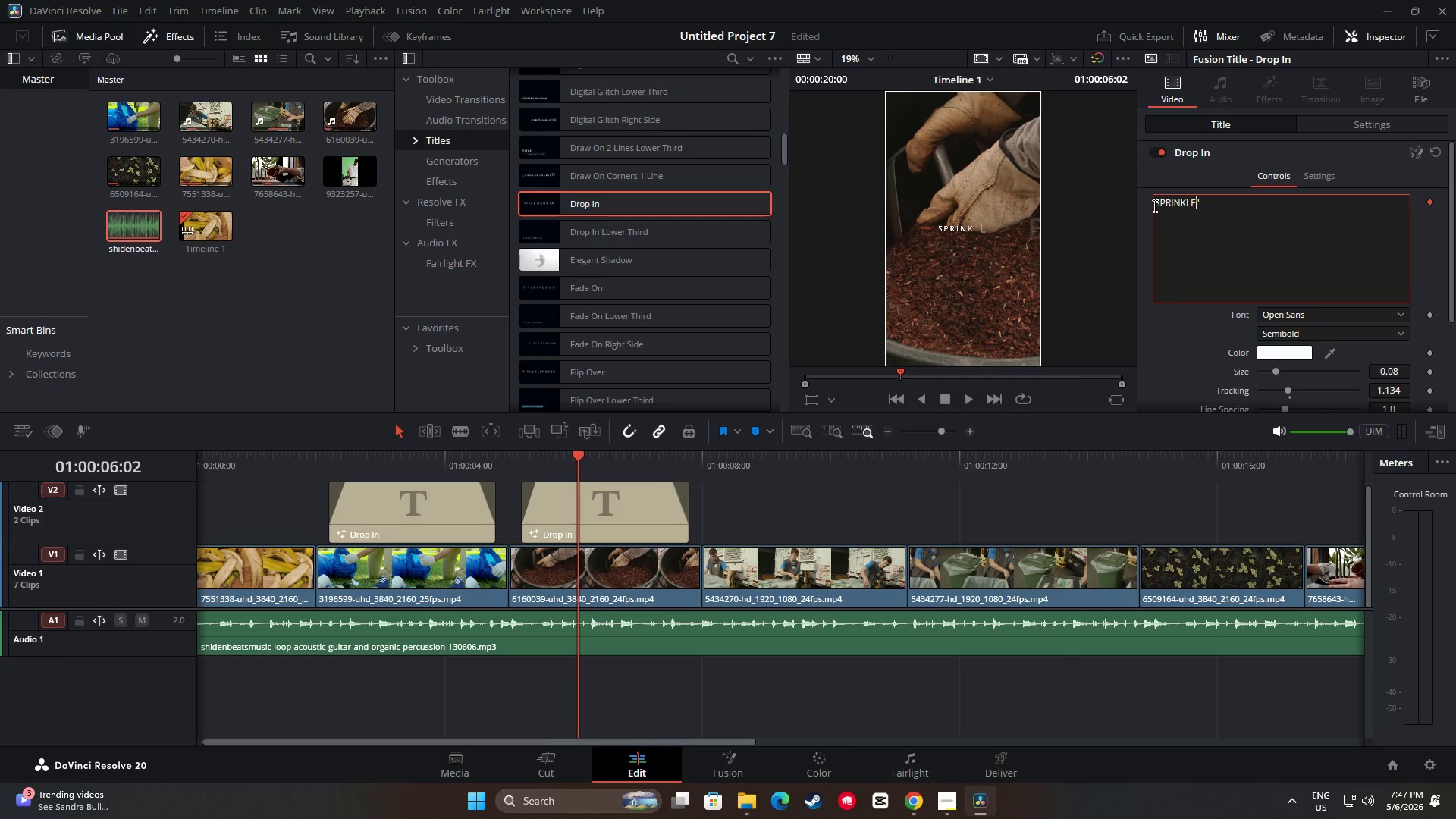 
 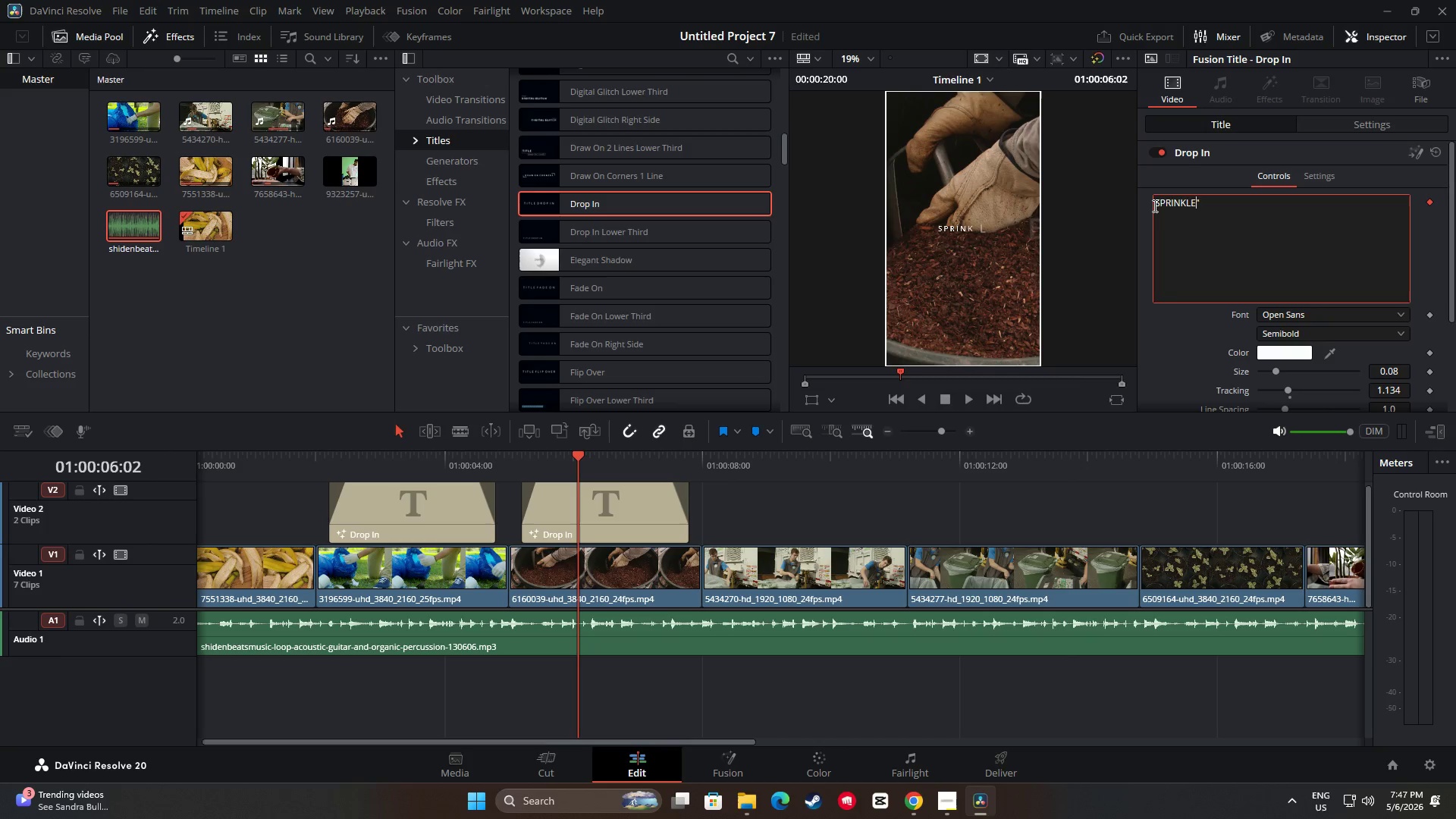 
key(ArrowLeft)
 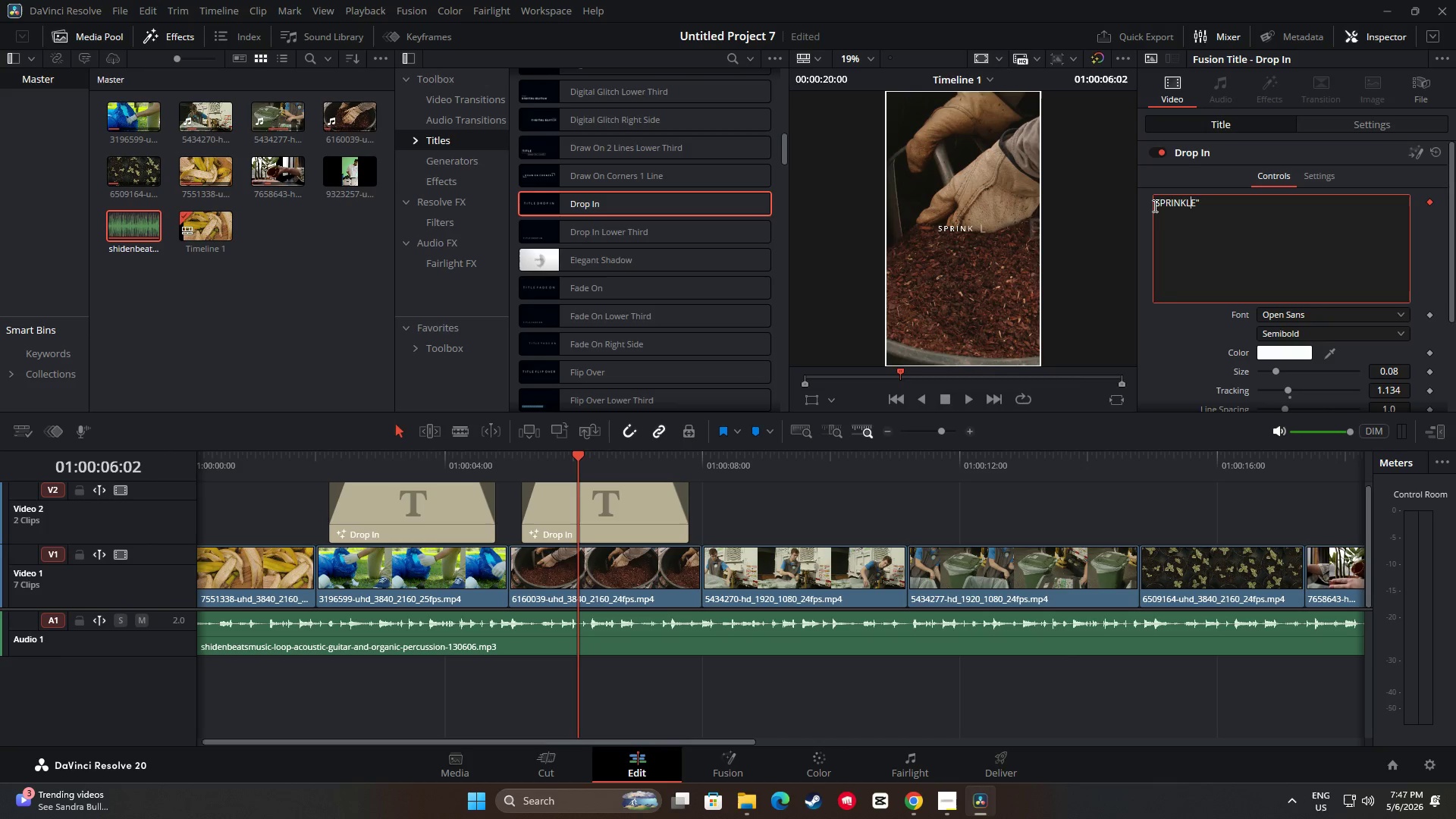 
key(ArrowLeft)
 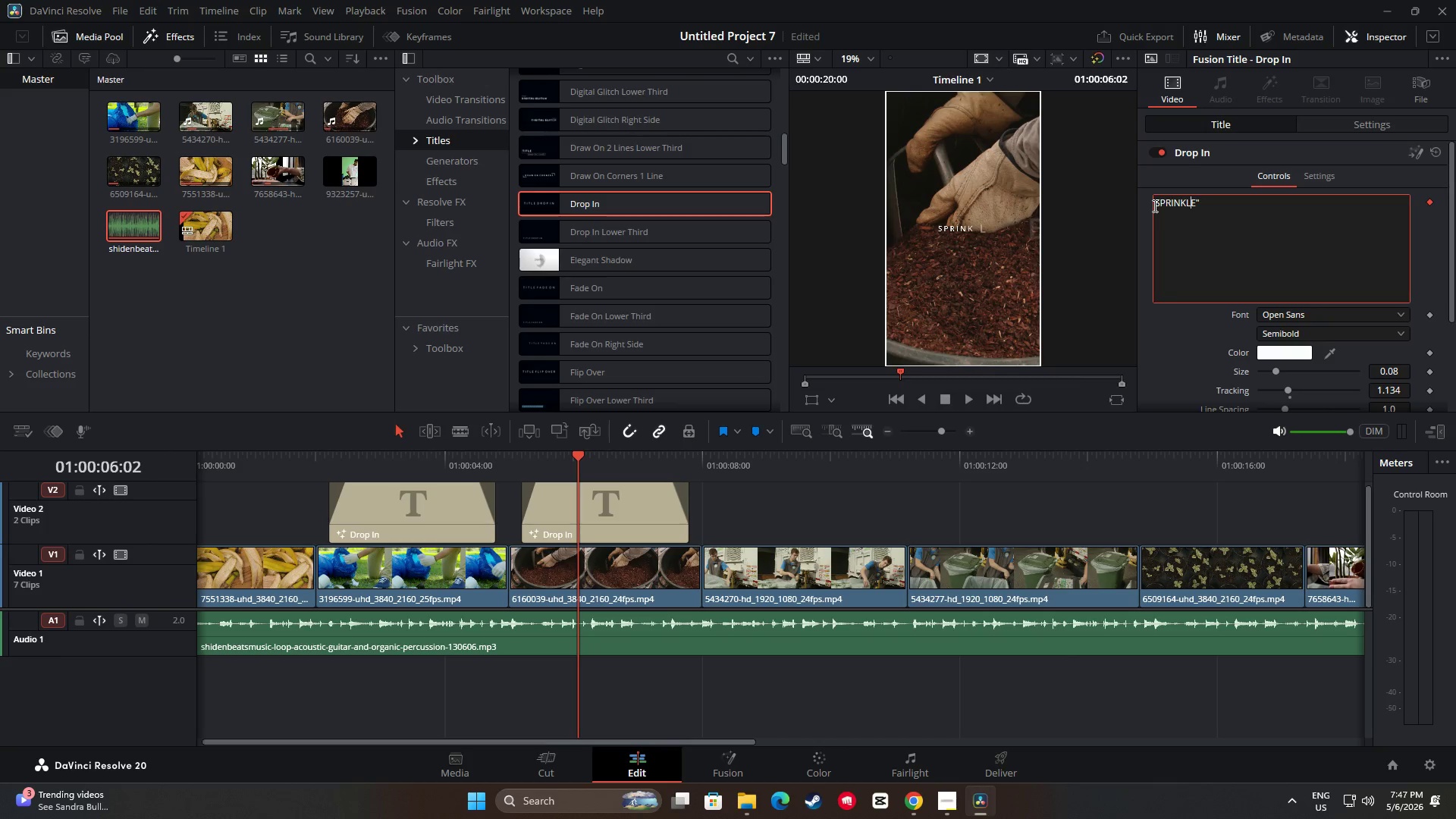 
key(ArrowLeft)
 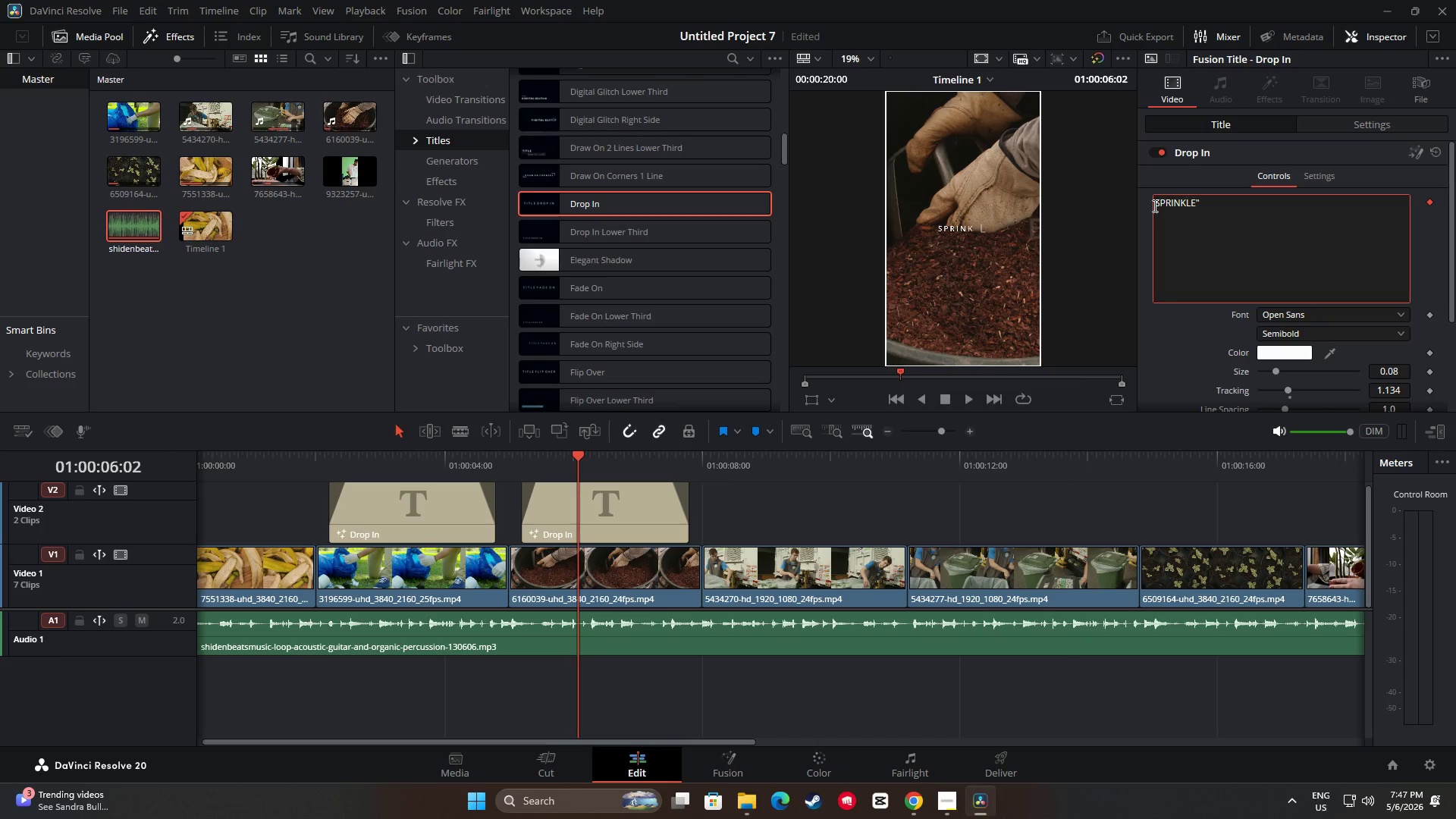 
key(ArrowLeft)
 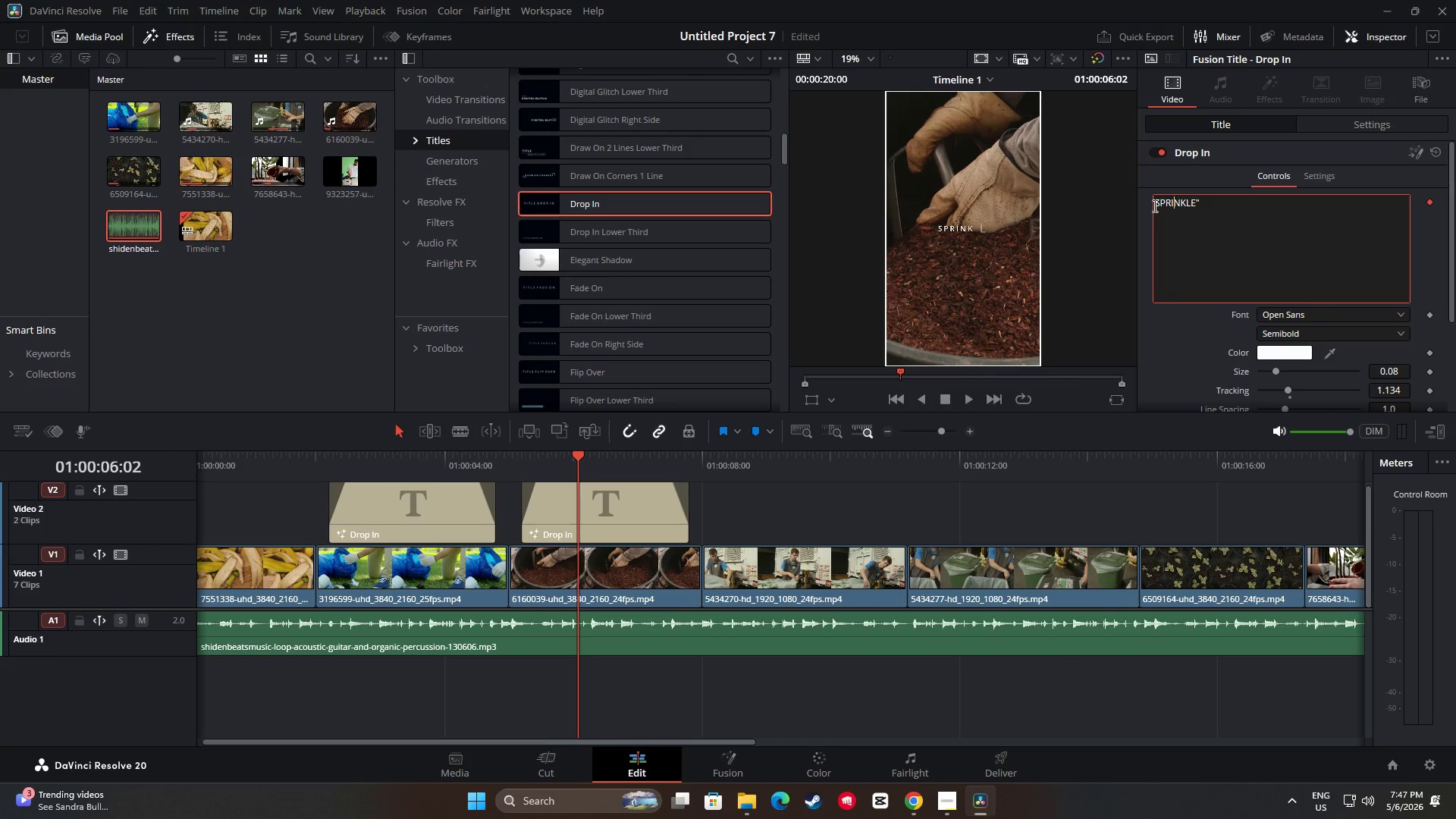 
key(ArrowLeft)
 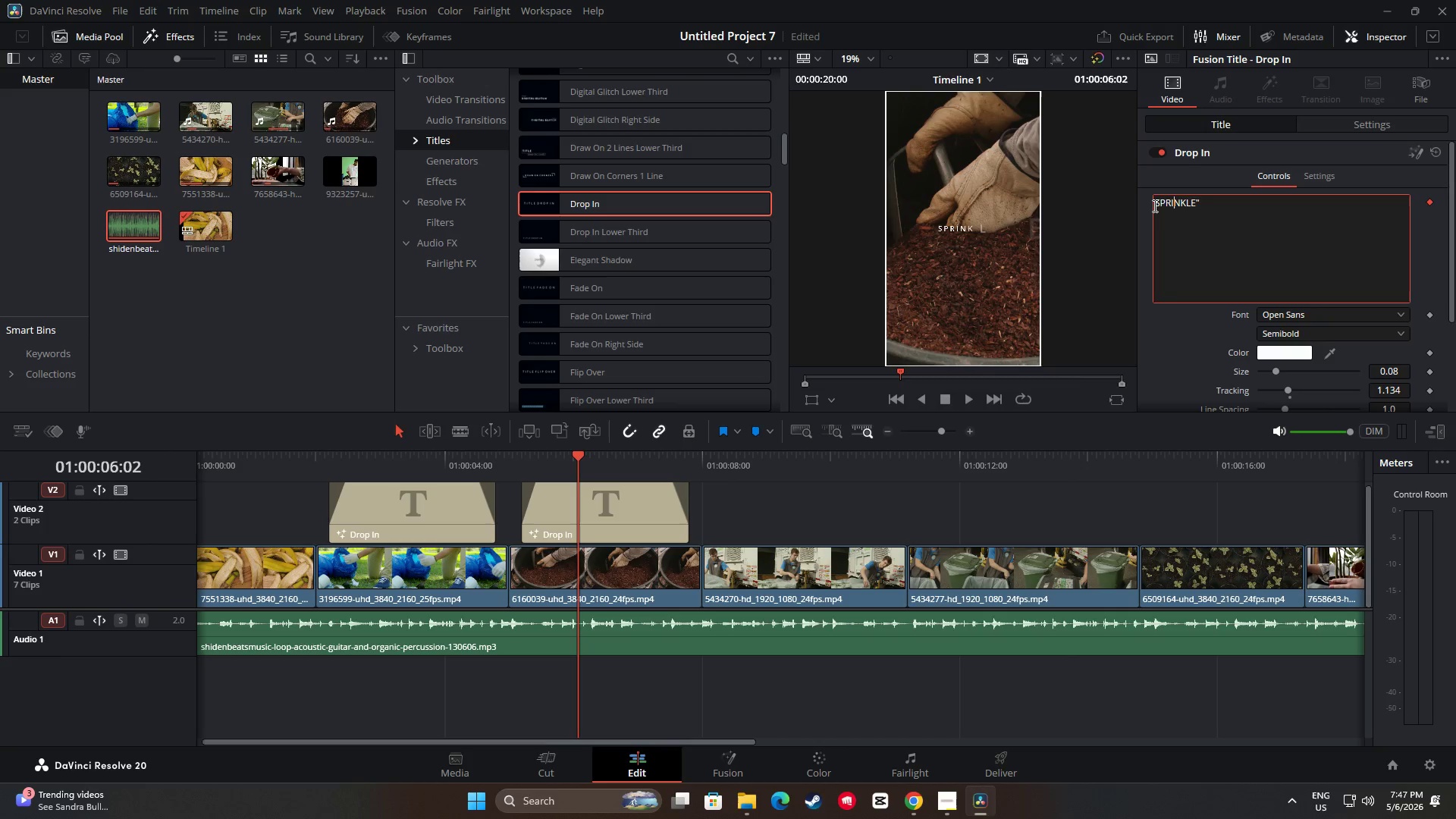 
key(ArrowLeft)
 